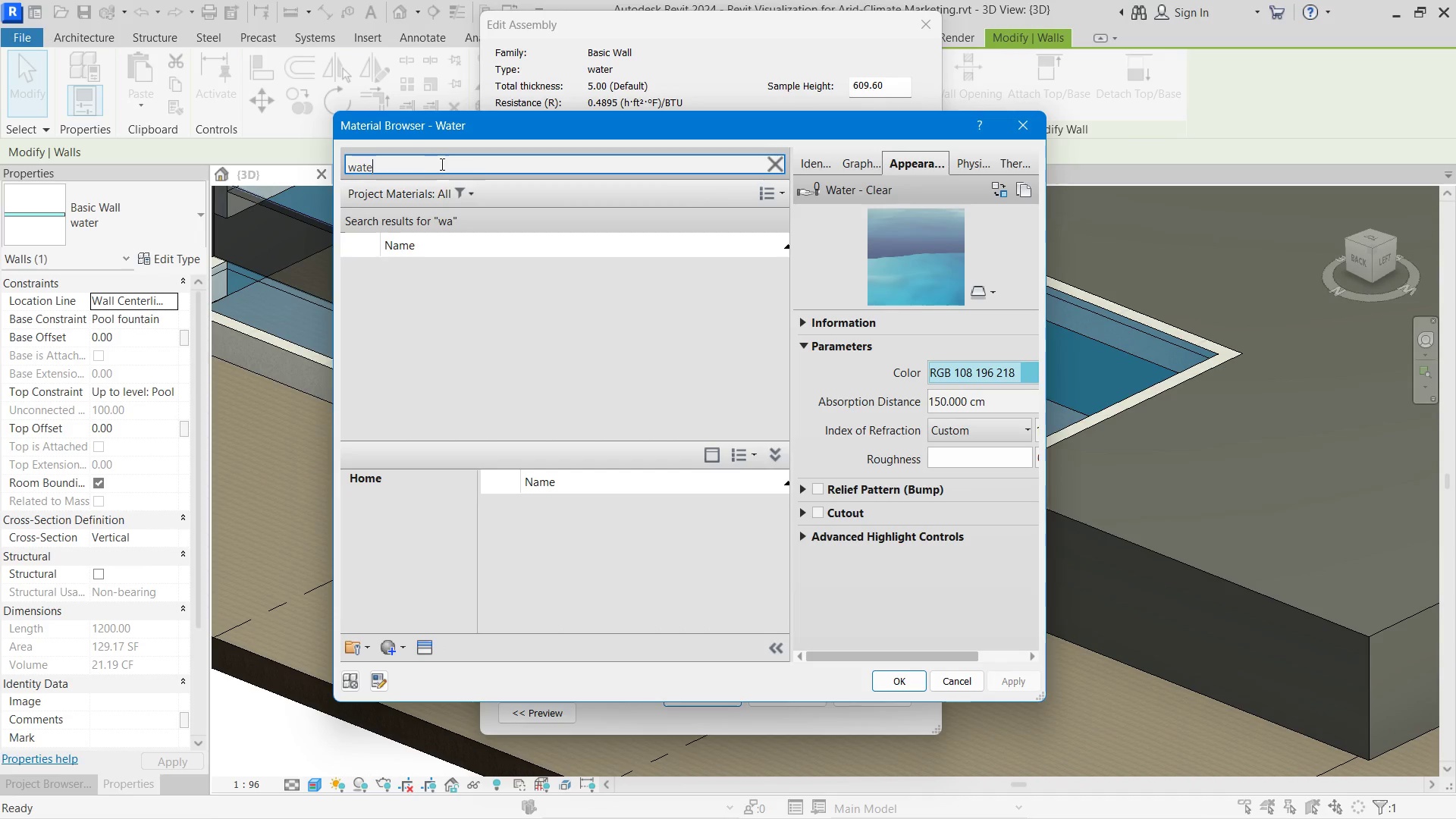 
key(R)
 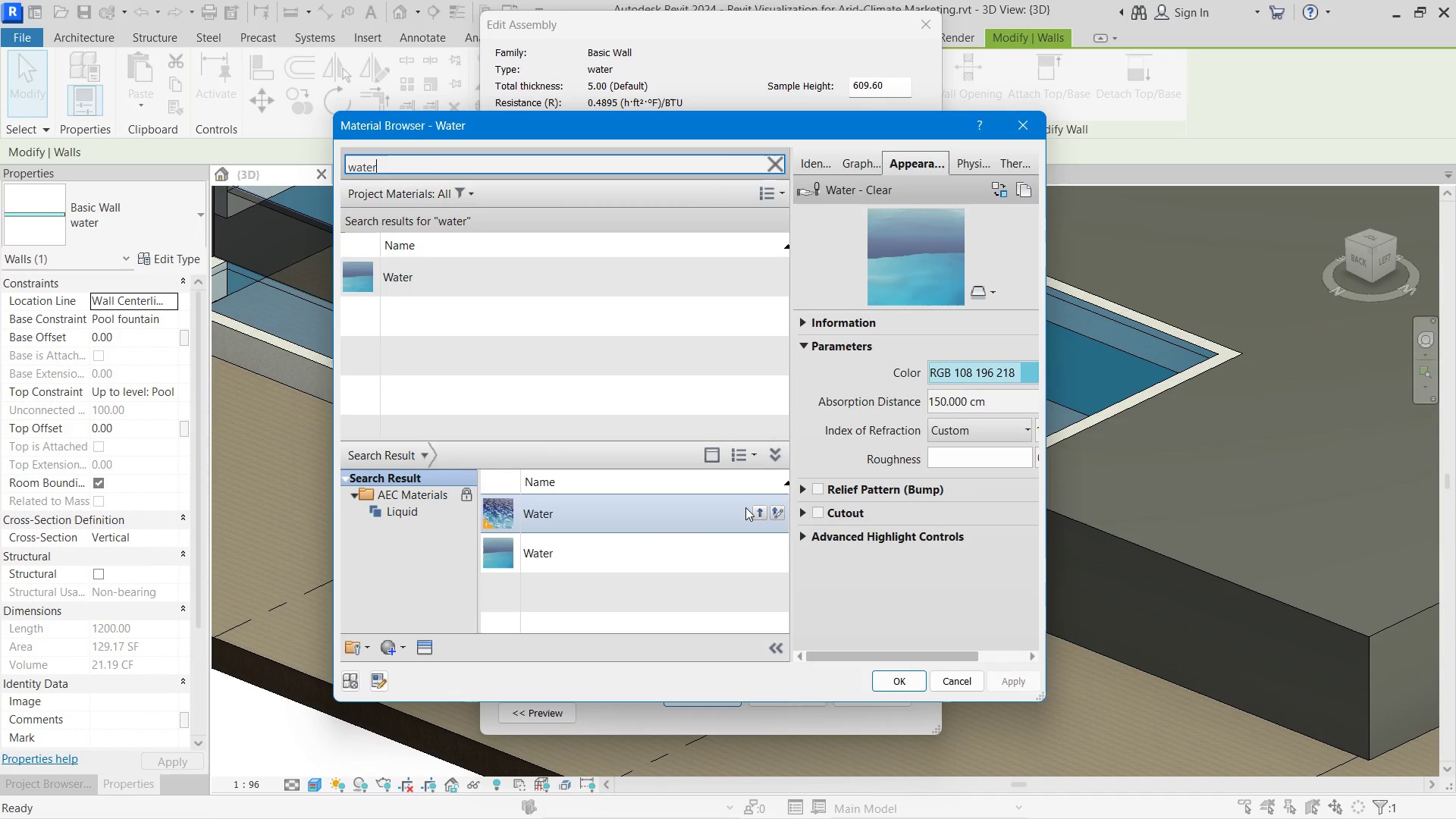 
left_click([760, 509])
 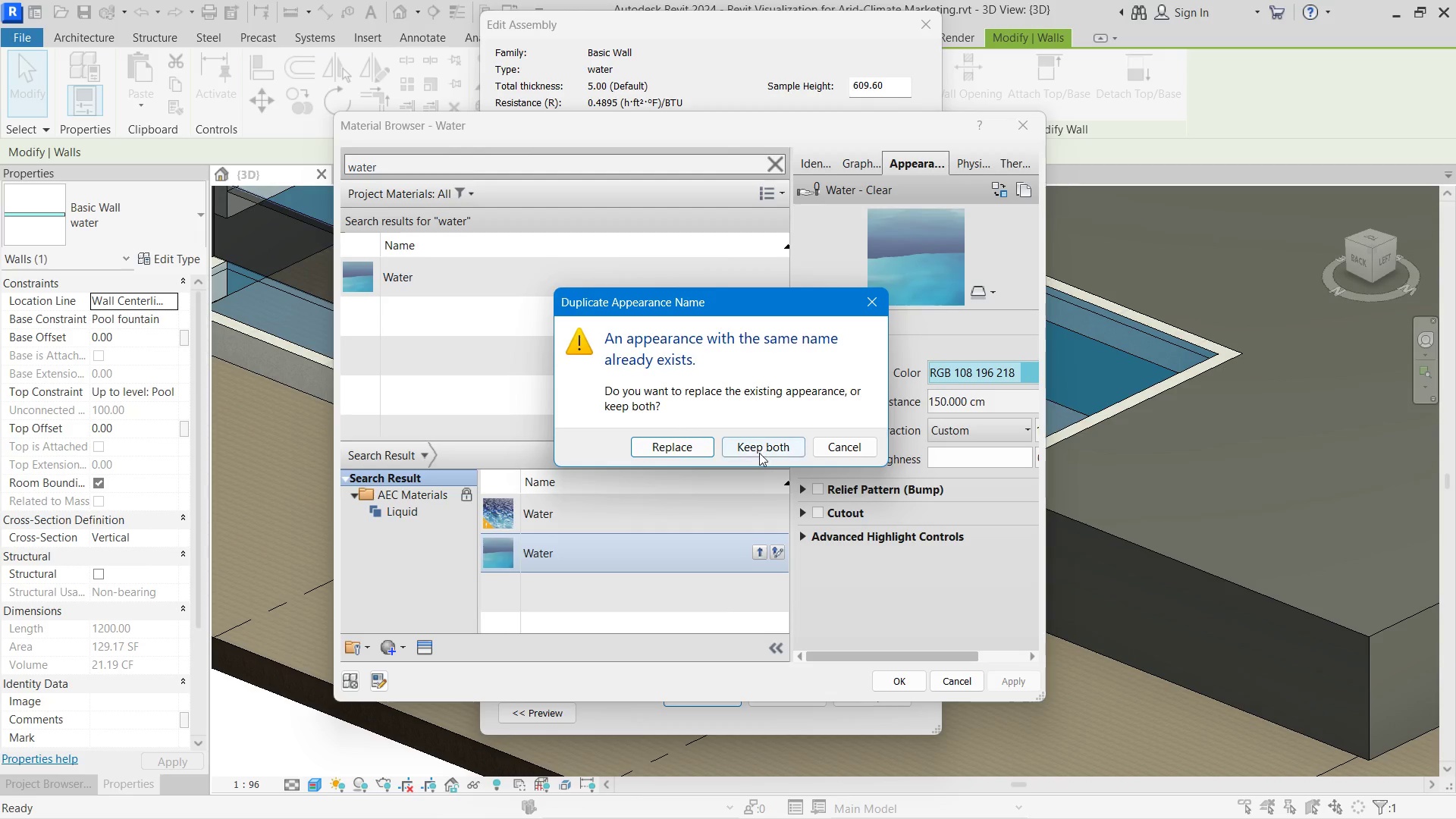 
left_click([758, 453])
 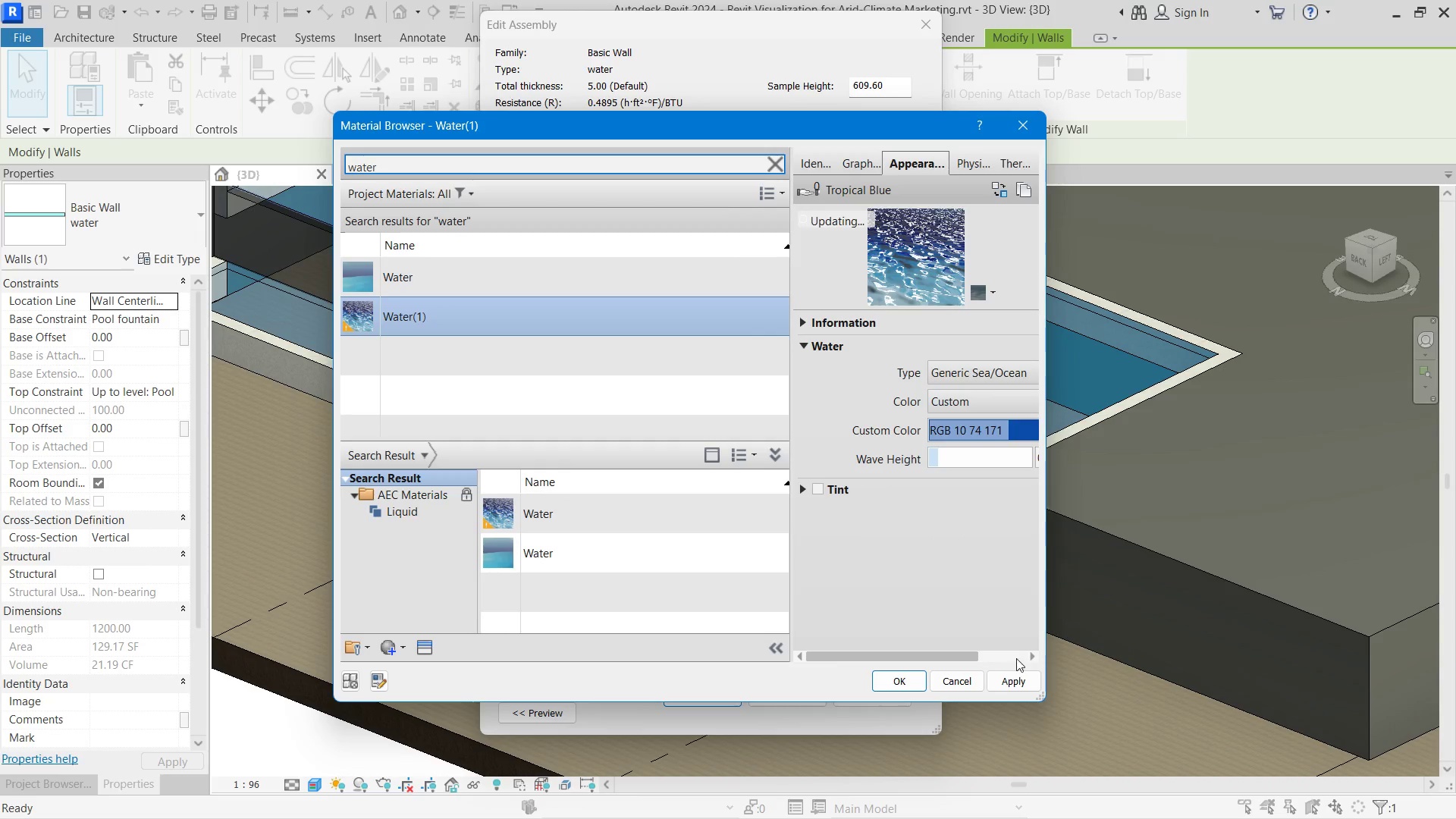 
left_click([1000, 682])
 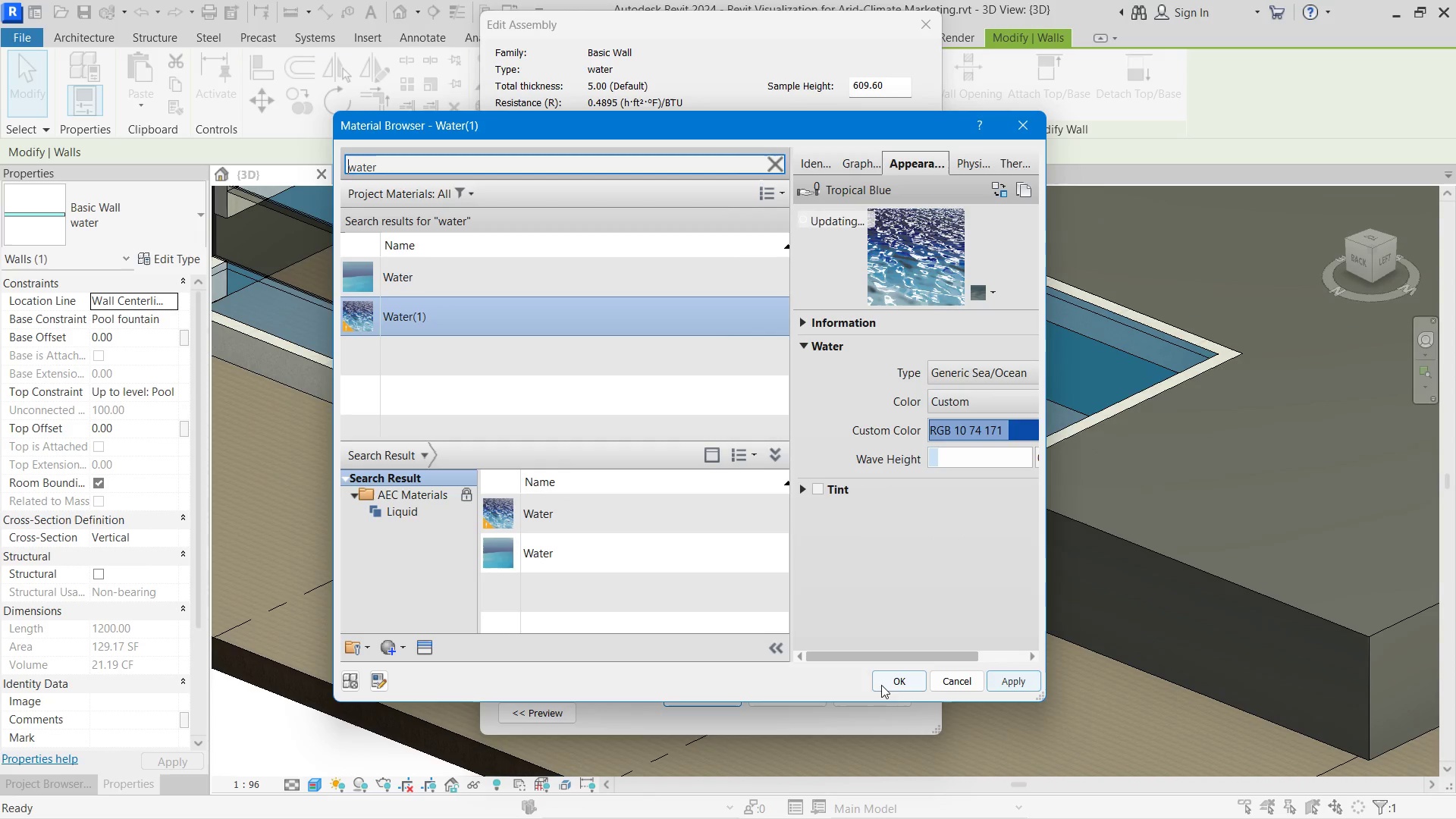 
left_click([890, 682])
 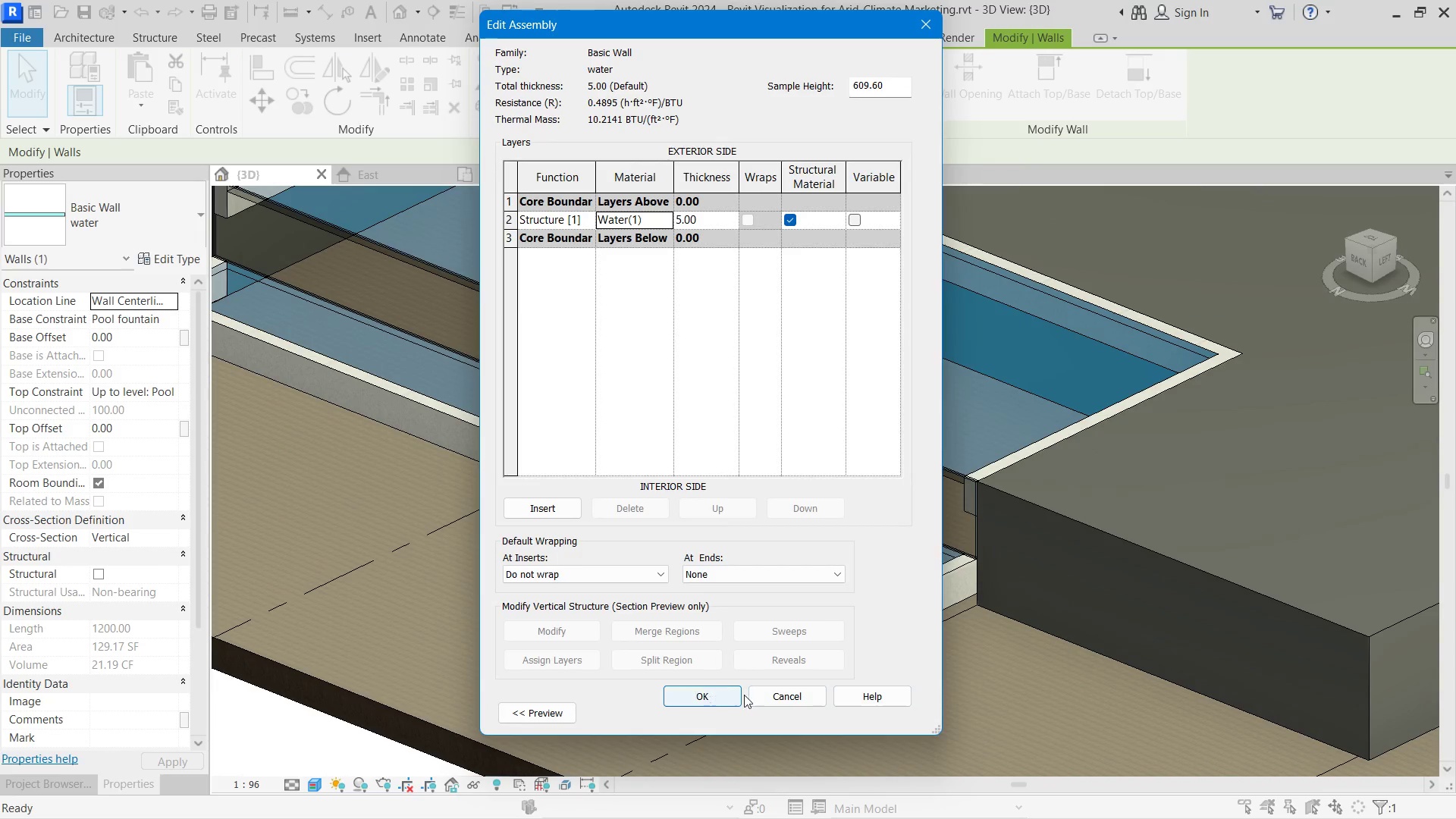 
left_click([706, 695])
 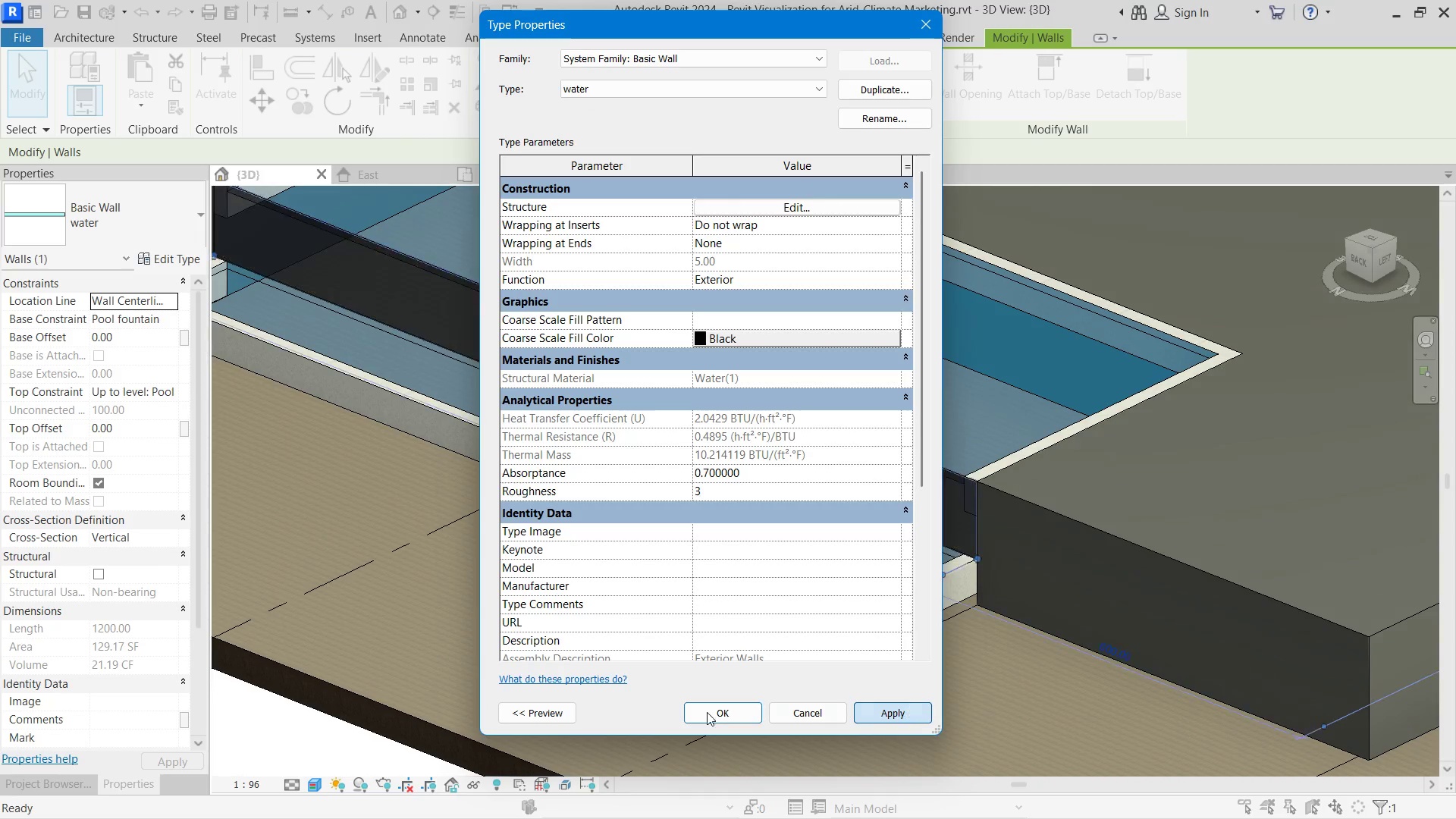 
double_click([705, 713])
 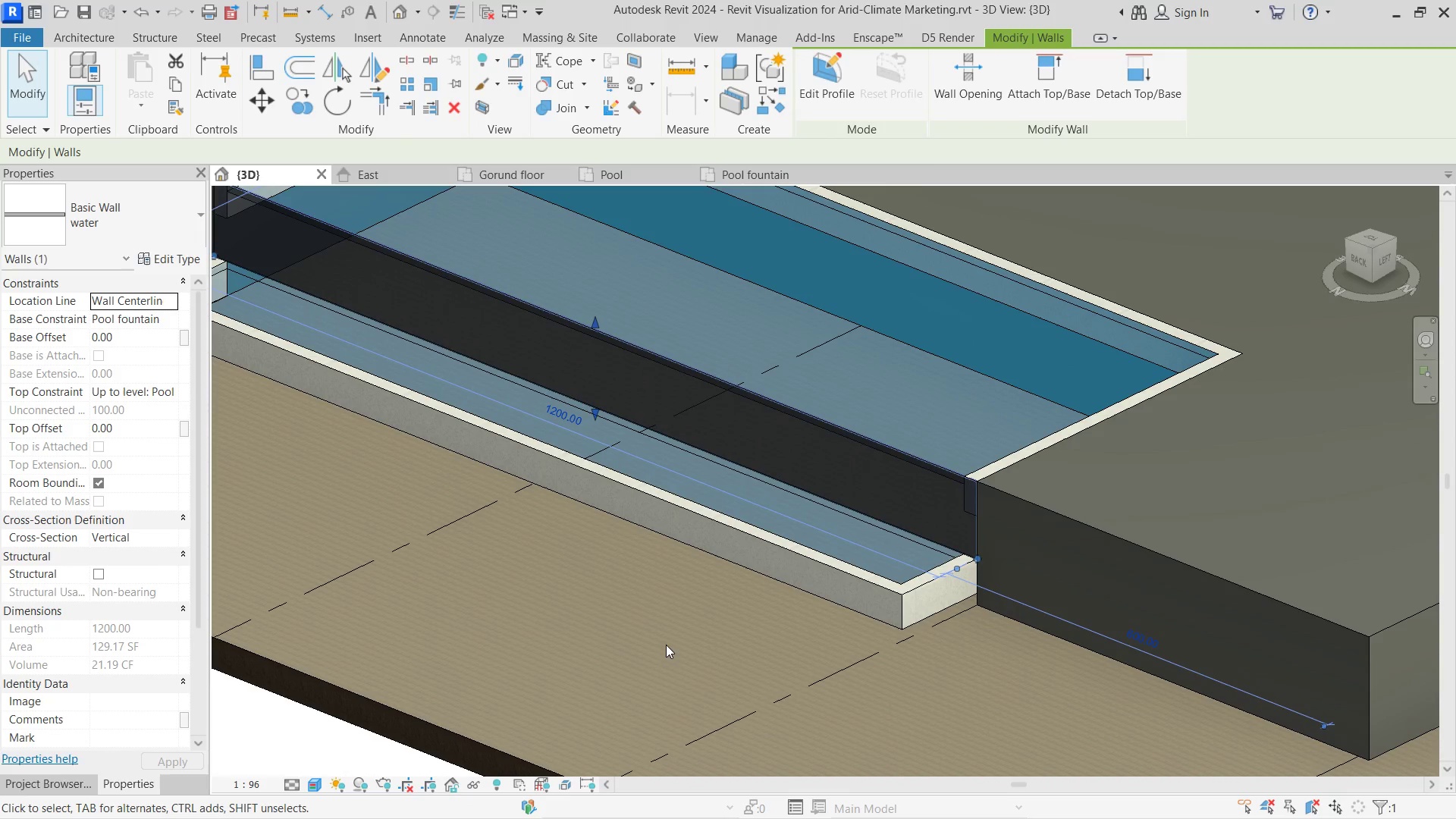 
left_click([664, 642])
 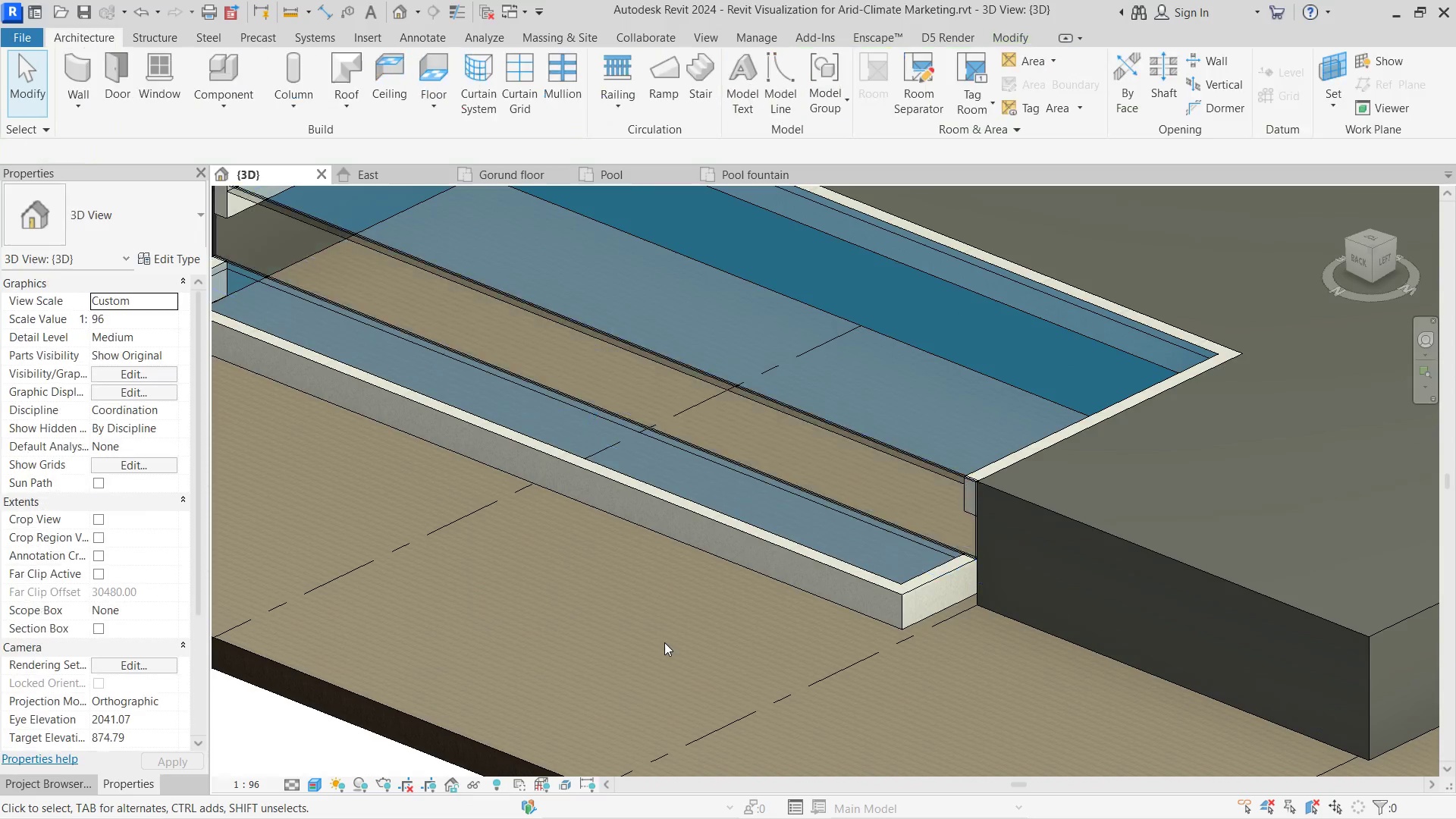 
hold_key(key=ShiftLeft, duration=0.55)
 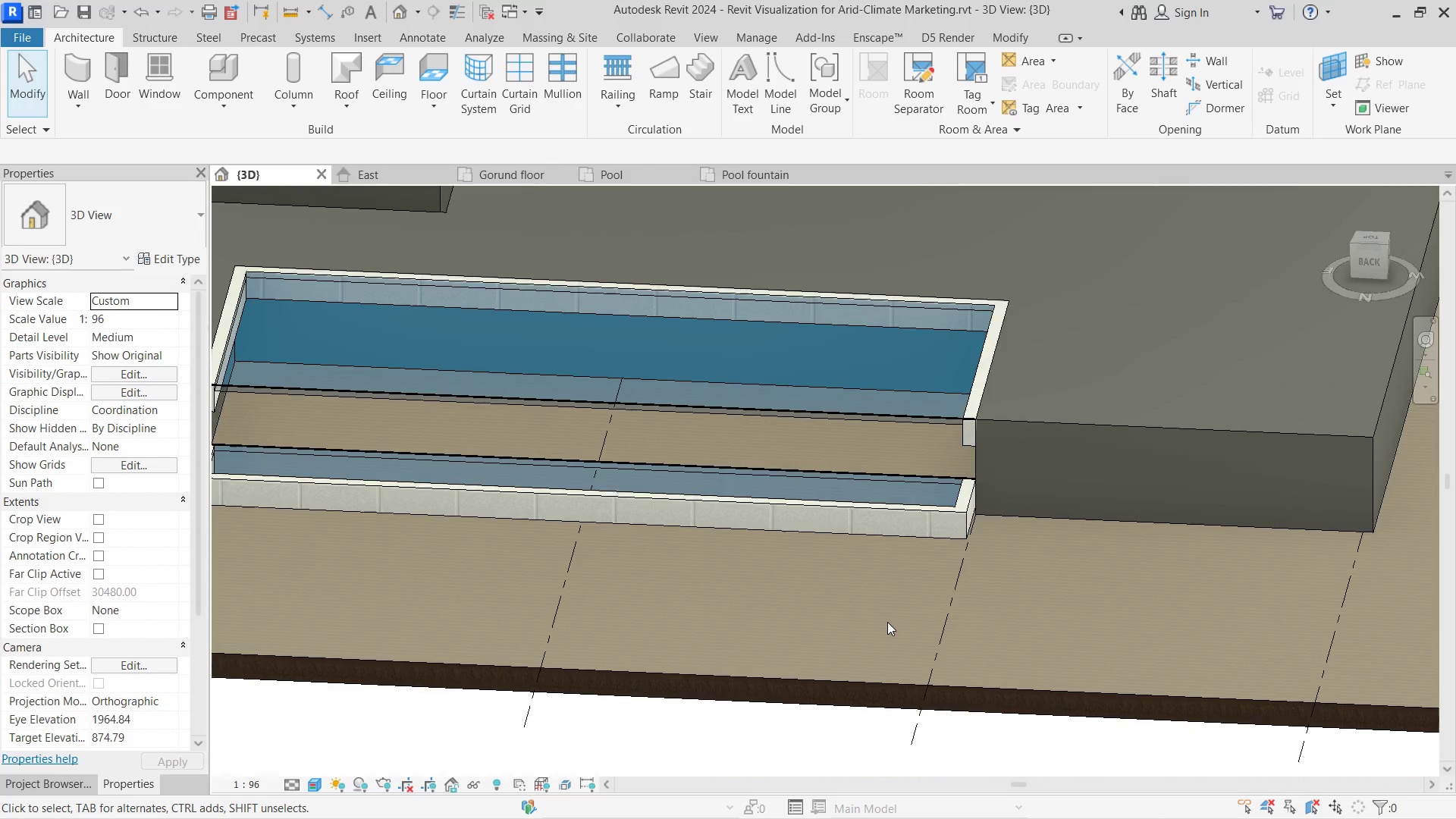 
scroll: coordinate [664, 642], scroll_direction: down, amount: 1.0
 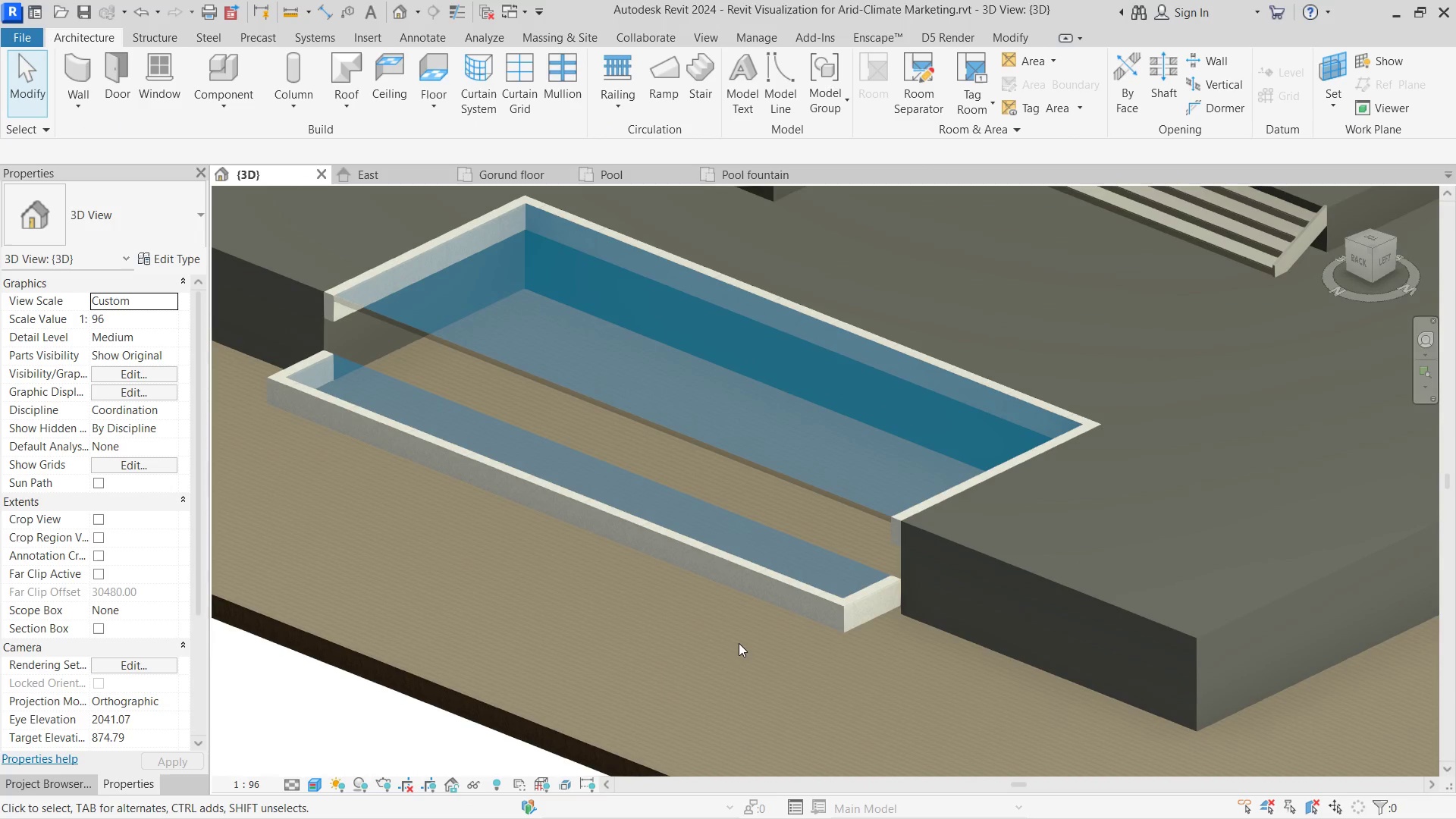 
hold_key(key=ShiftLeft, duration=0.64)
 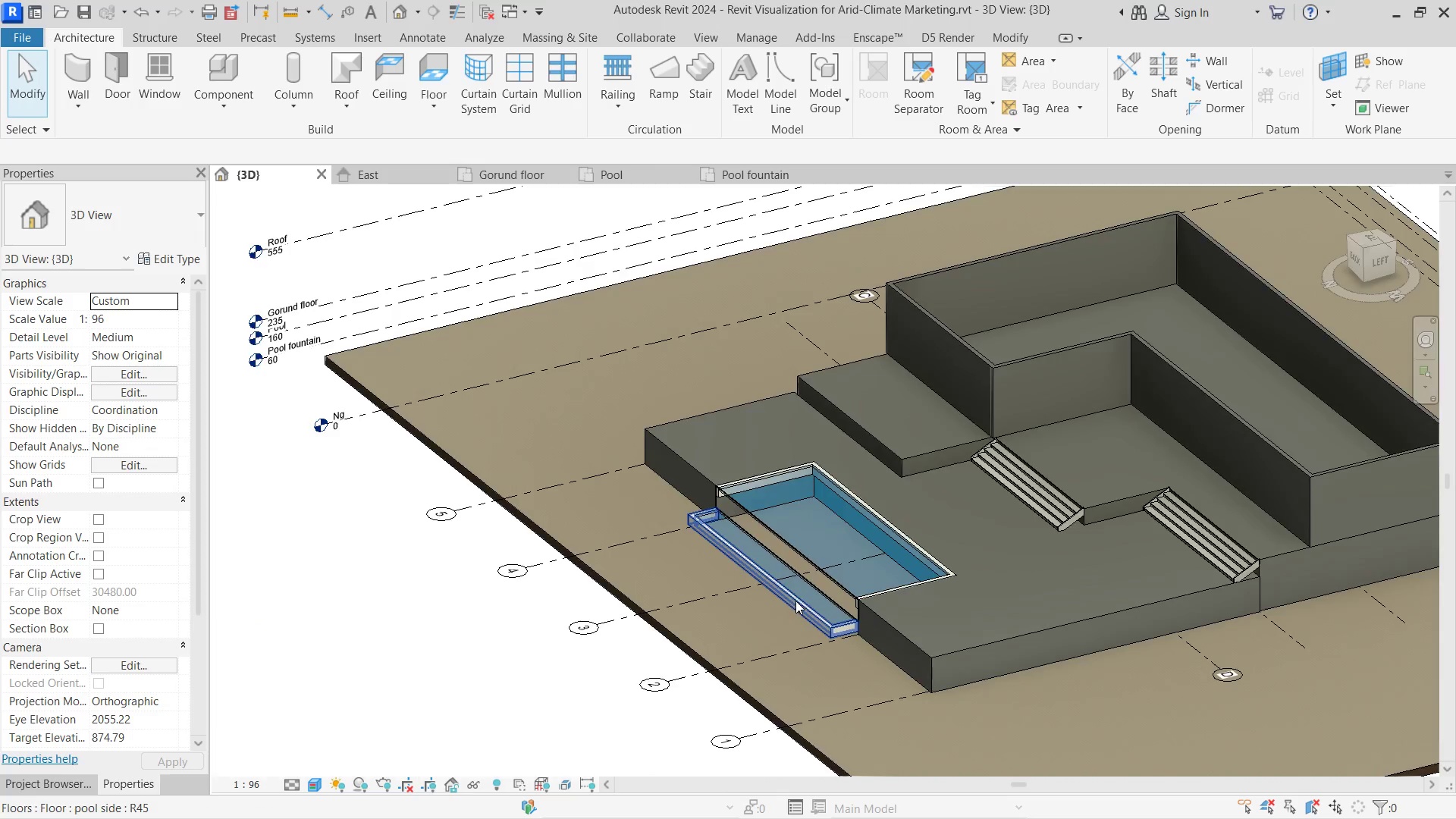 
scroll: coordinate [887, 622], scroll_direction: down, amount: 7.0
 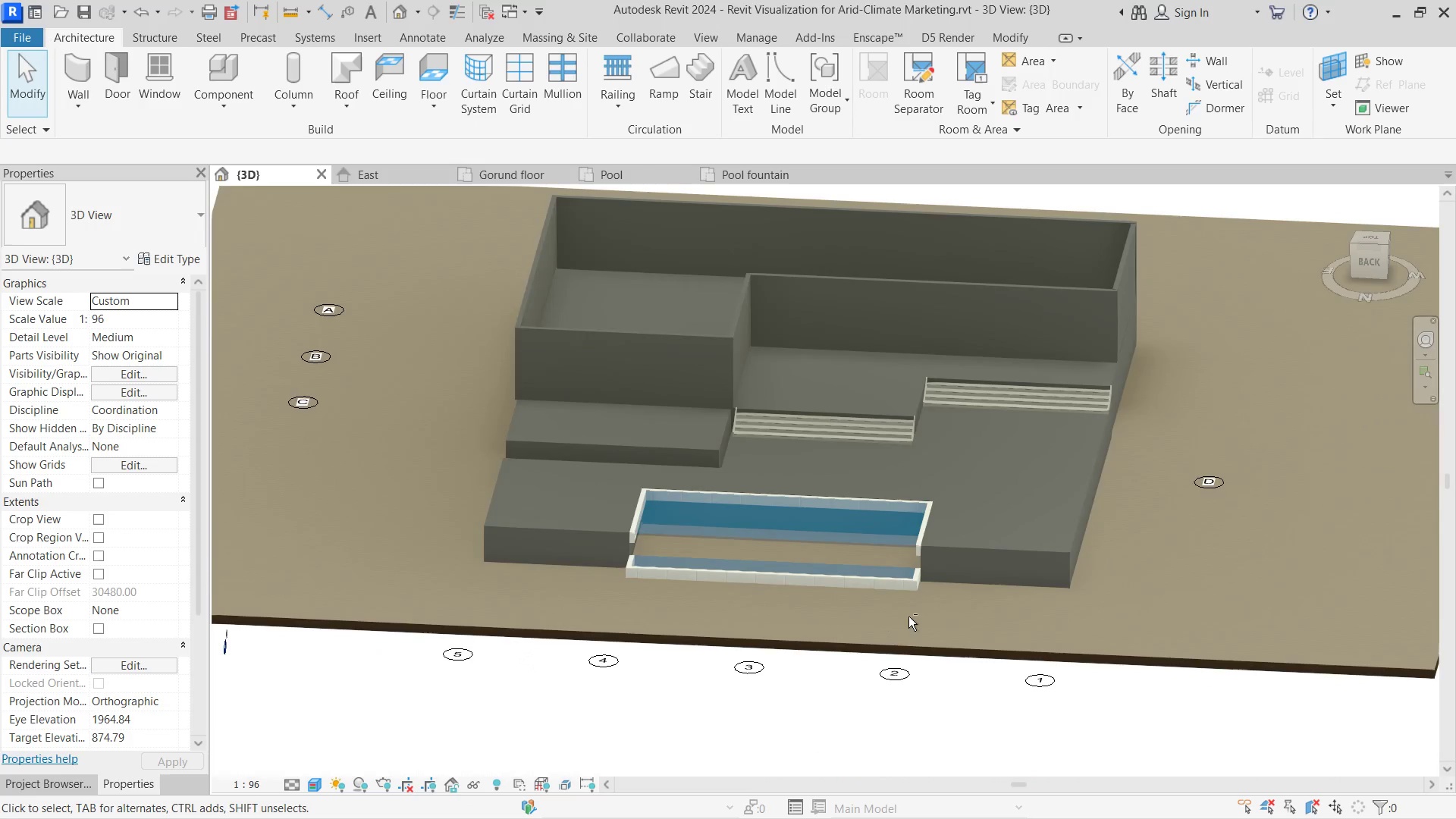 
hold_key(key=ShiftLeft, duration=0.62)
 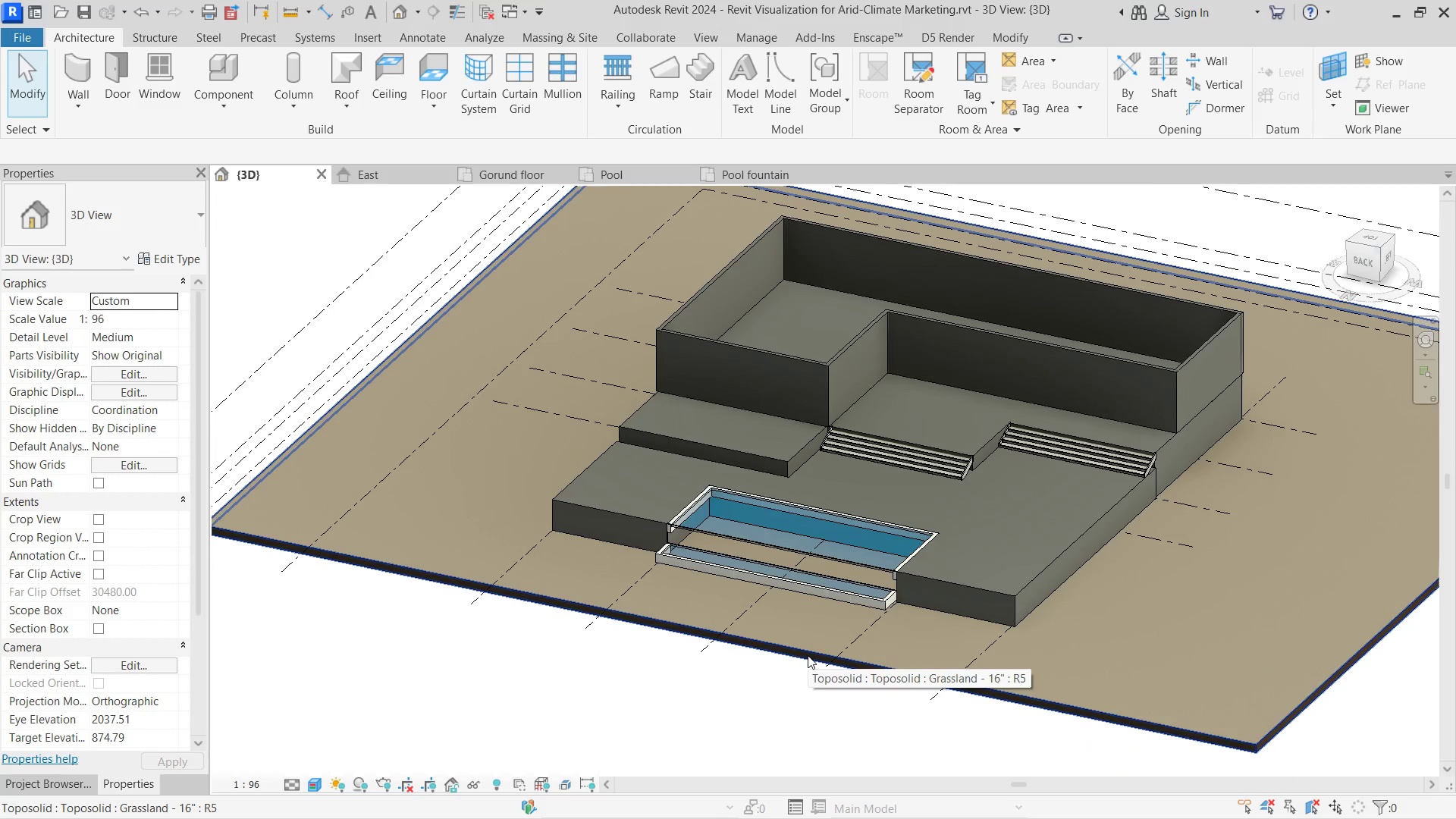 
scroll: coordinate [795, 601], scroll_direction: down, amount: 1.0
 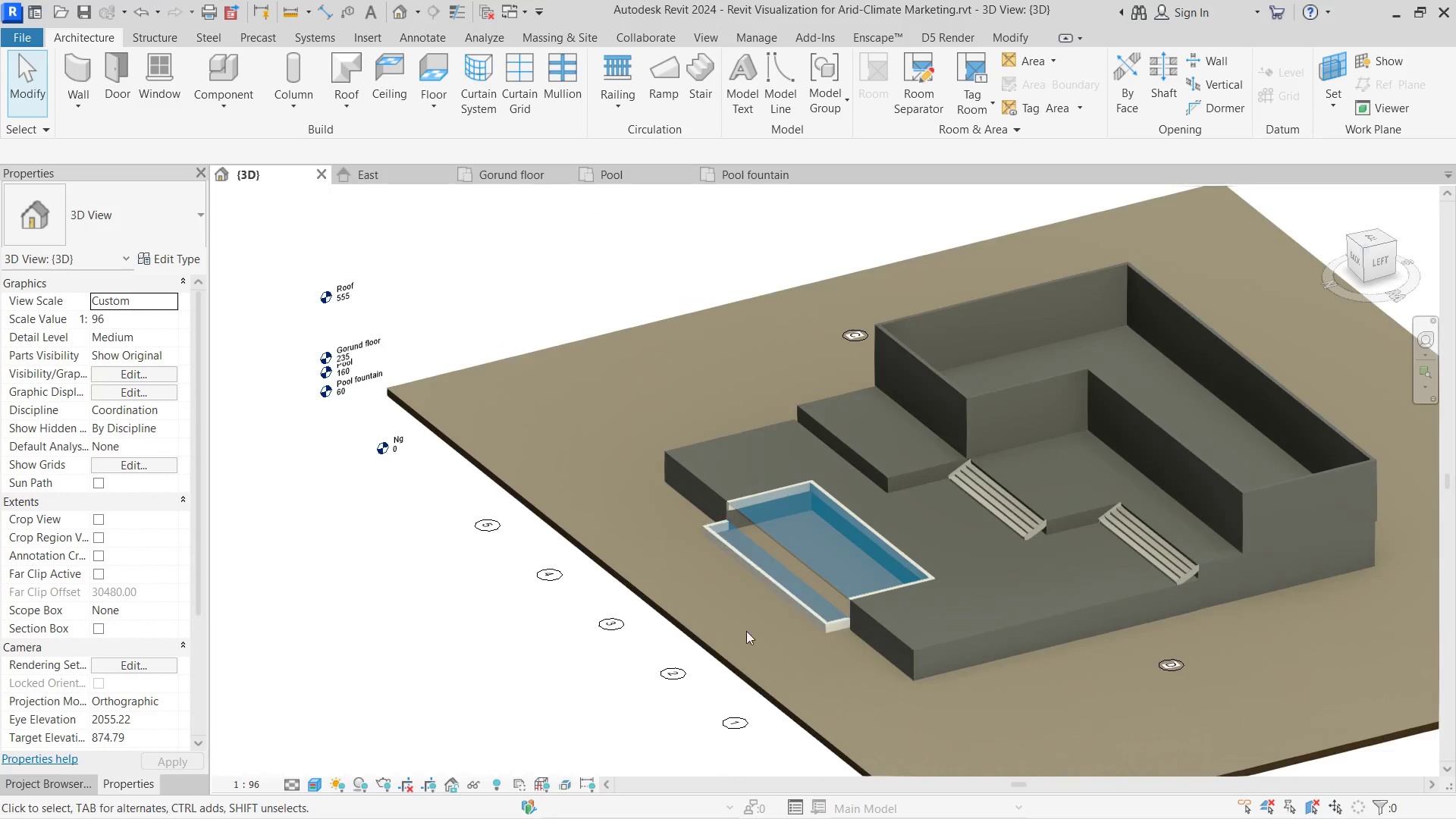 
wait(6.67)
 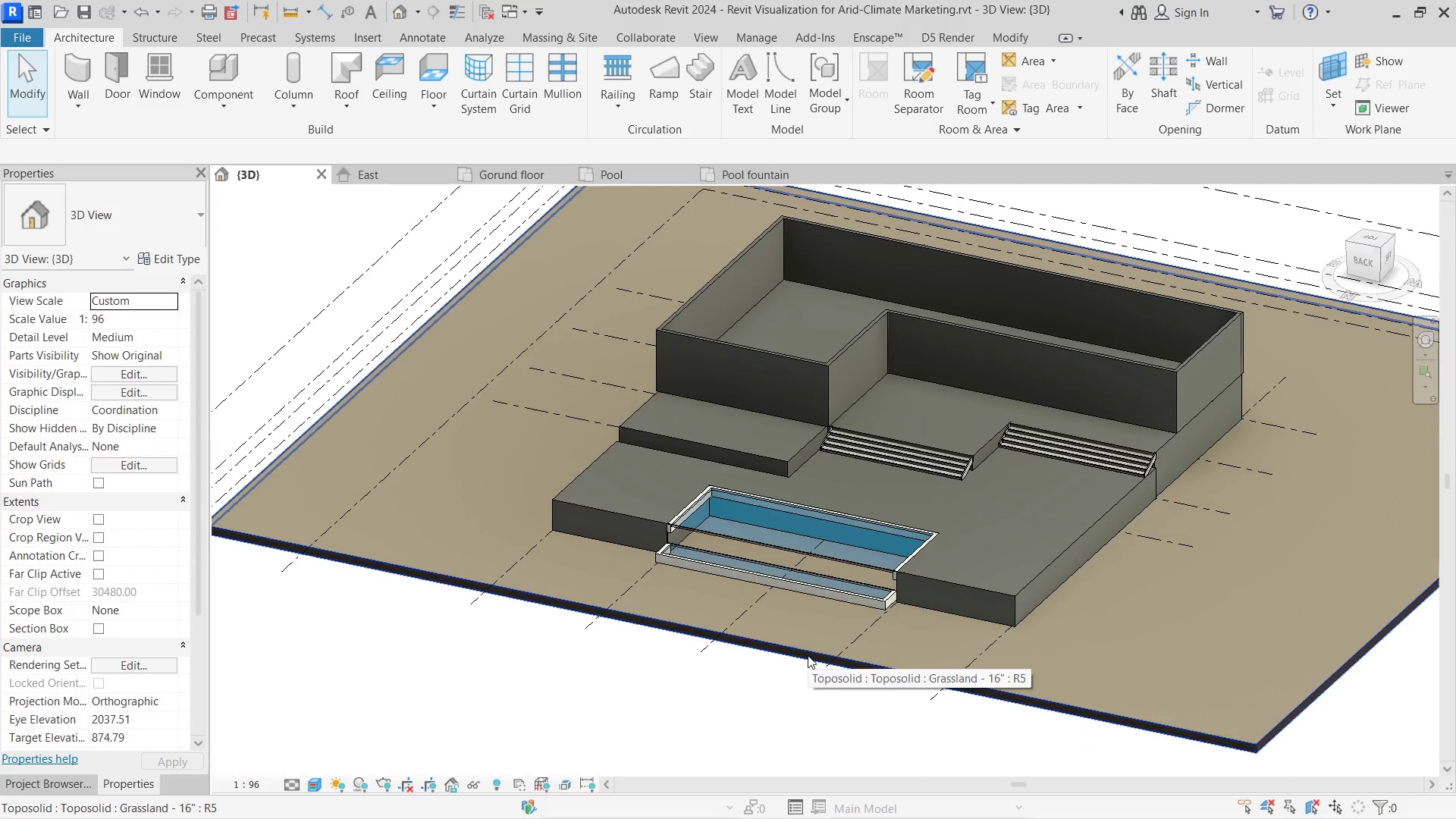 
hold_key(key=ShiftLeft, duration=2.94)
right_click([720, 526])
 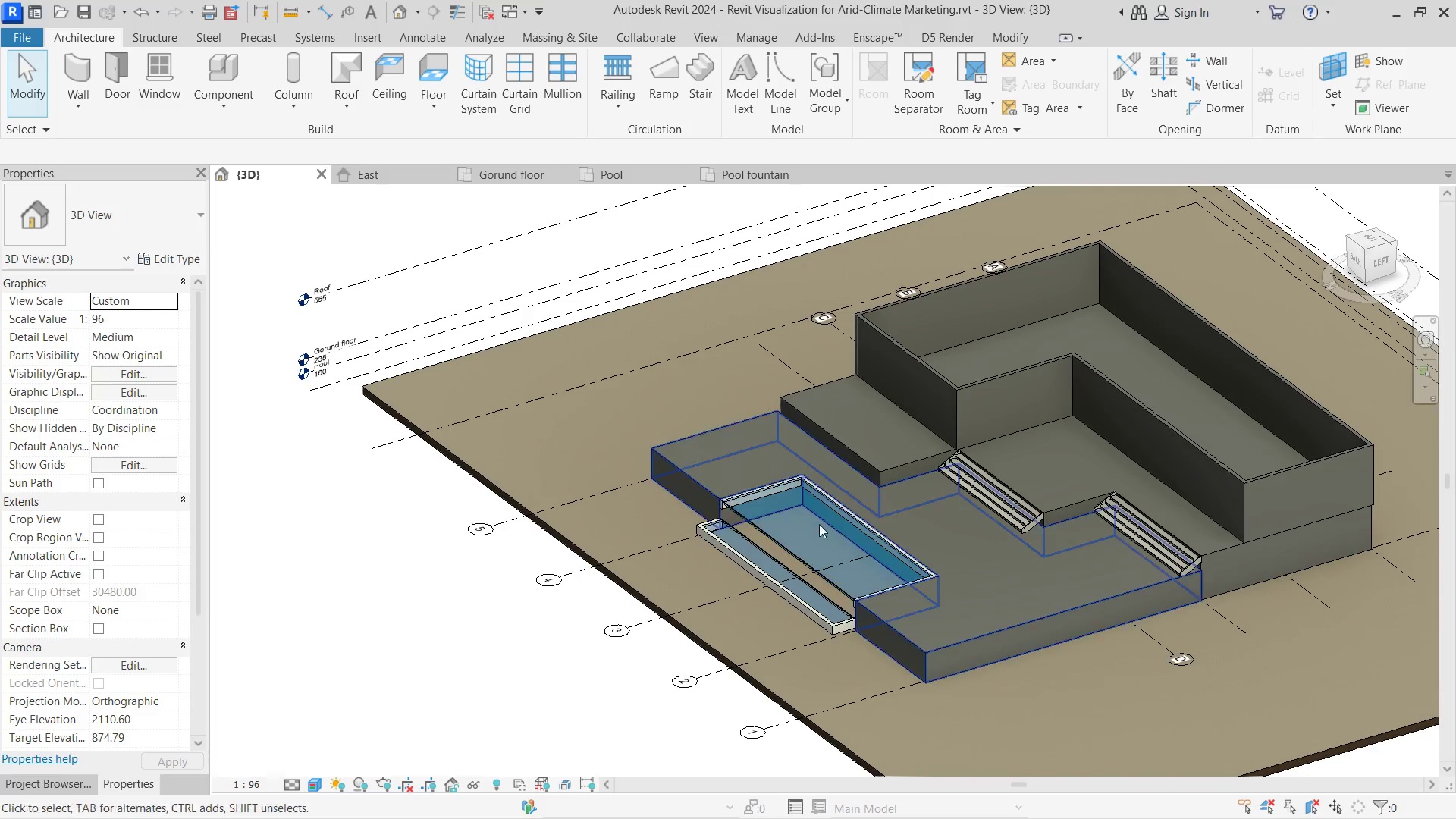 
hold_key(key=ShiftLeft, duration=2.72)
 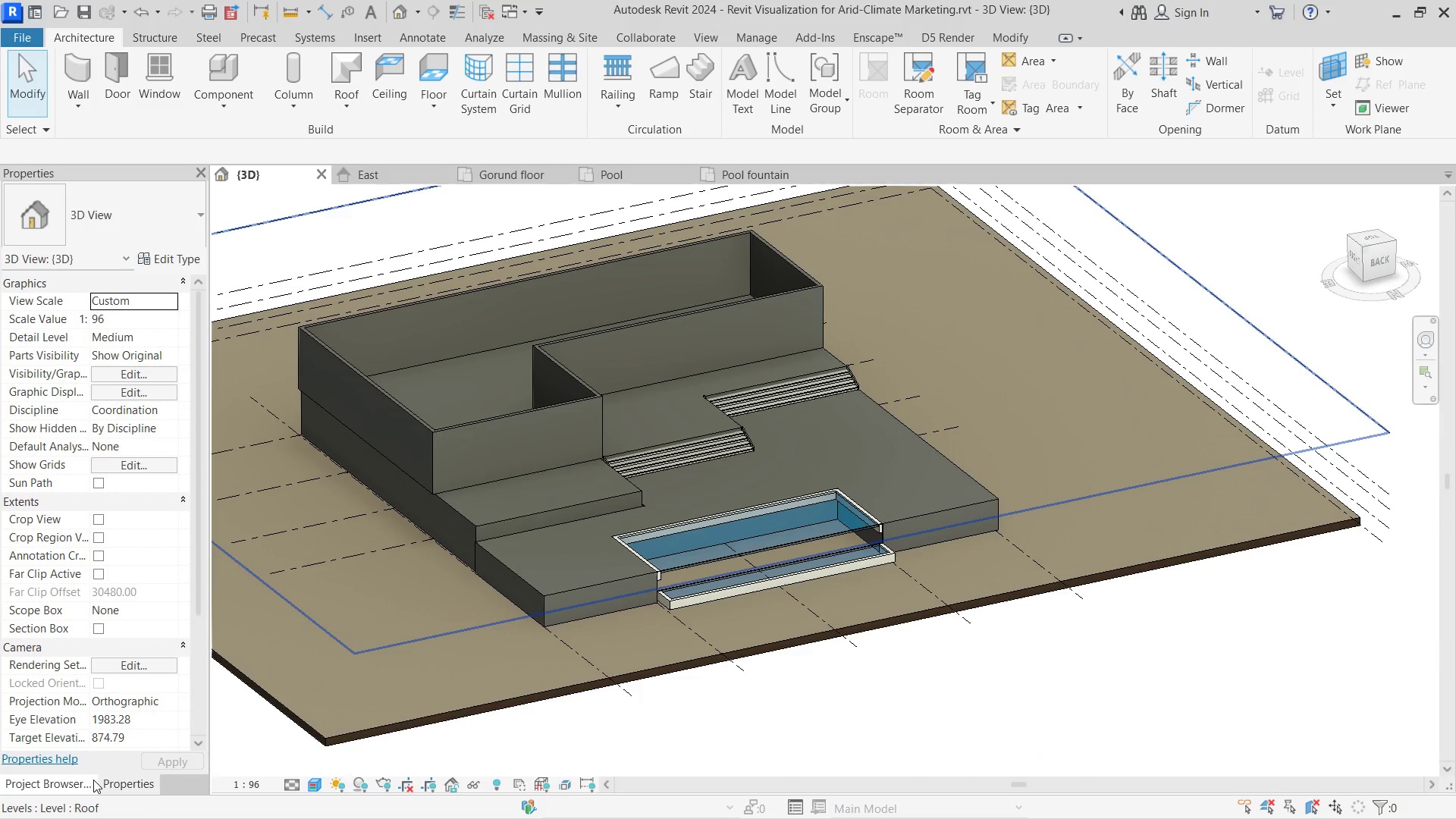 
wait(9.03)
 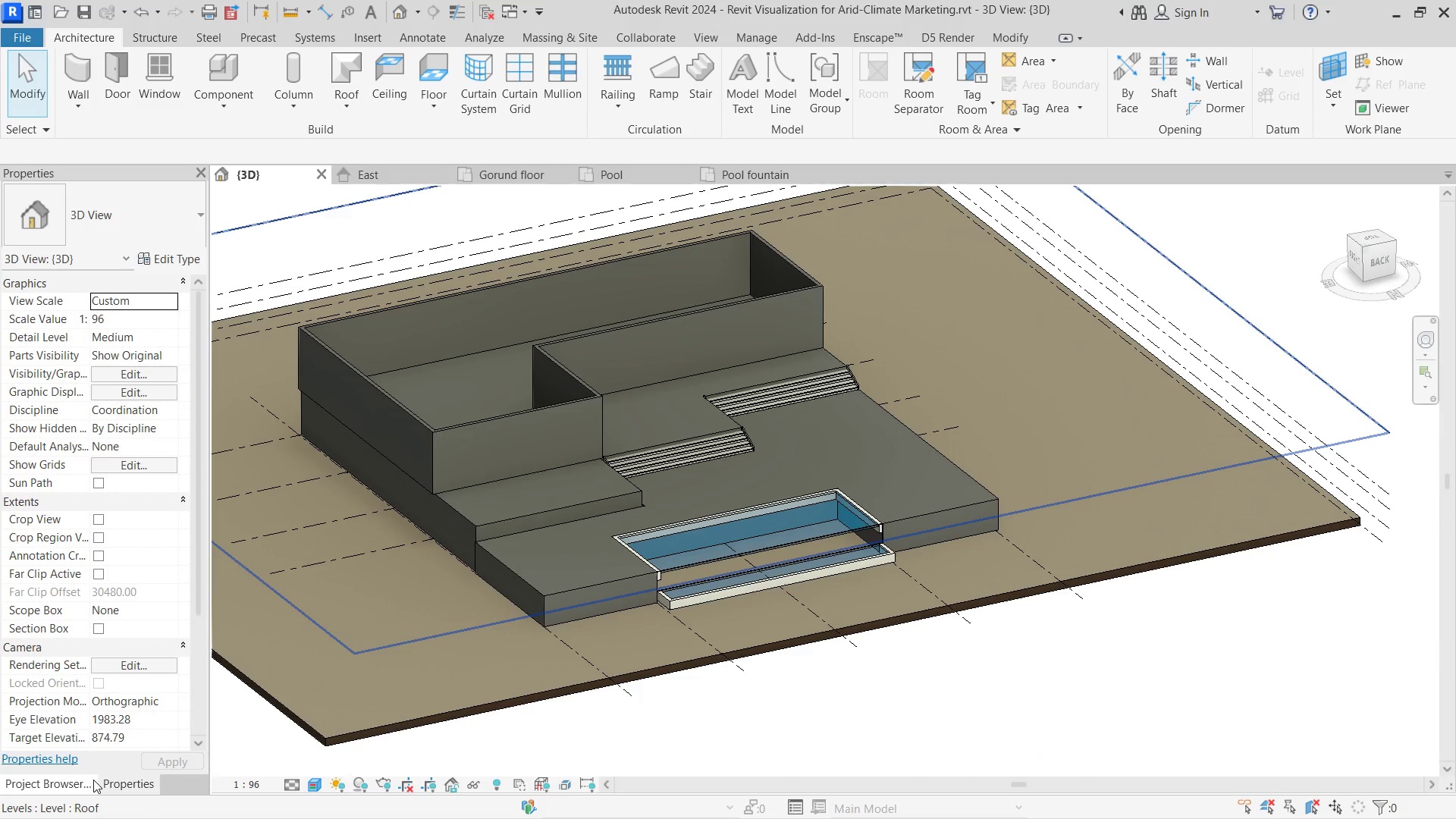 
left_click([890, 618])
 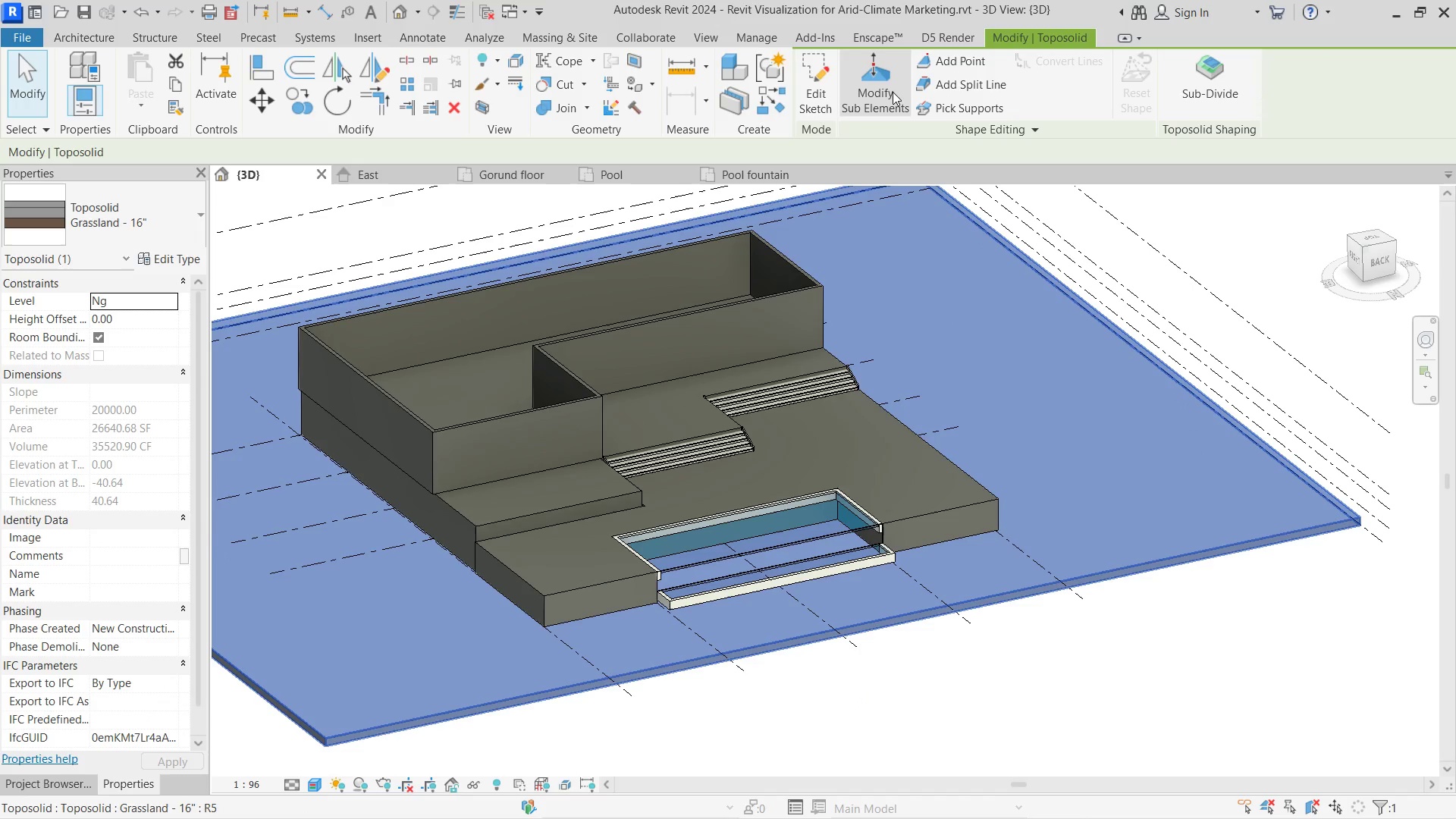 
left_click([893, 92])
 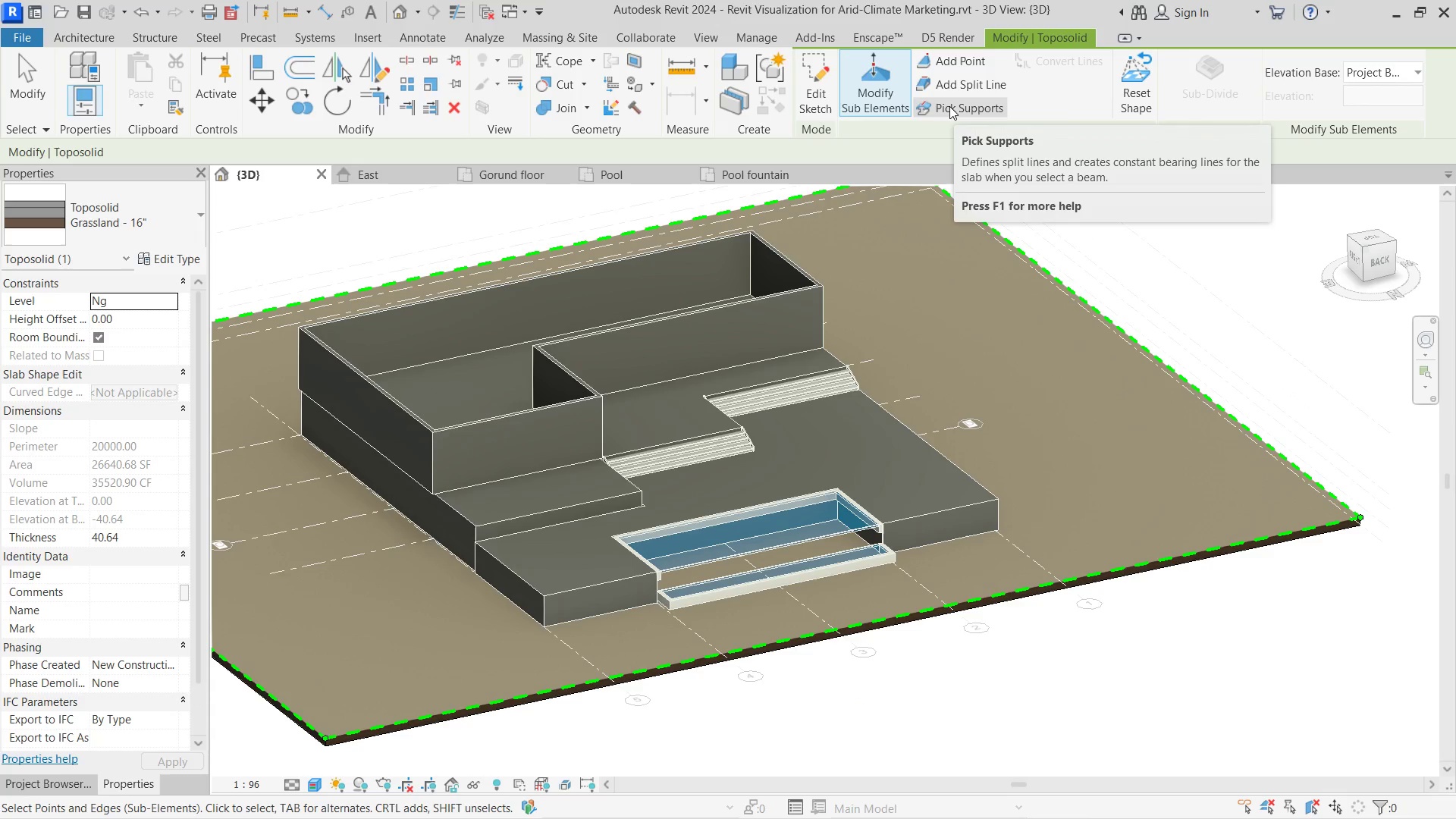 
wait(7.08)
 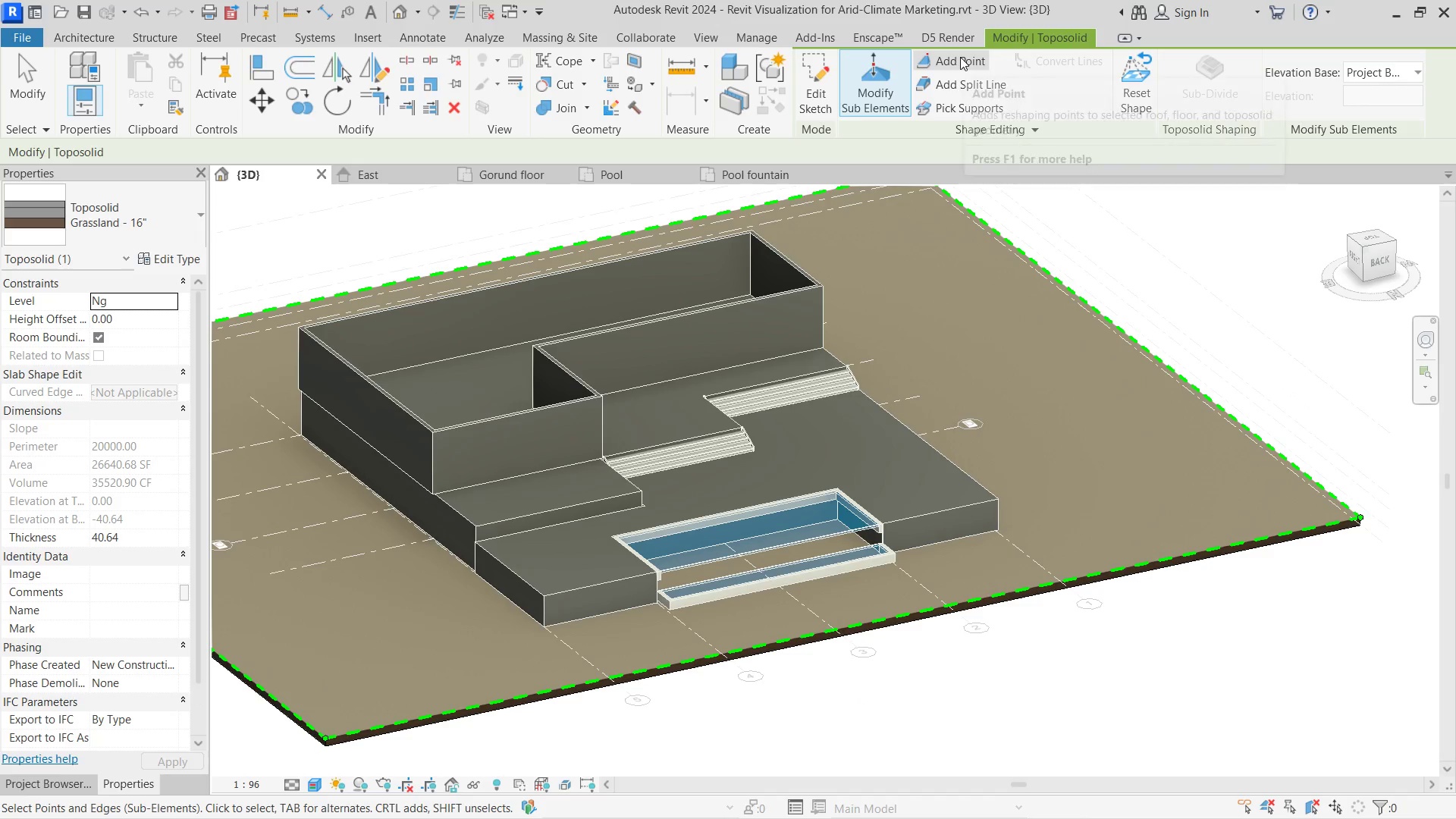 
left_click([945, 67])
 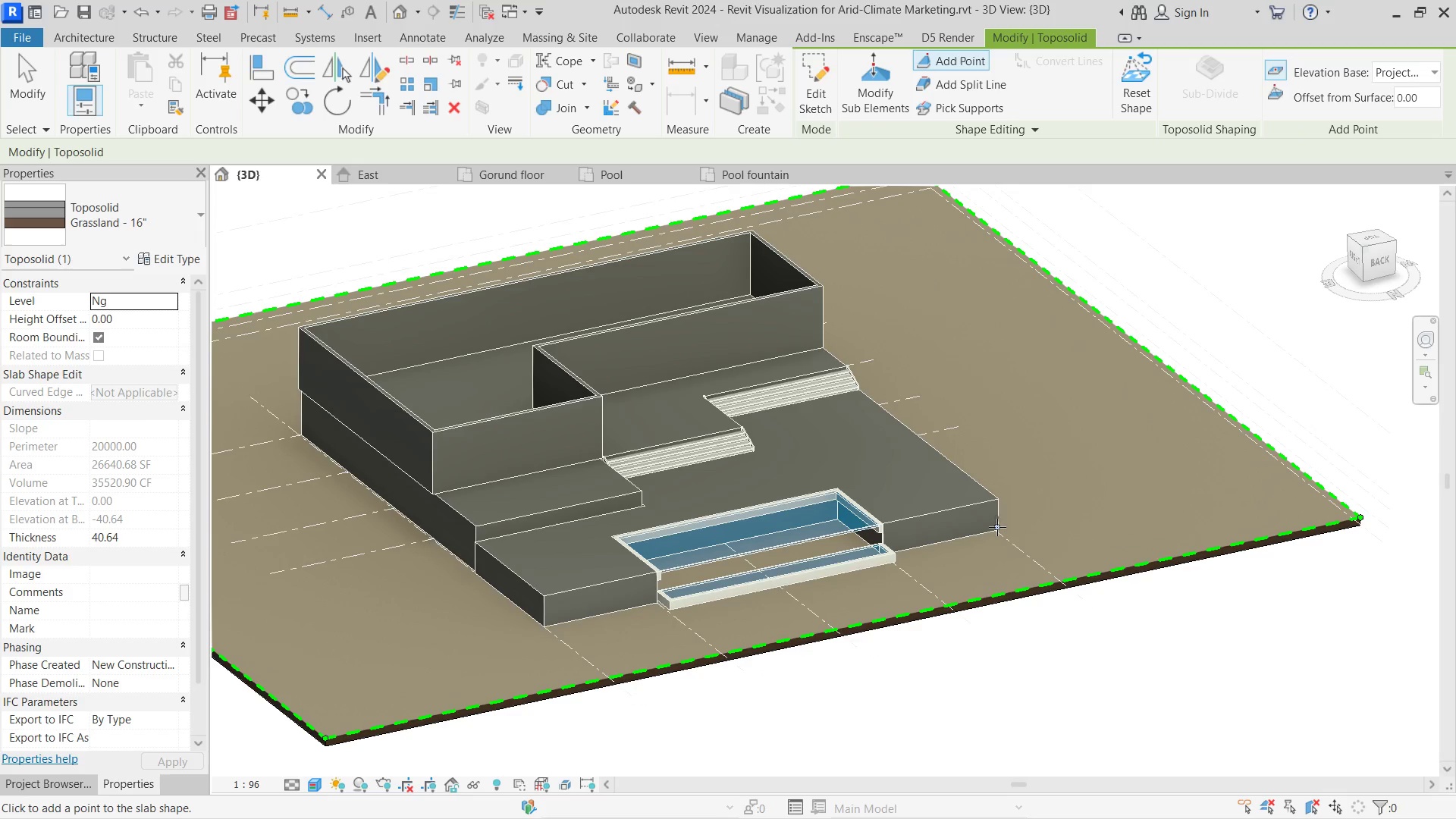 
left_click([998, 529])
 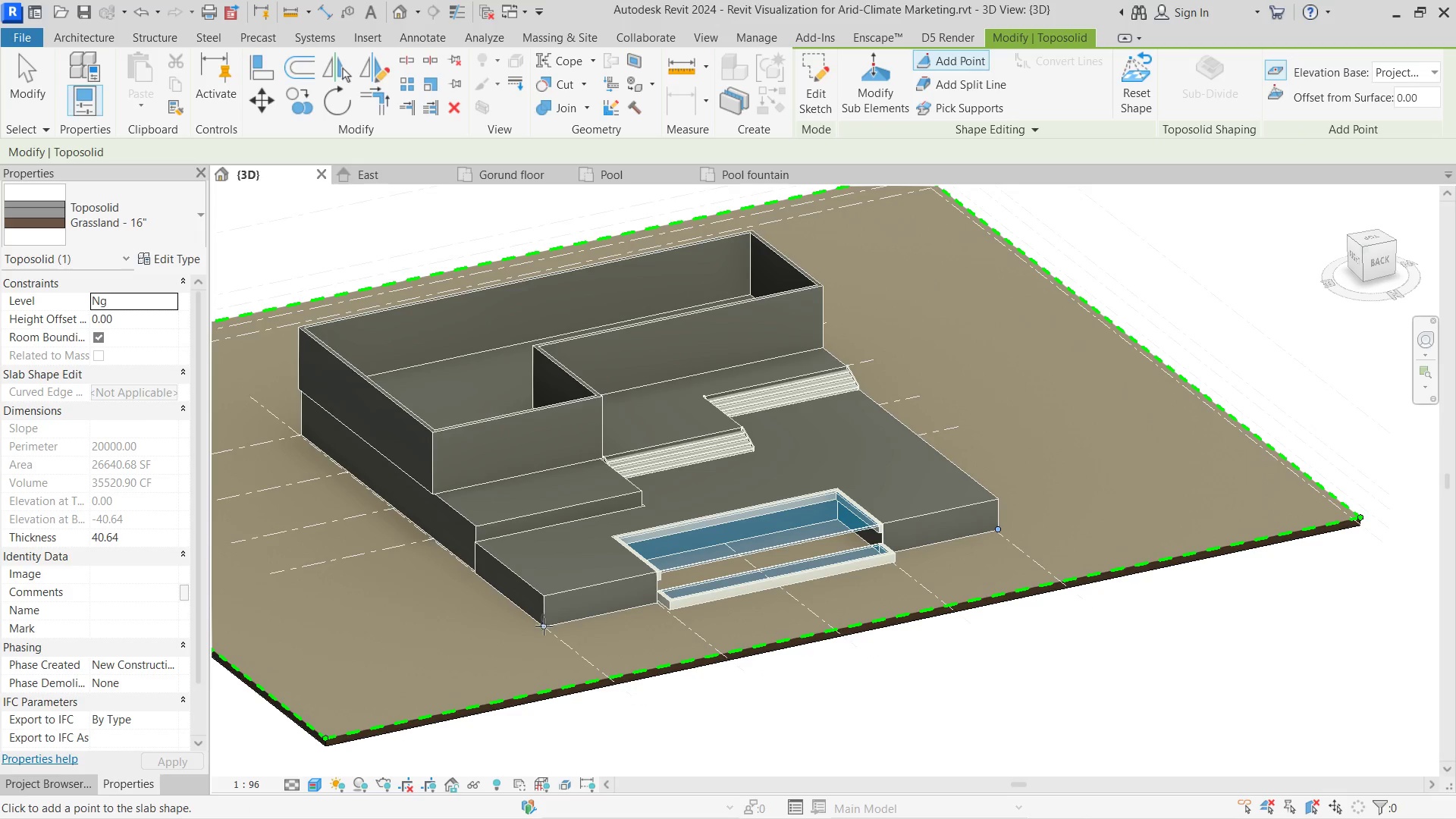 
left_click([543, 627])
 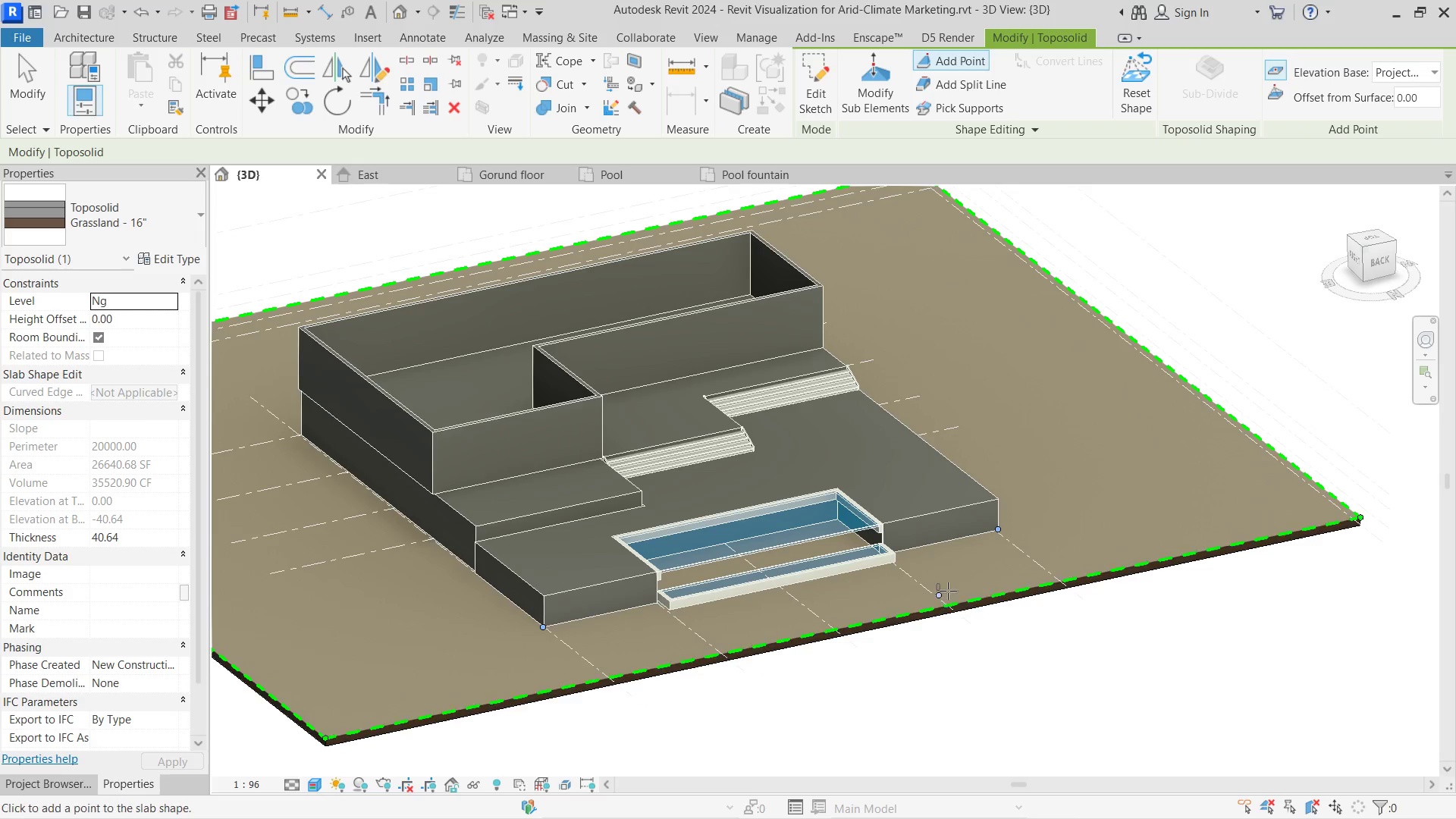 
scroll: coordinate [968, 581], scroll_direction: down, amount: 2.0
 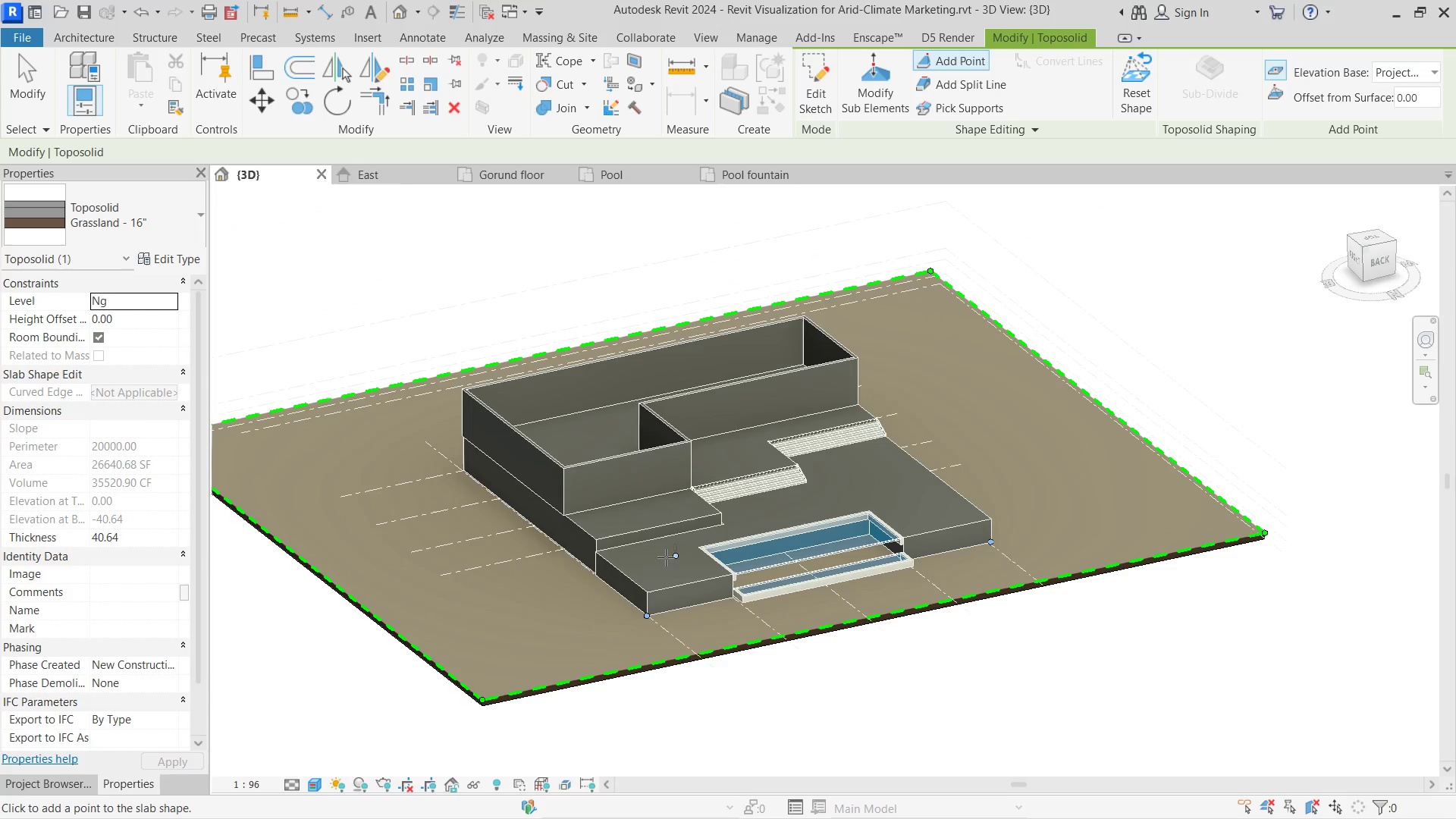 
left_click([595, 576])
 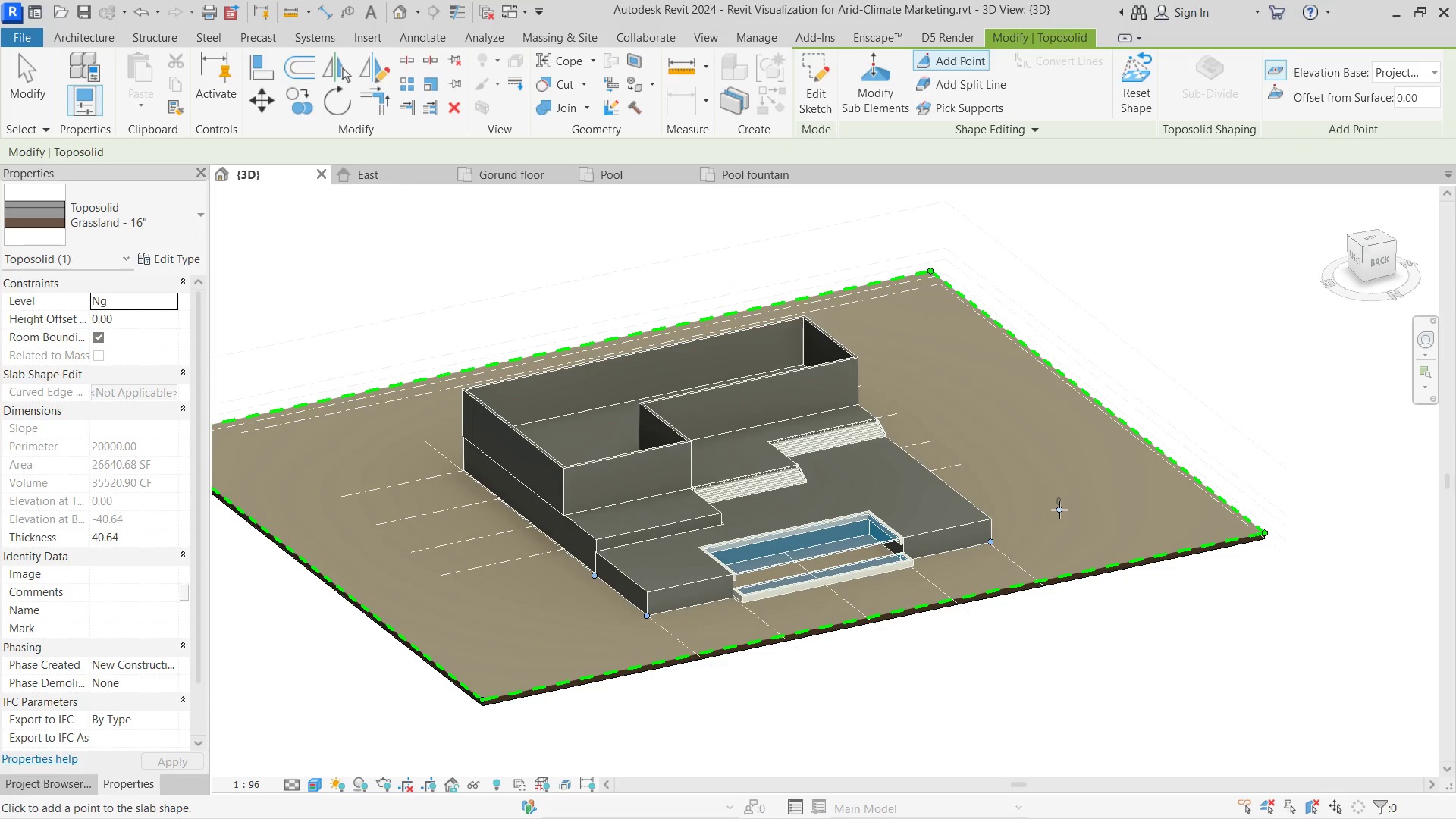 
hold_key(key=ShiftLeft, duration=0.58)
 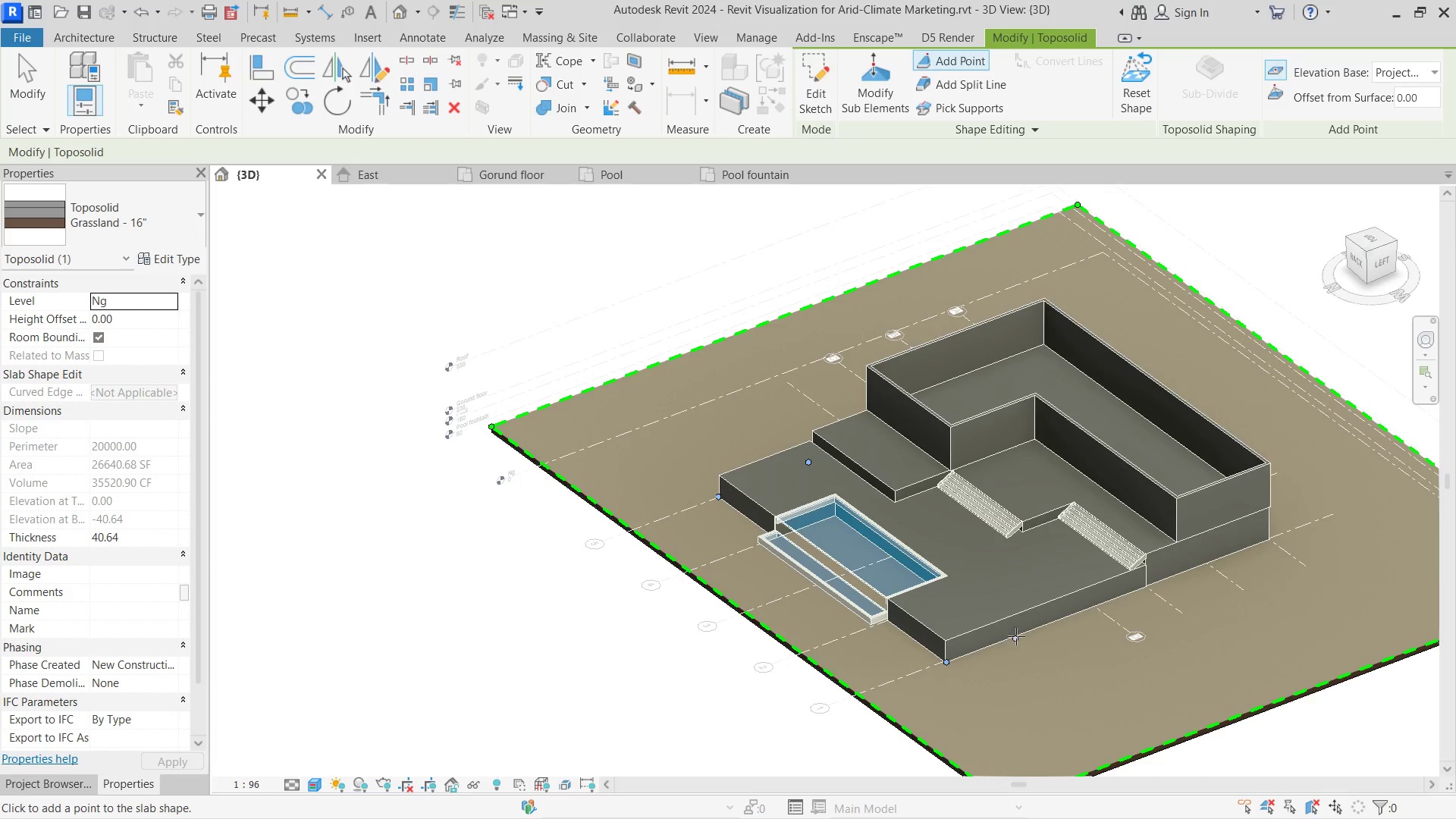 
left_click([1021, 632])
 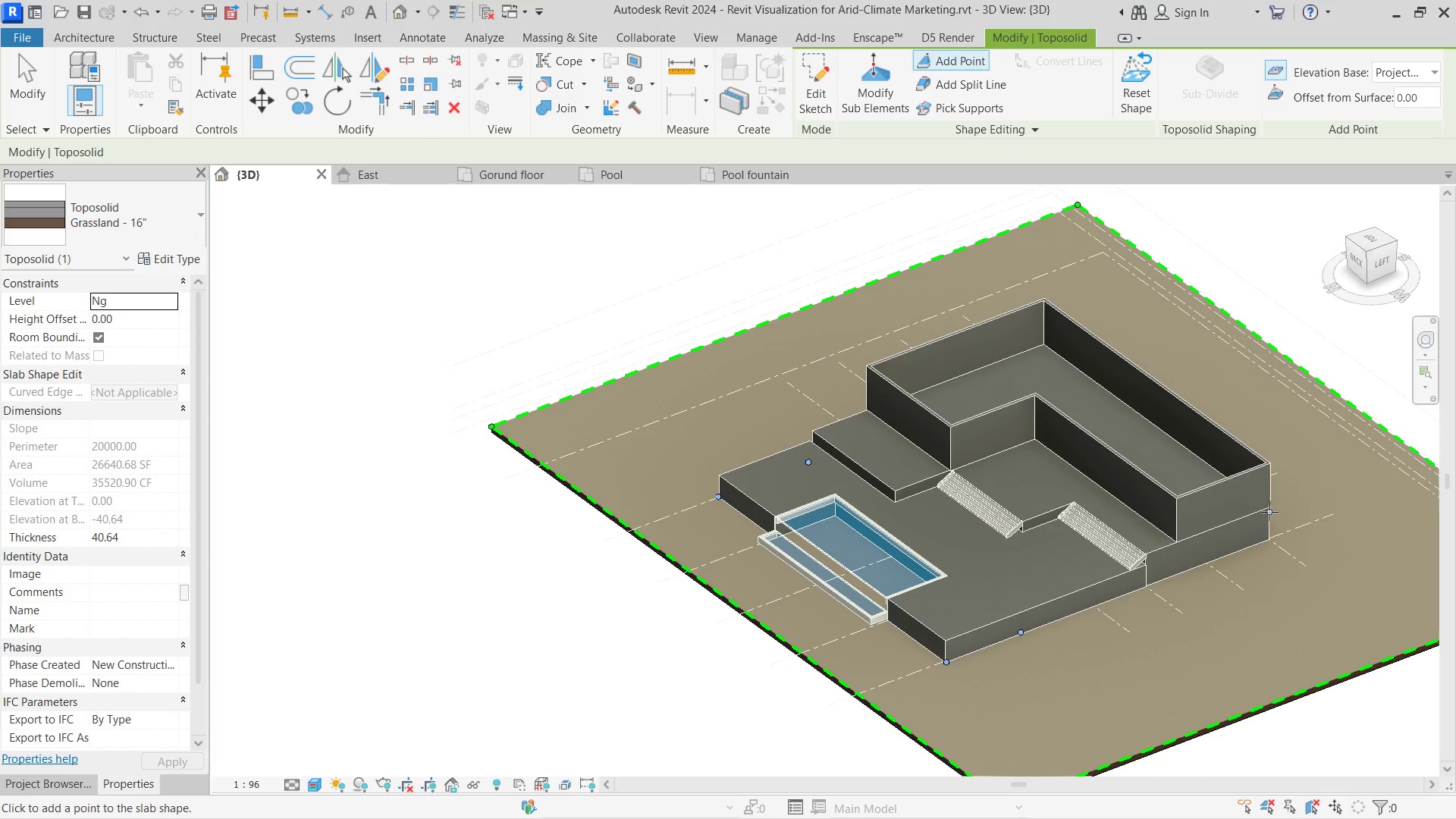 
left_click([1269, 538])
 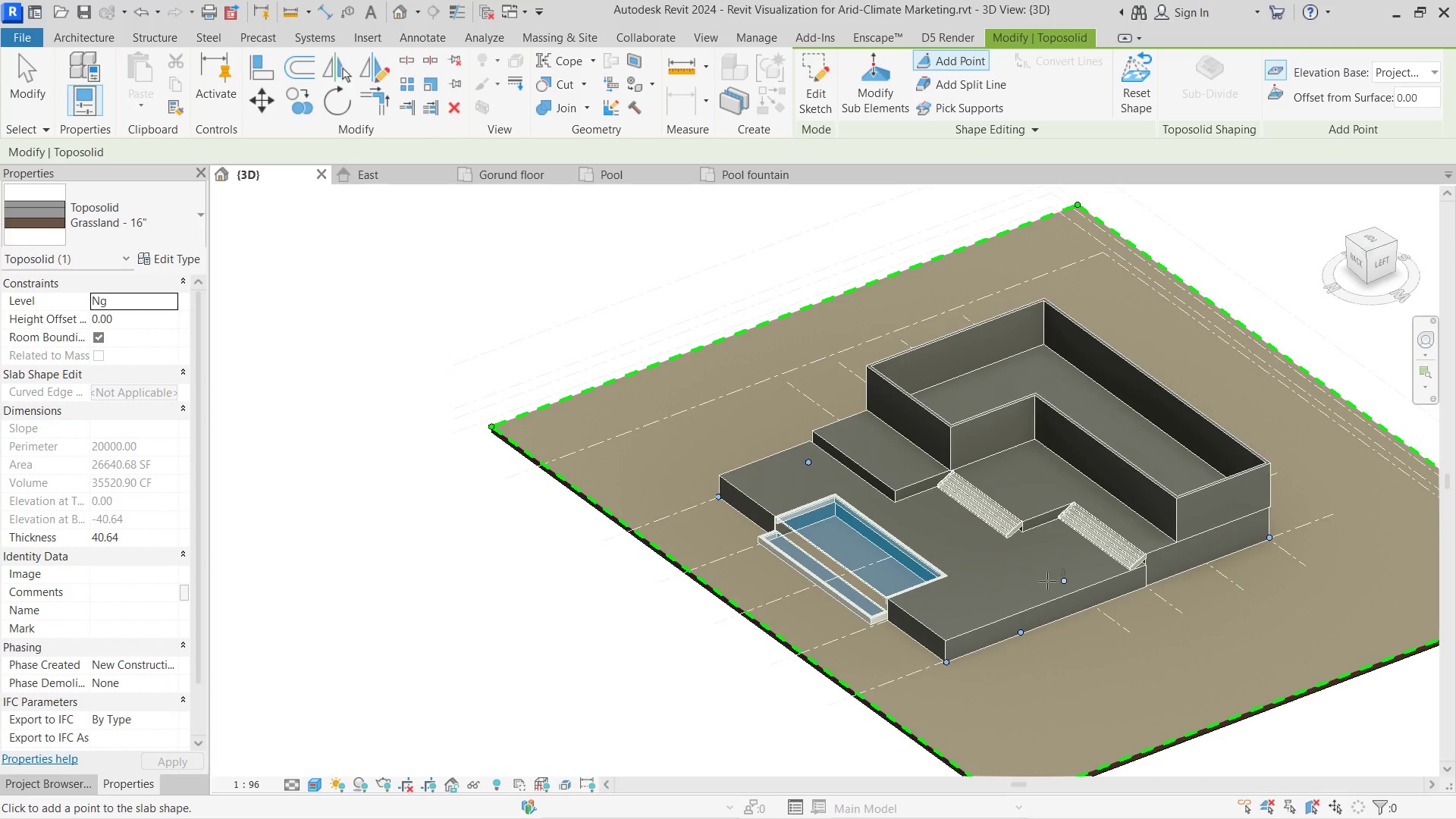 
hold_key(key=ShiftLeft, duration=0.61)
 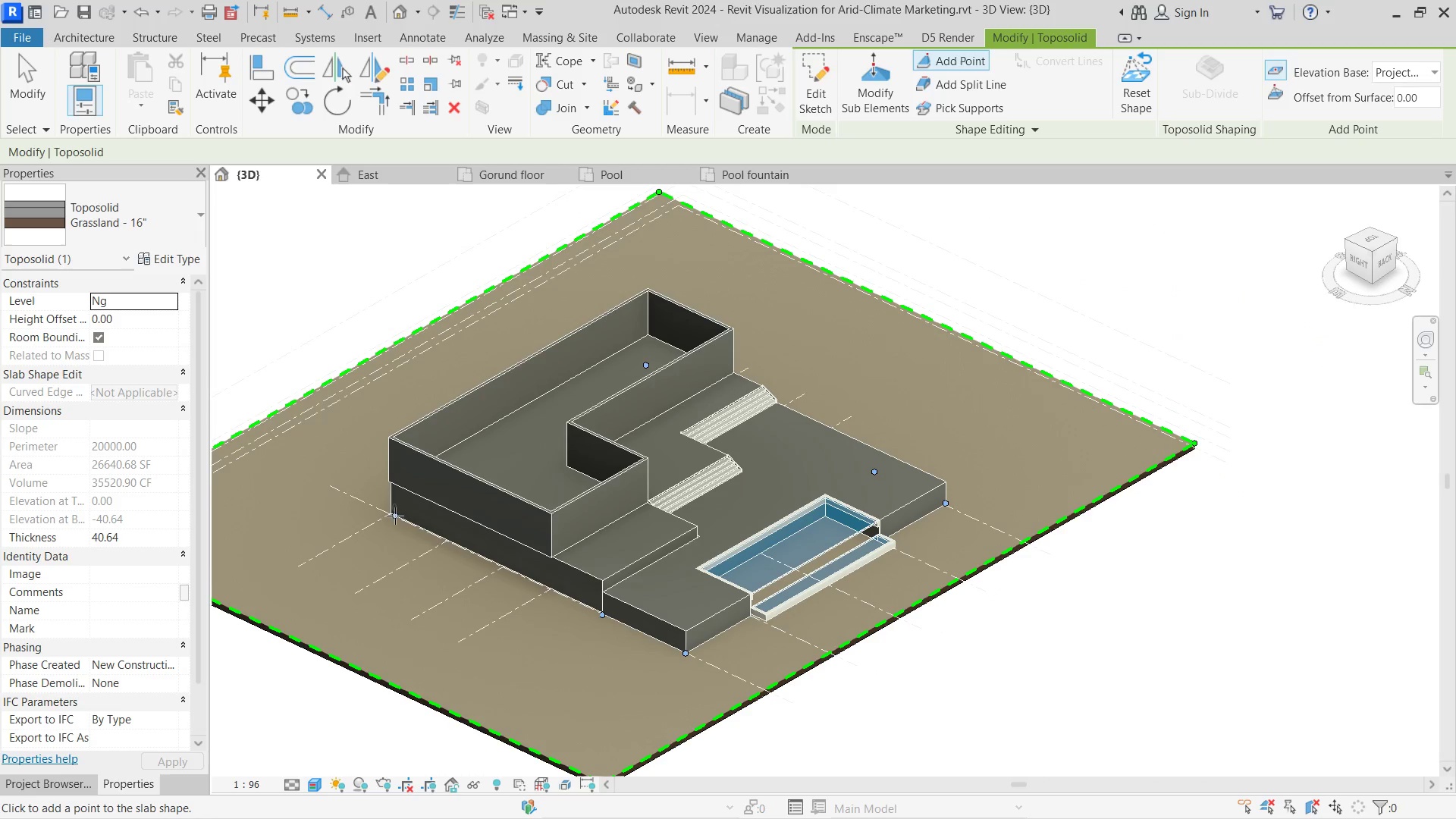 
left_click([392, 512])
 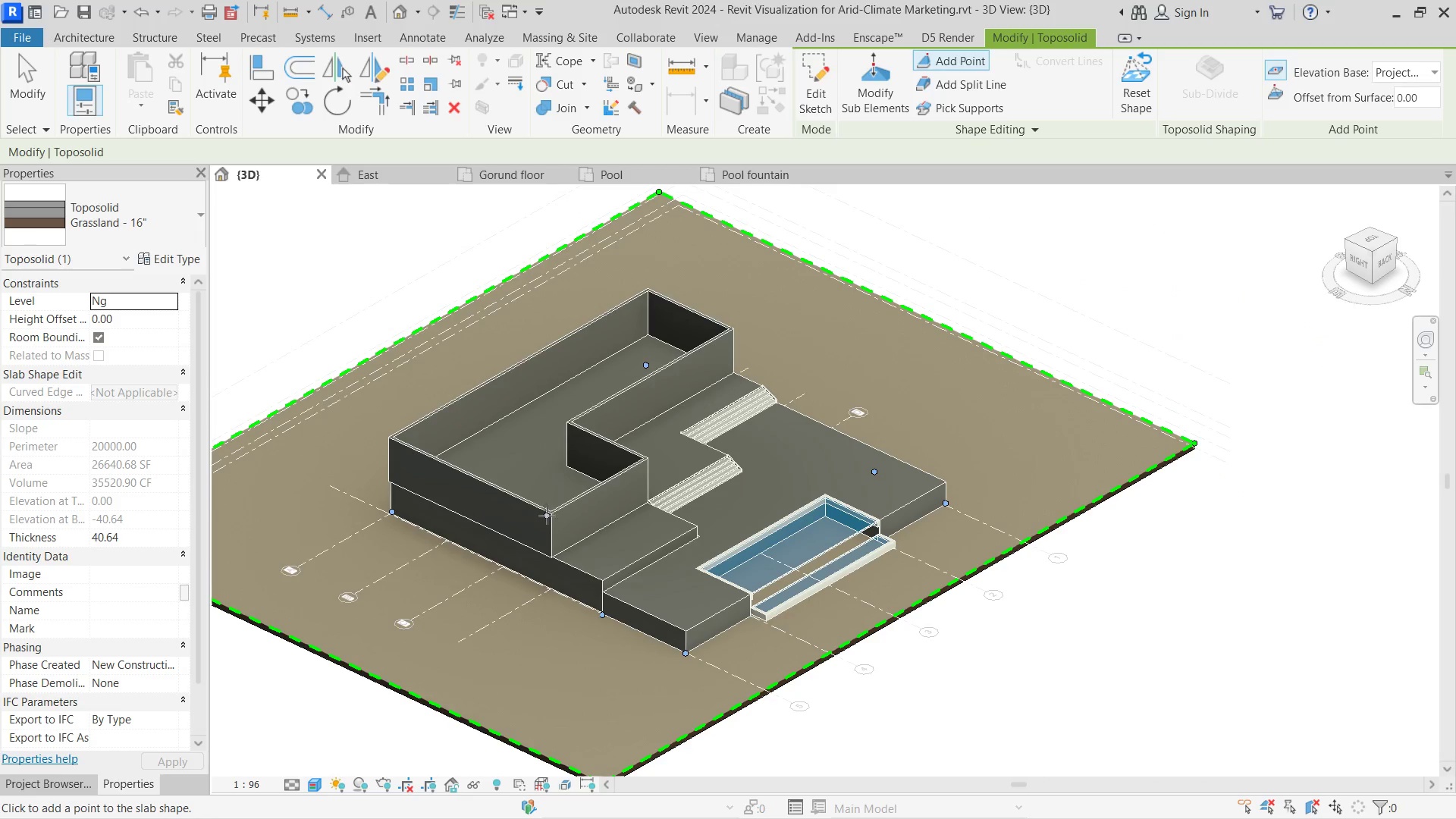 
key(Escape)
 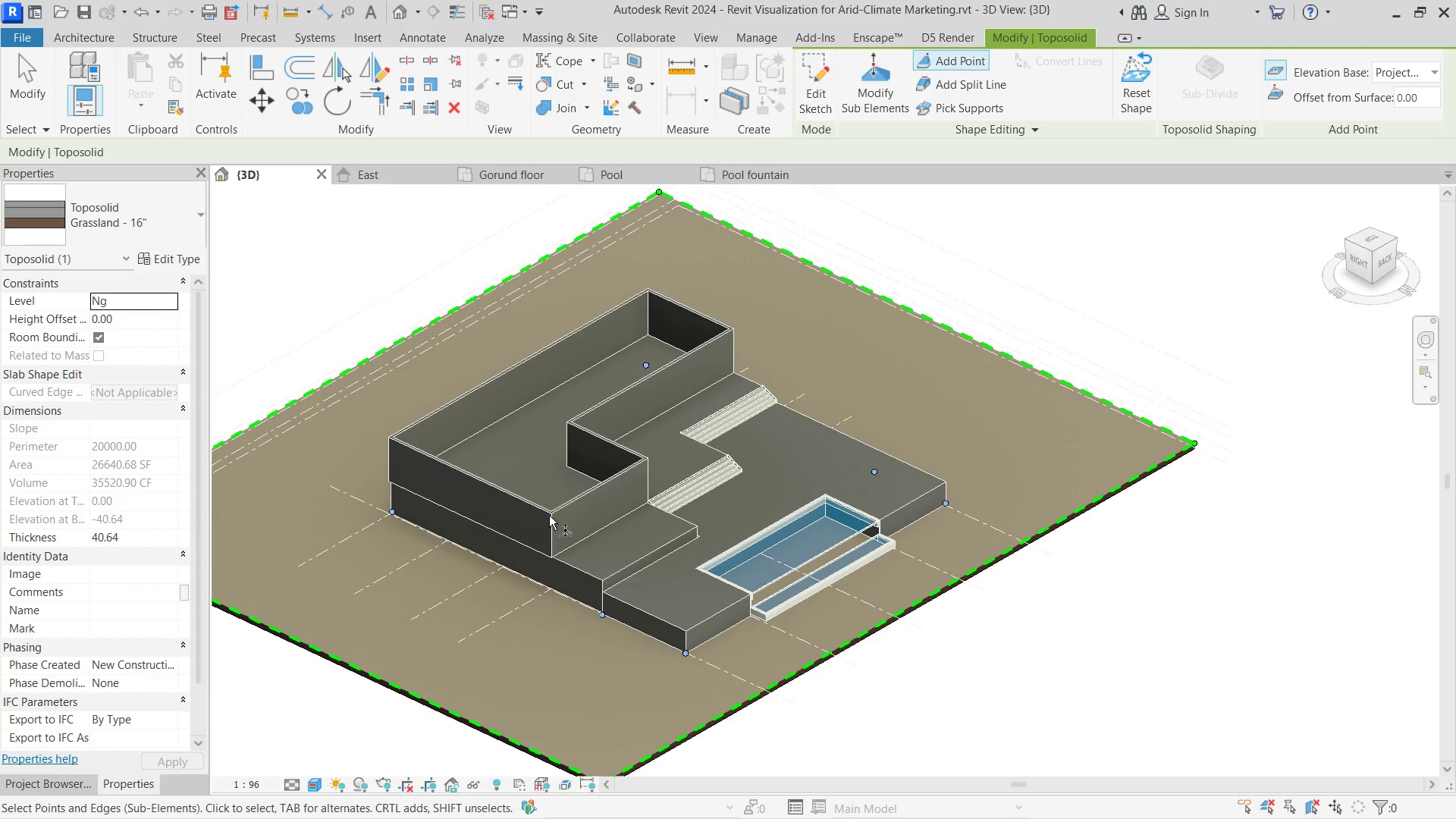 
key(Escape)
 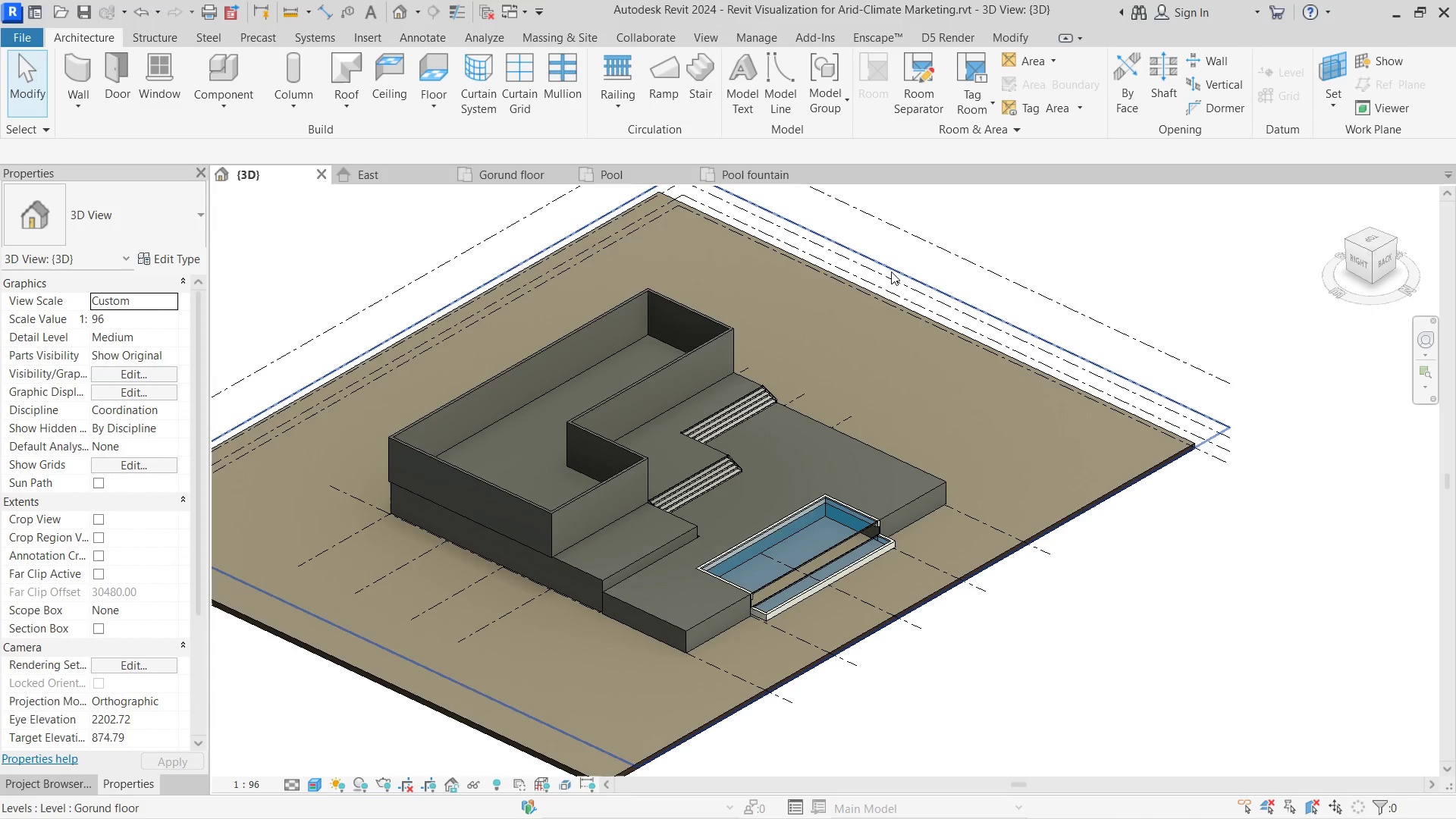 
key(Escape)
 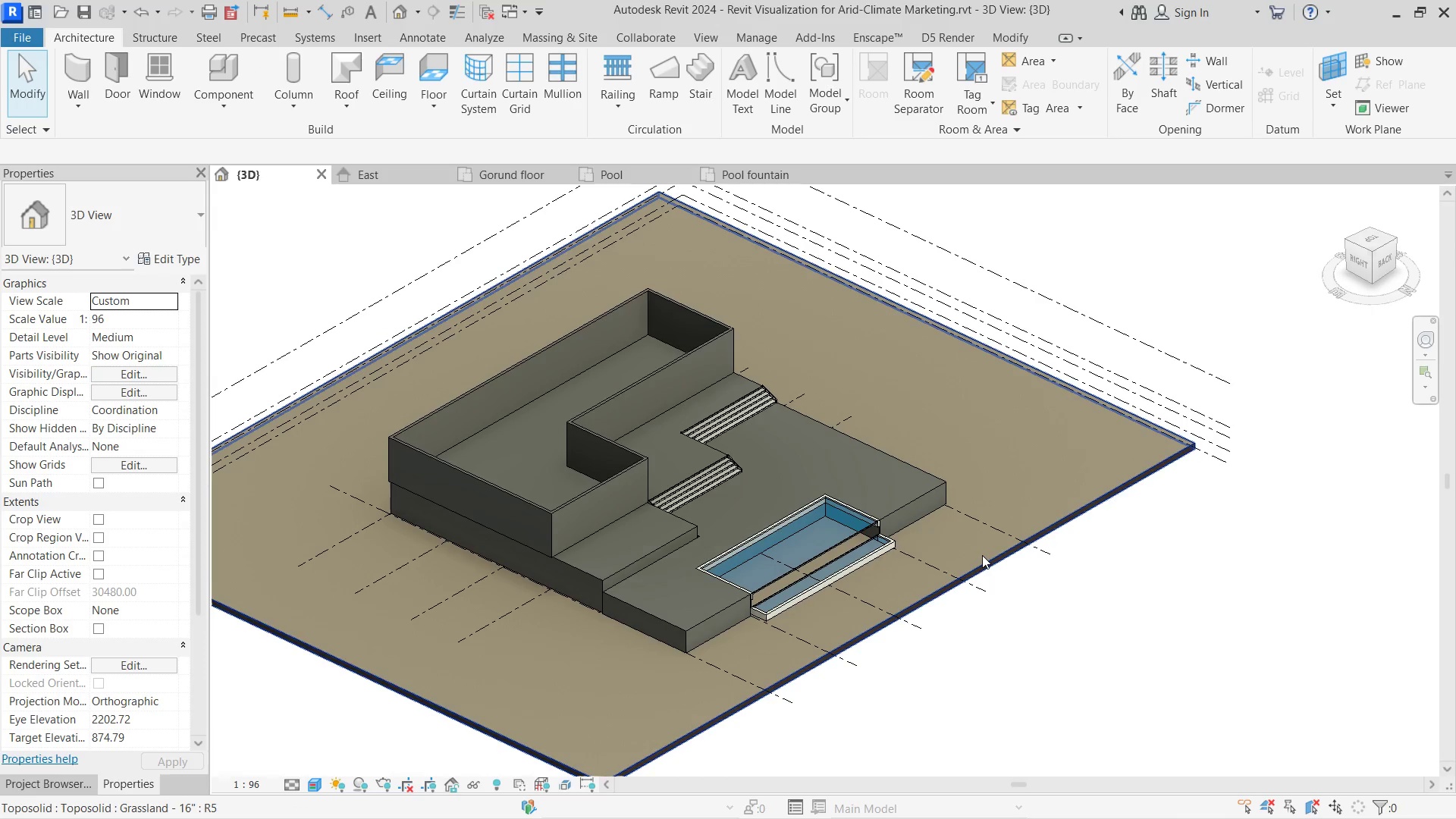 
left_click([984, 563])
 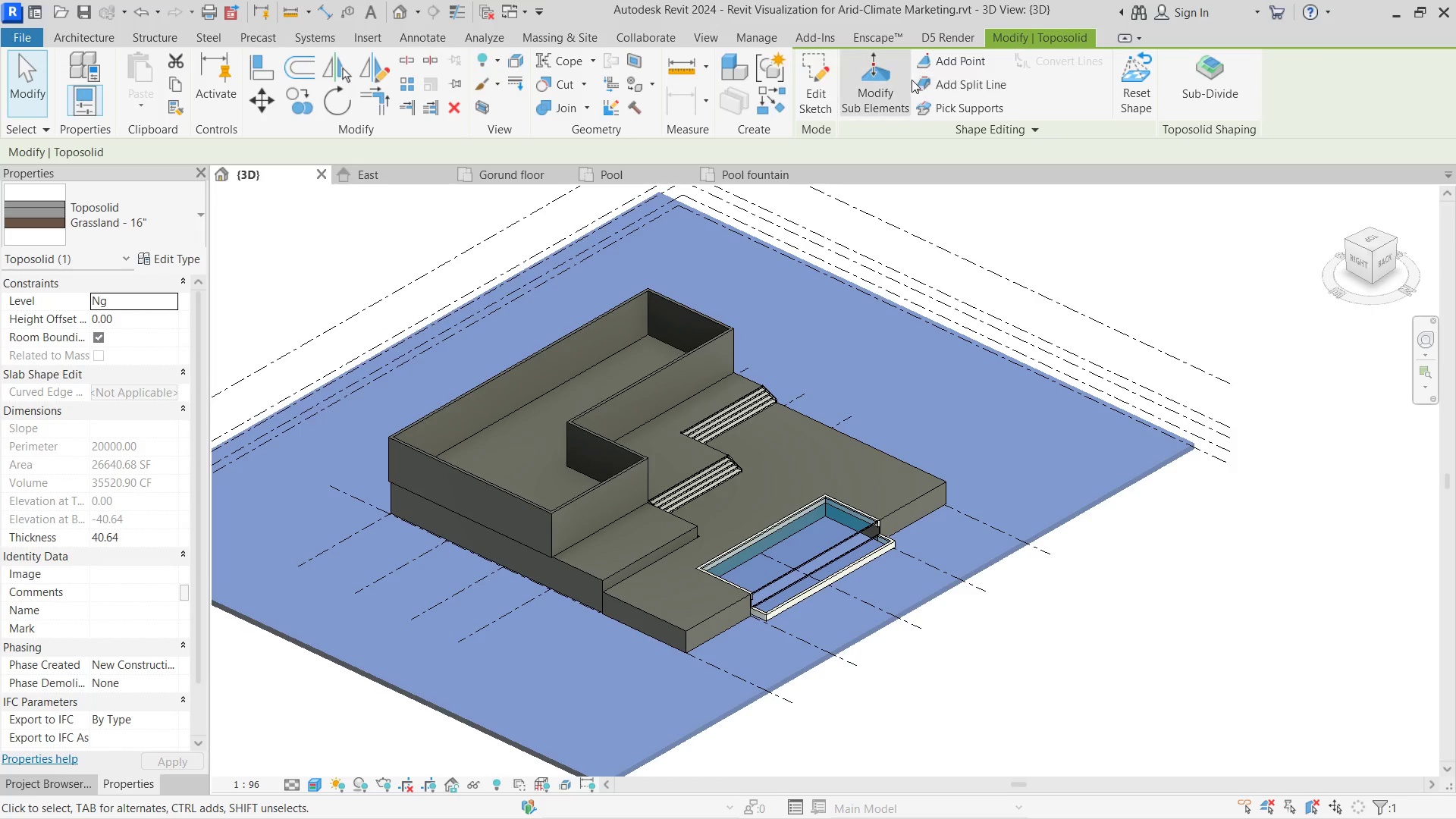 
left_click([892, 89])
 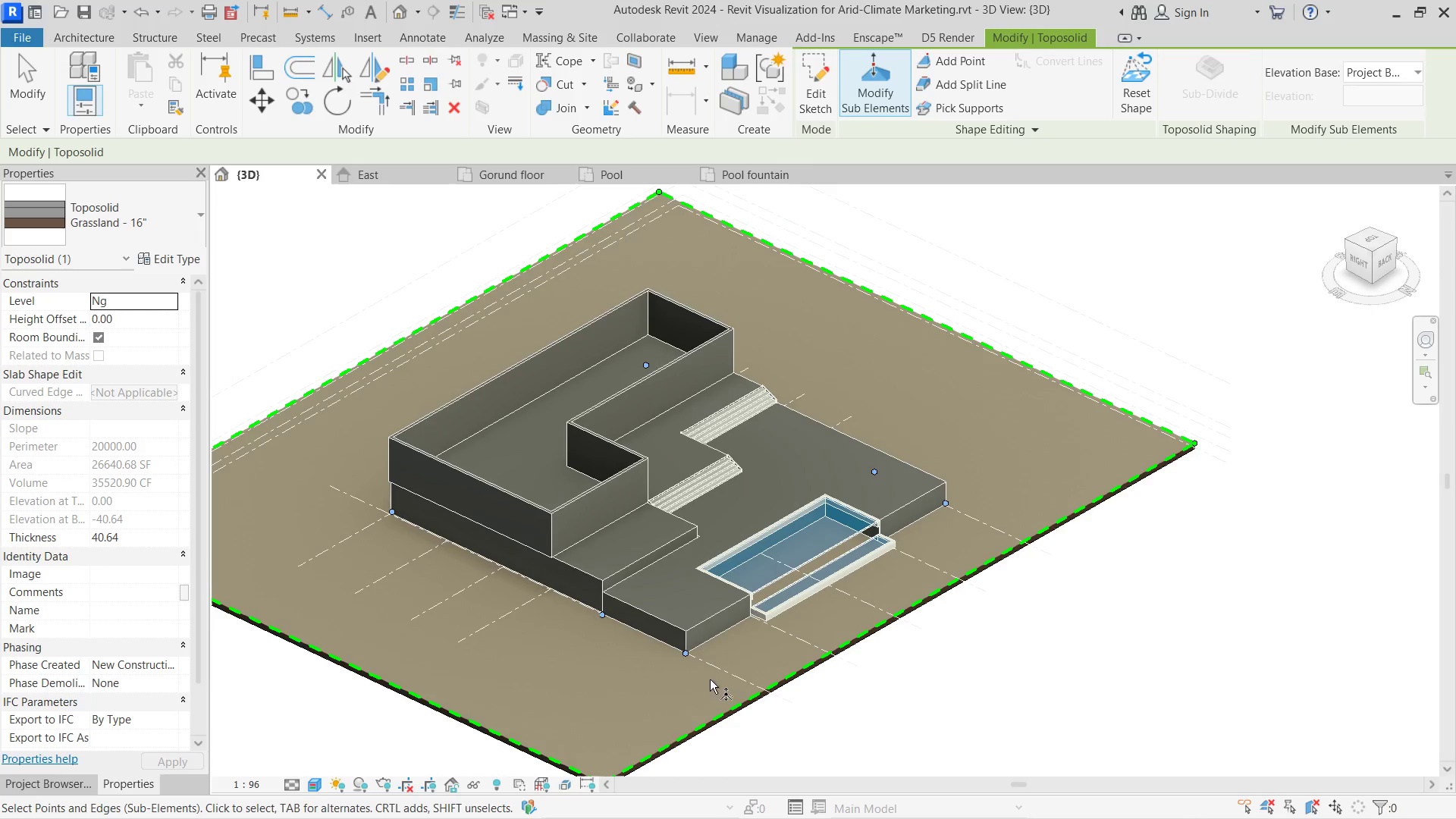 
scroll: coordinate [686, 654], scroll_direction: up, amount: 3.0
 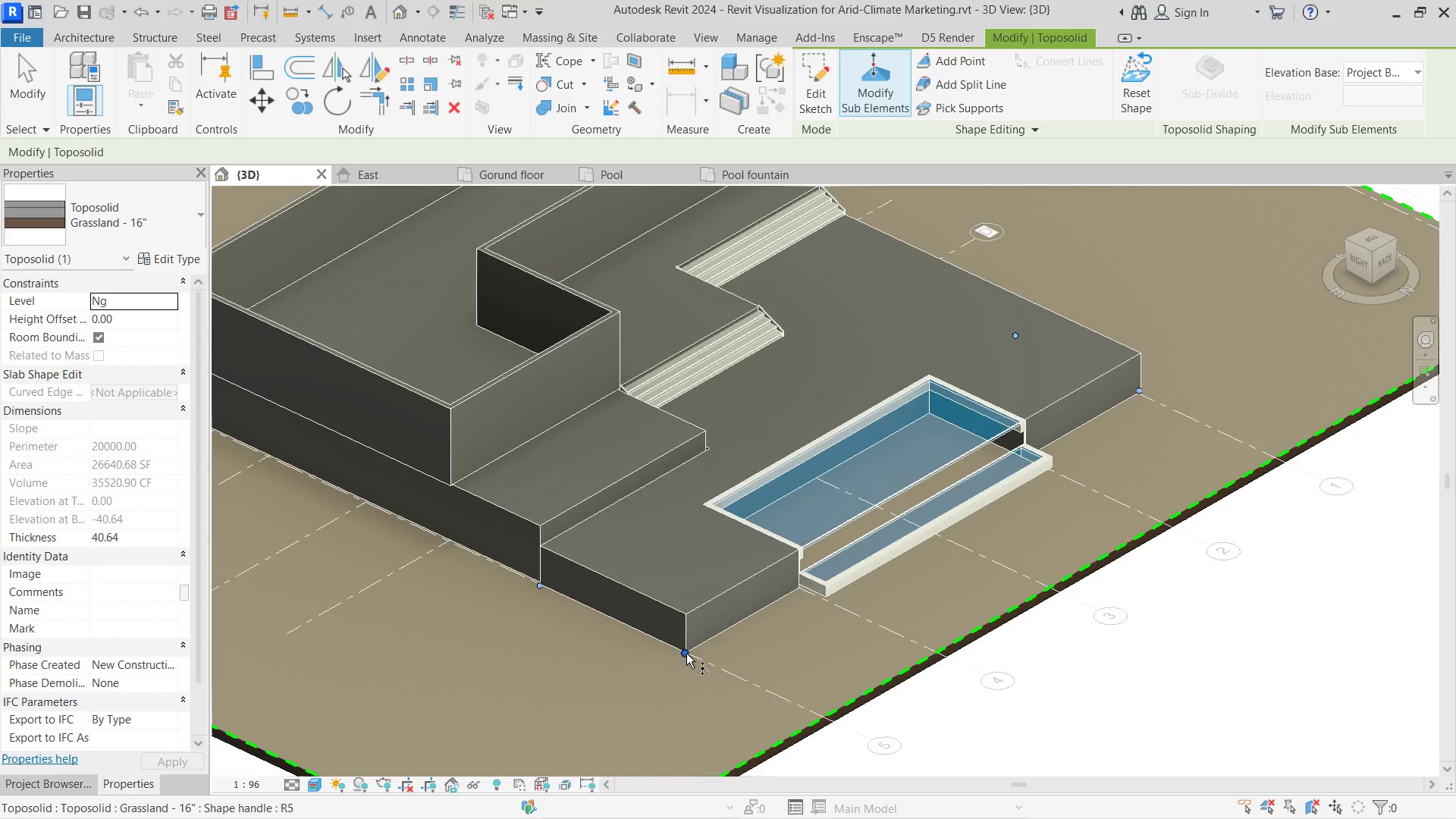 
left_click([686, 654])
 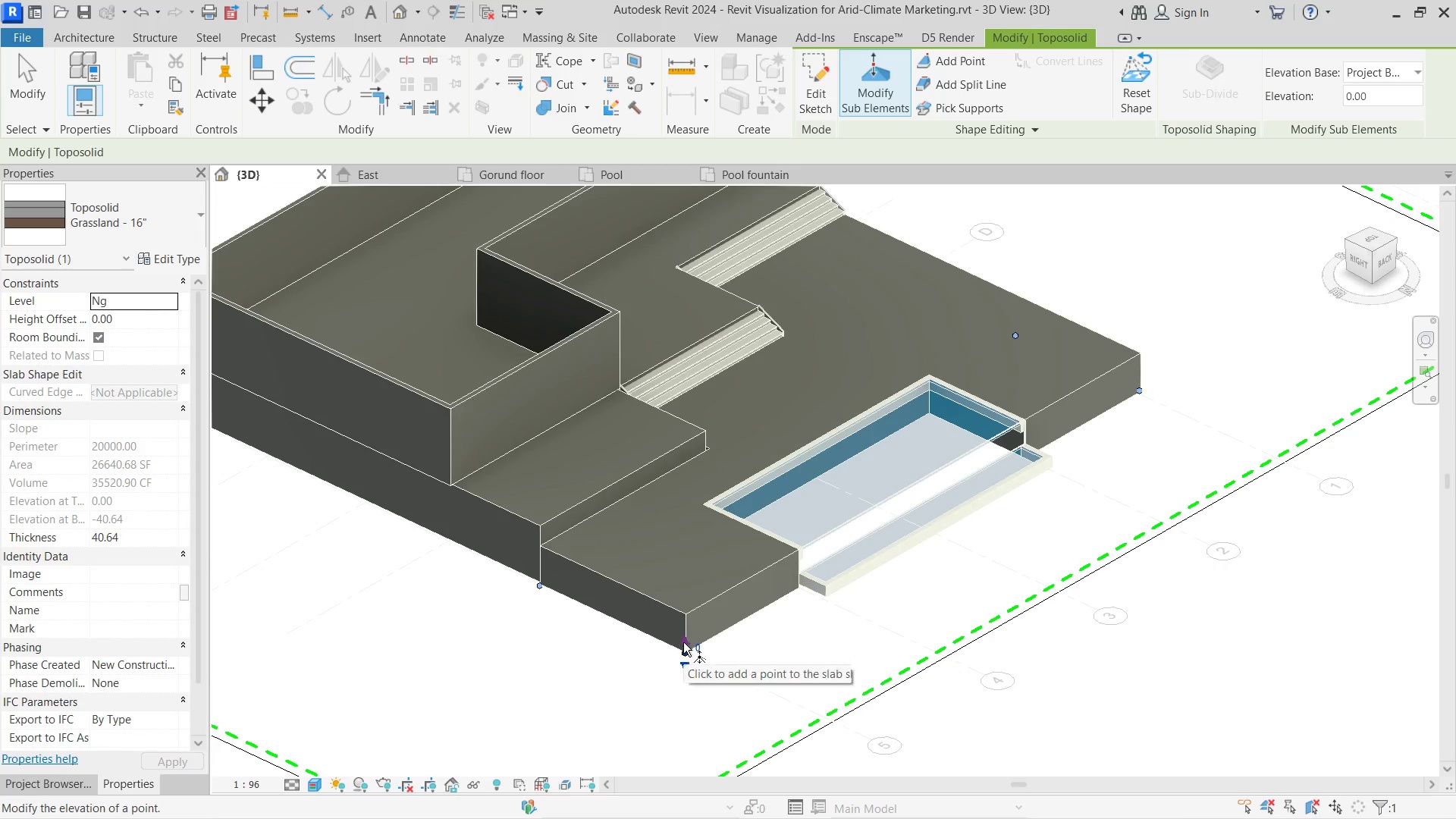 
left_click_drag(start_coordinate=[683, 639], to_coordinate=[689, 618])
 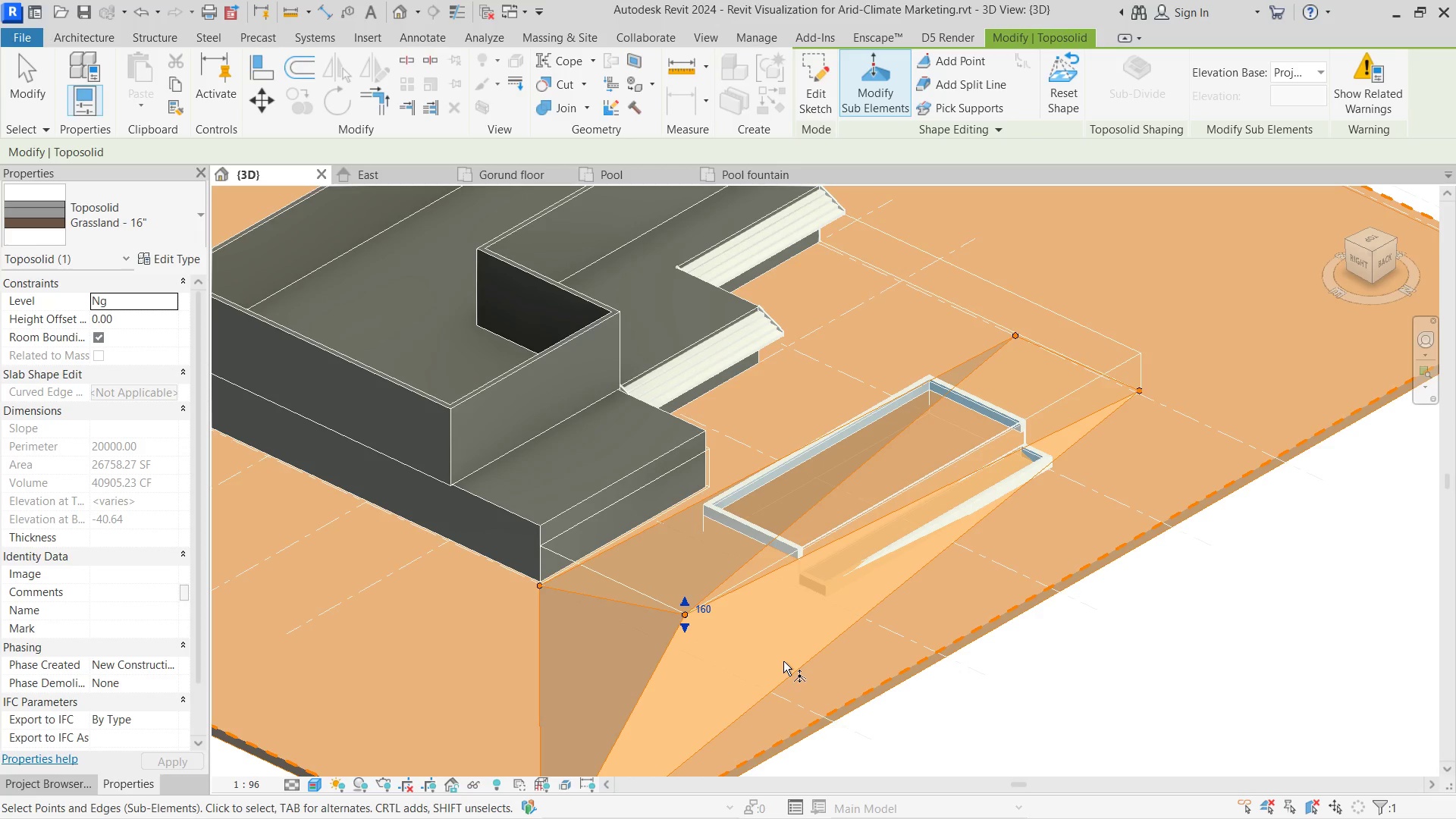 
double_click([1008, 683])
 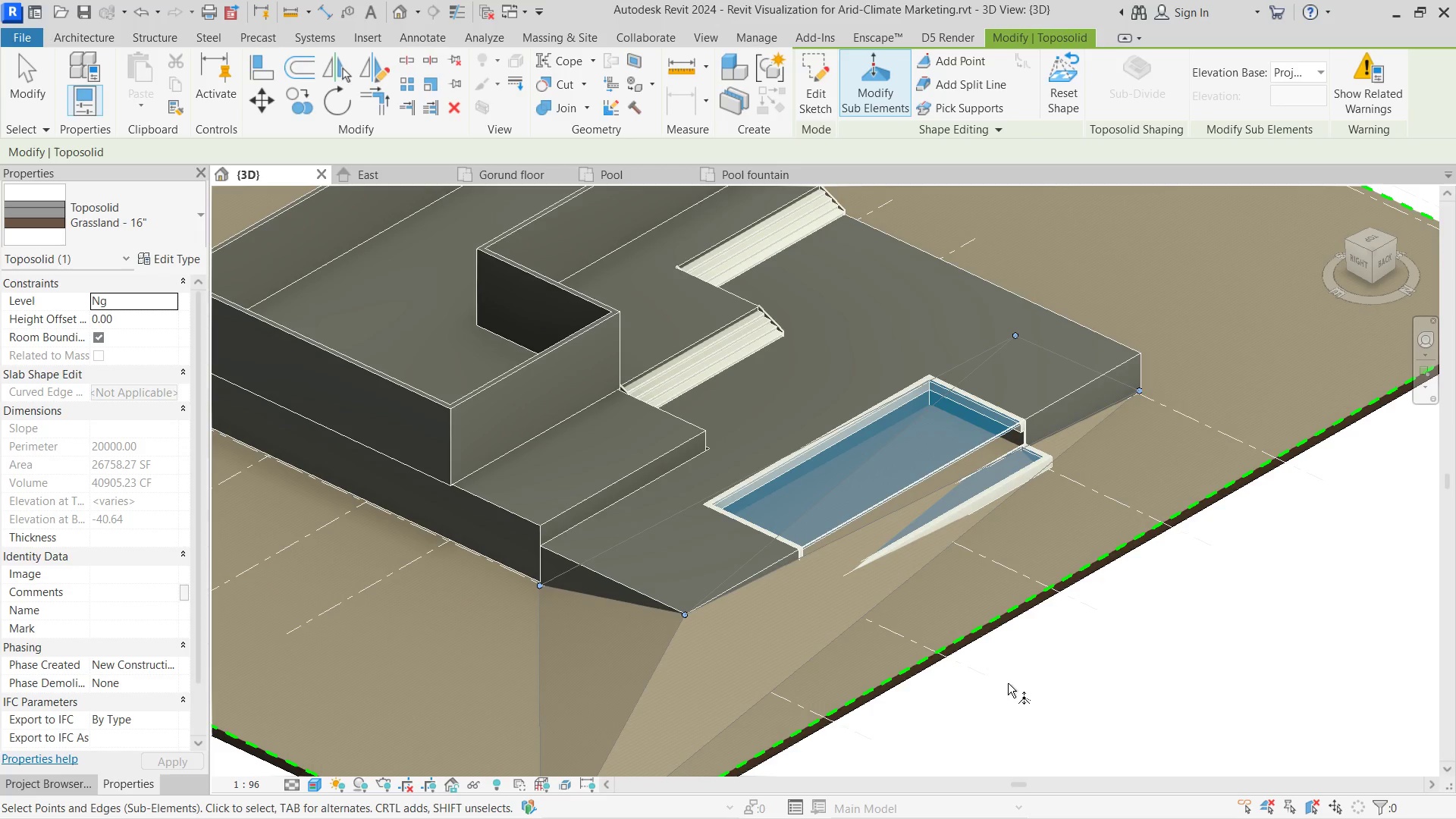 
hold_key(key=ShiftLeft, duration=1.16)
 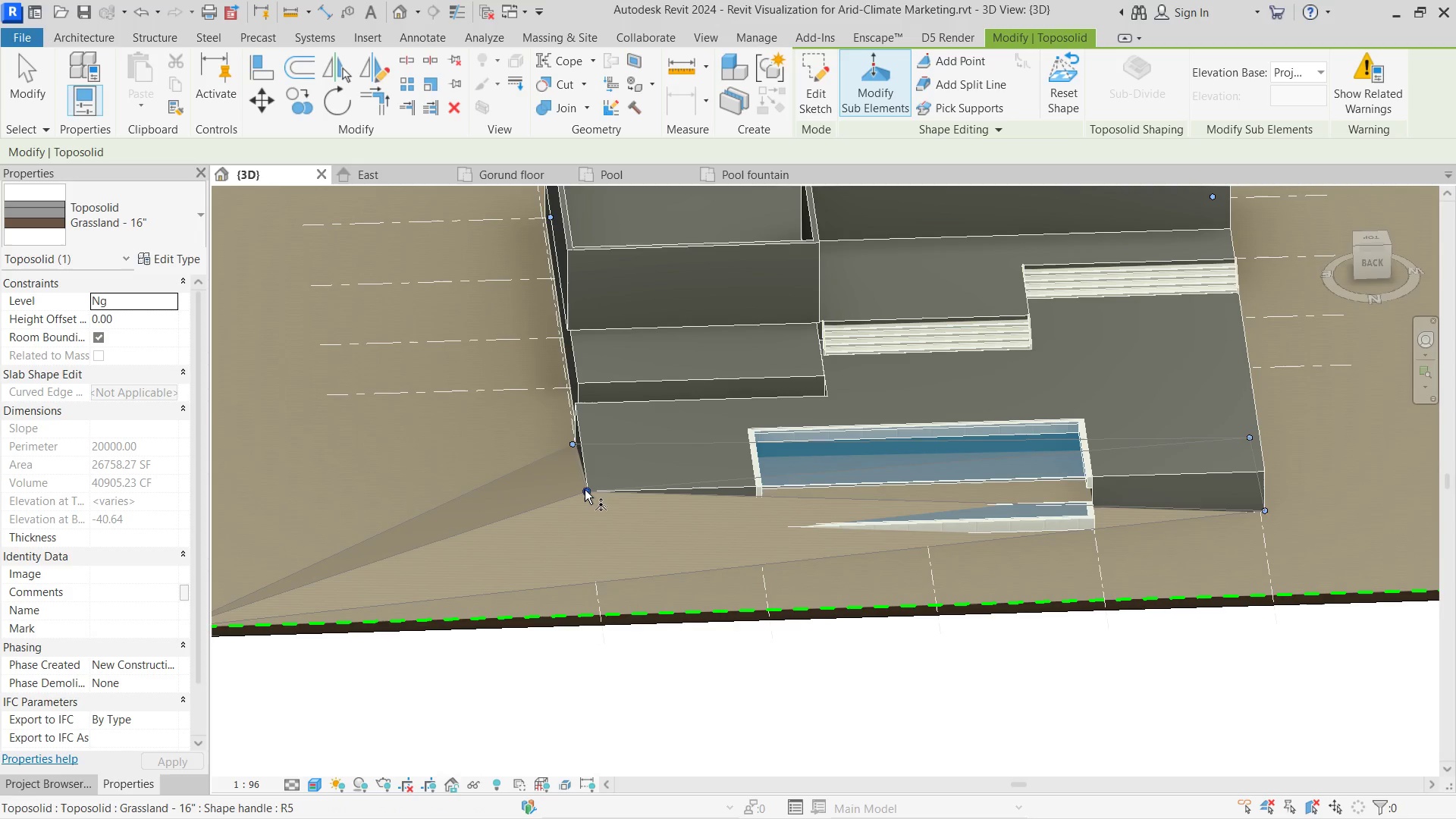 
left_click([585, 490])
 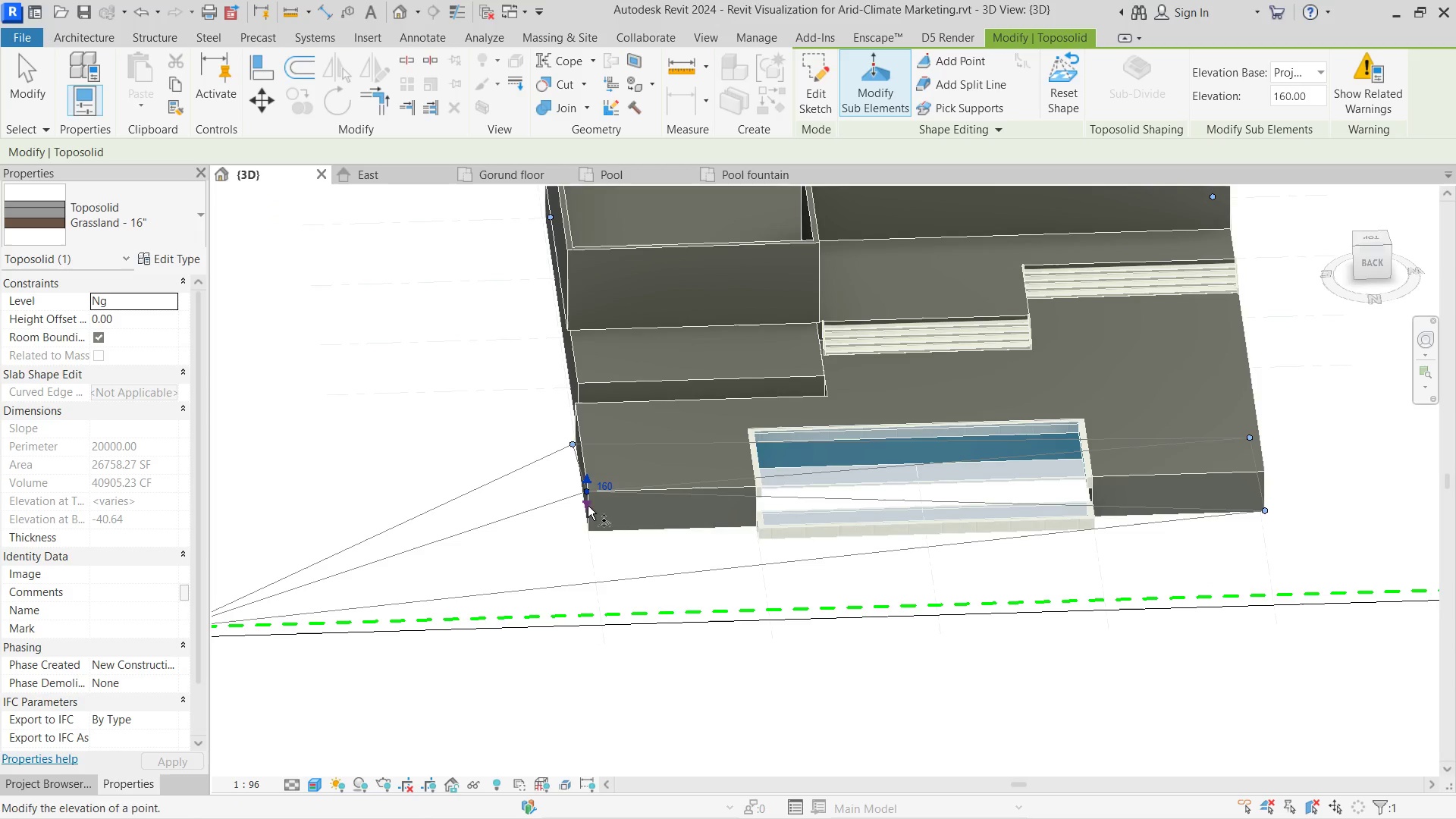 
left_click([588, 506])
 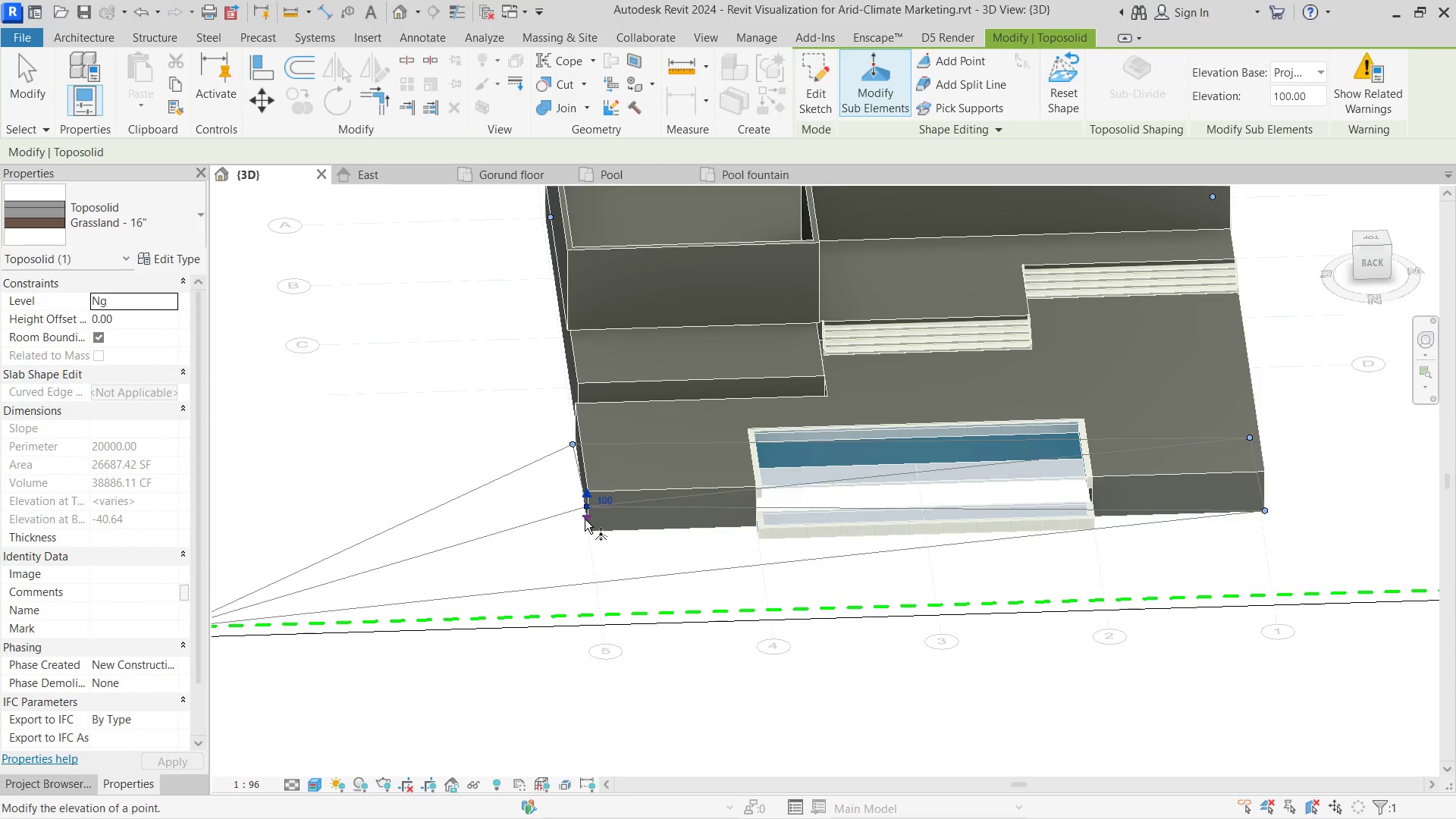 
left_click([585, 519])
 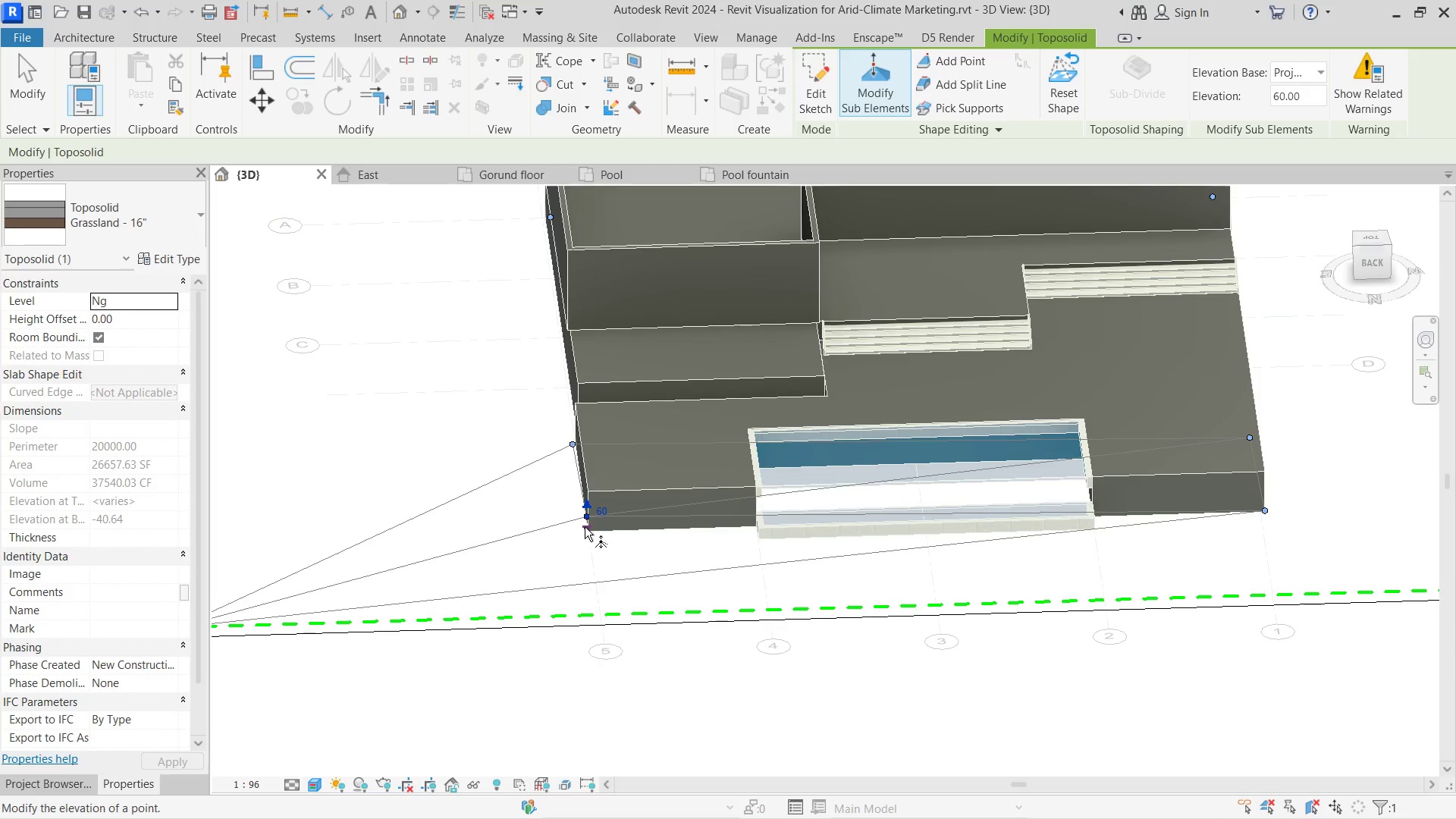 
left_click([585, 527])
 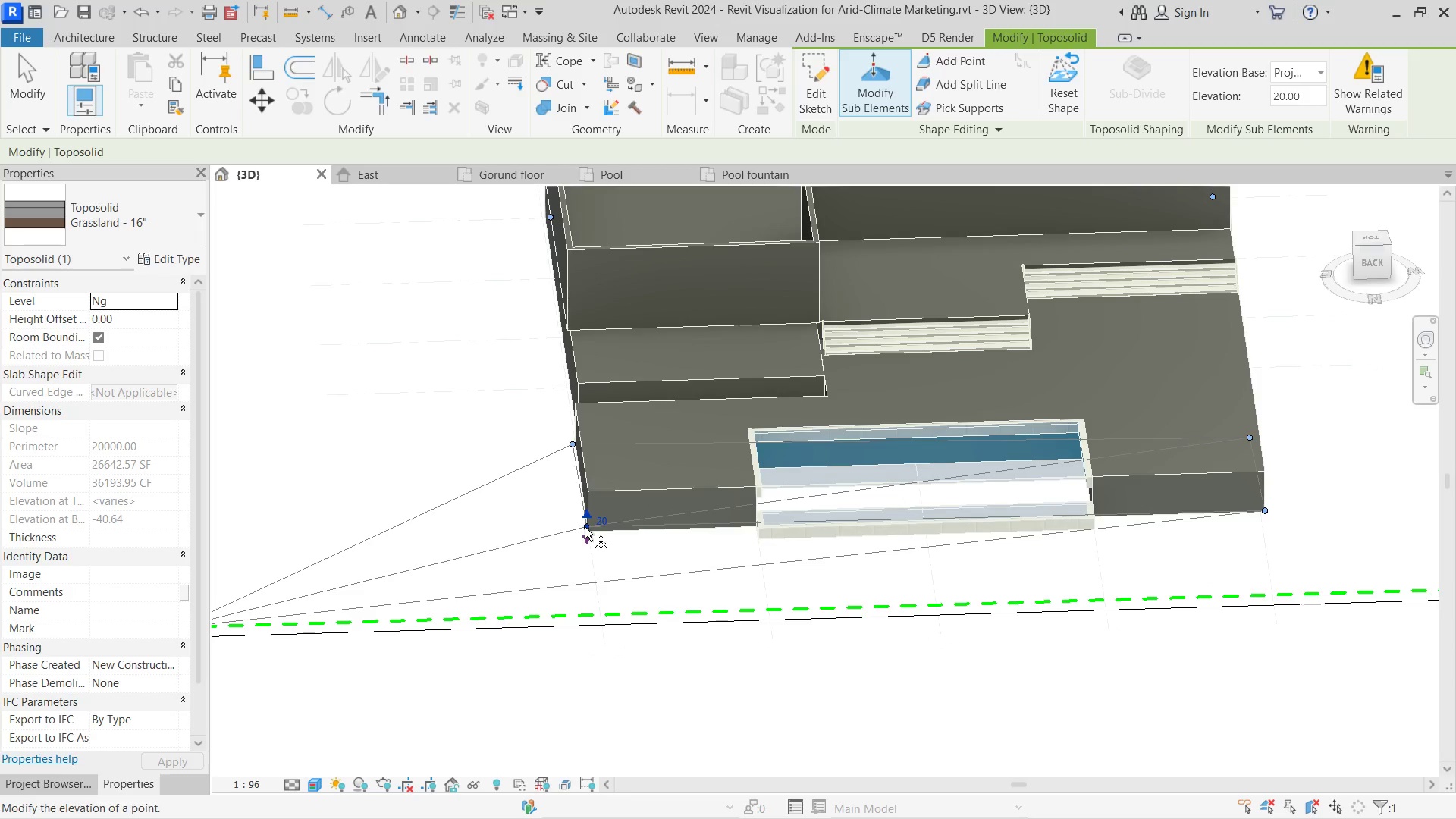 
left_click([585, 527])
 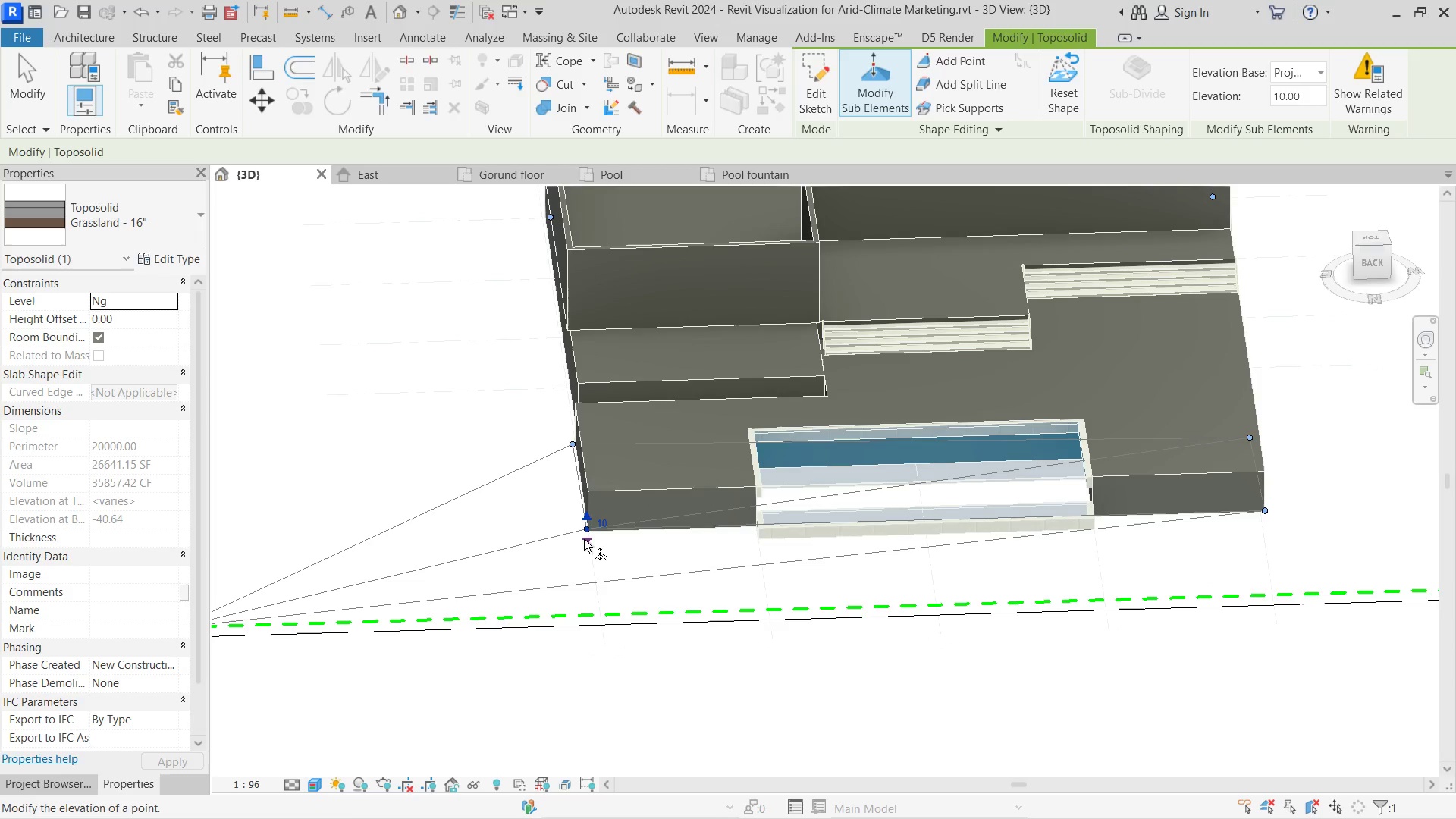 
left_click([584, 543])
 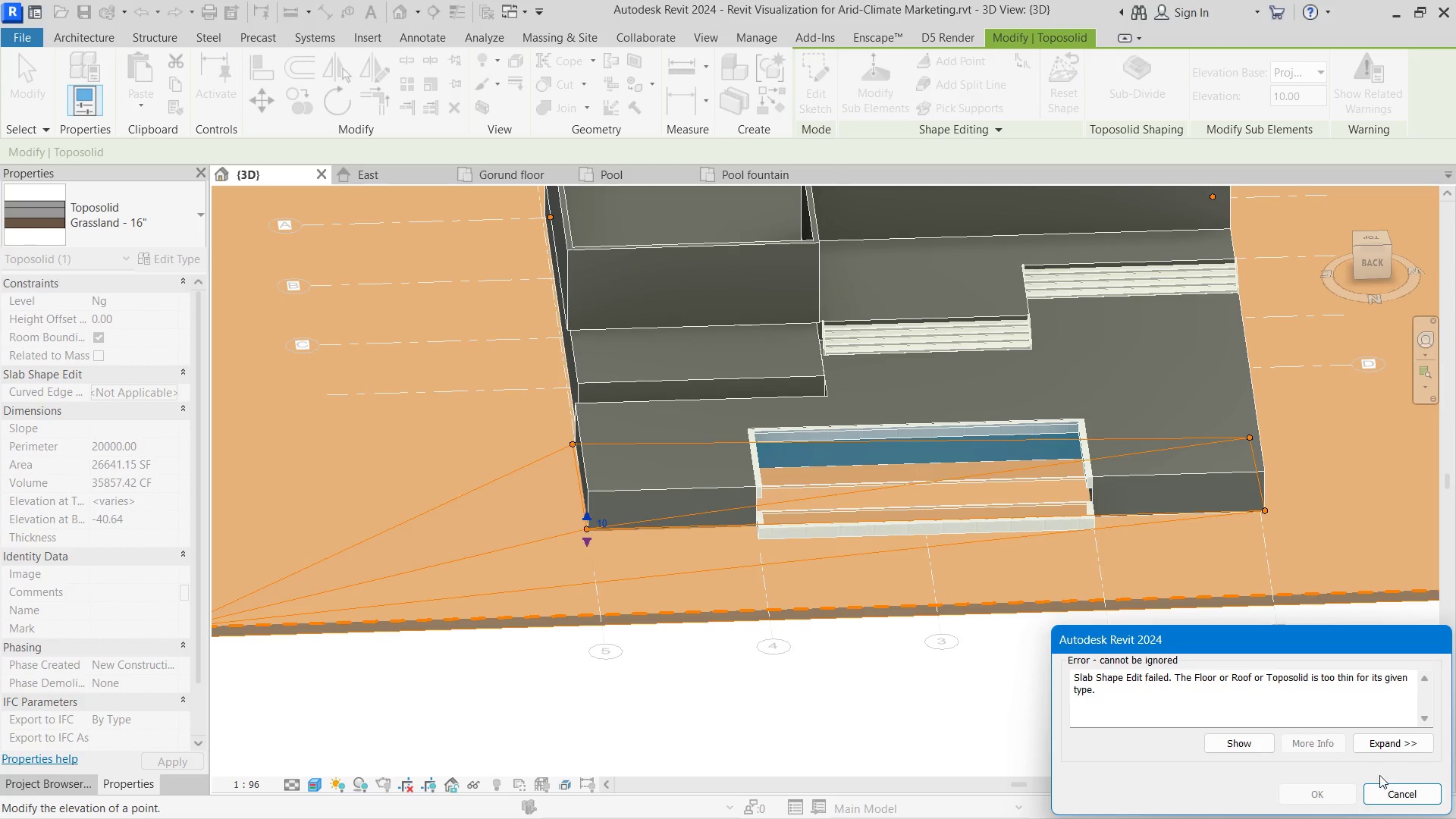 
left_click([1403, 792])
 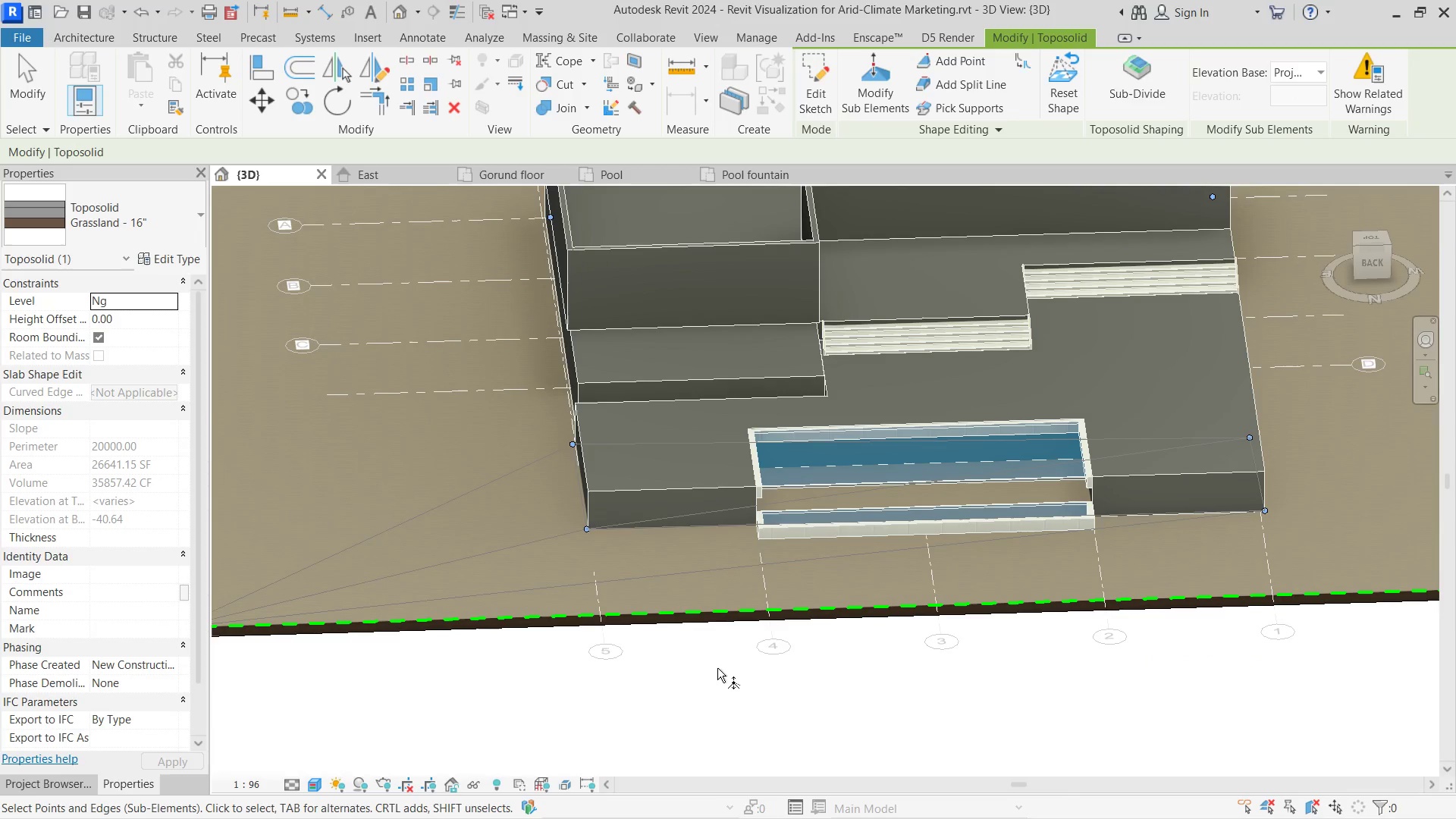 
left_click([717, 668])
 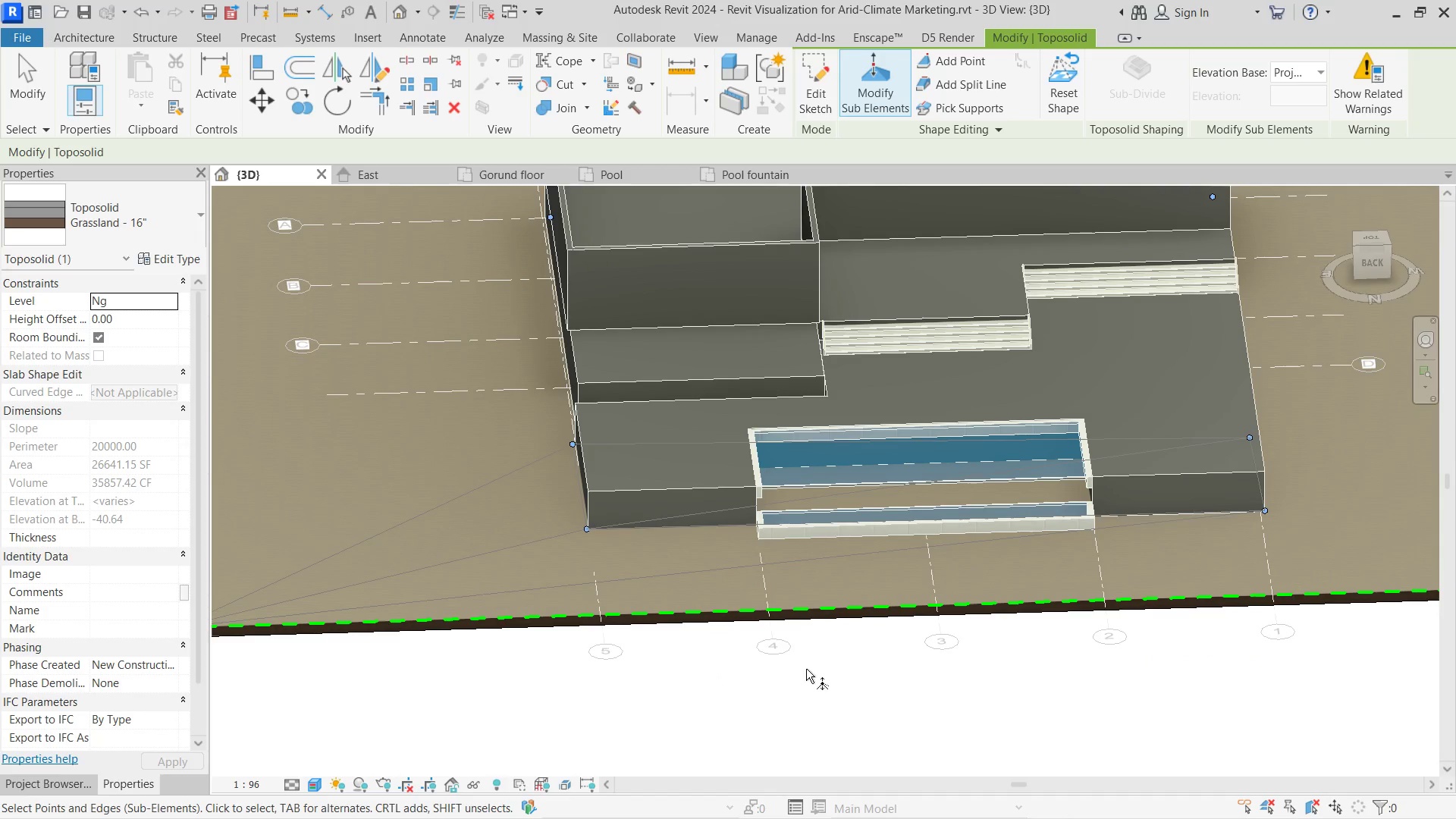 
hold_key(key=ShiftLeft, duration=0.8)
right_click([948, 638])
 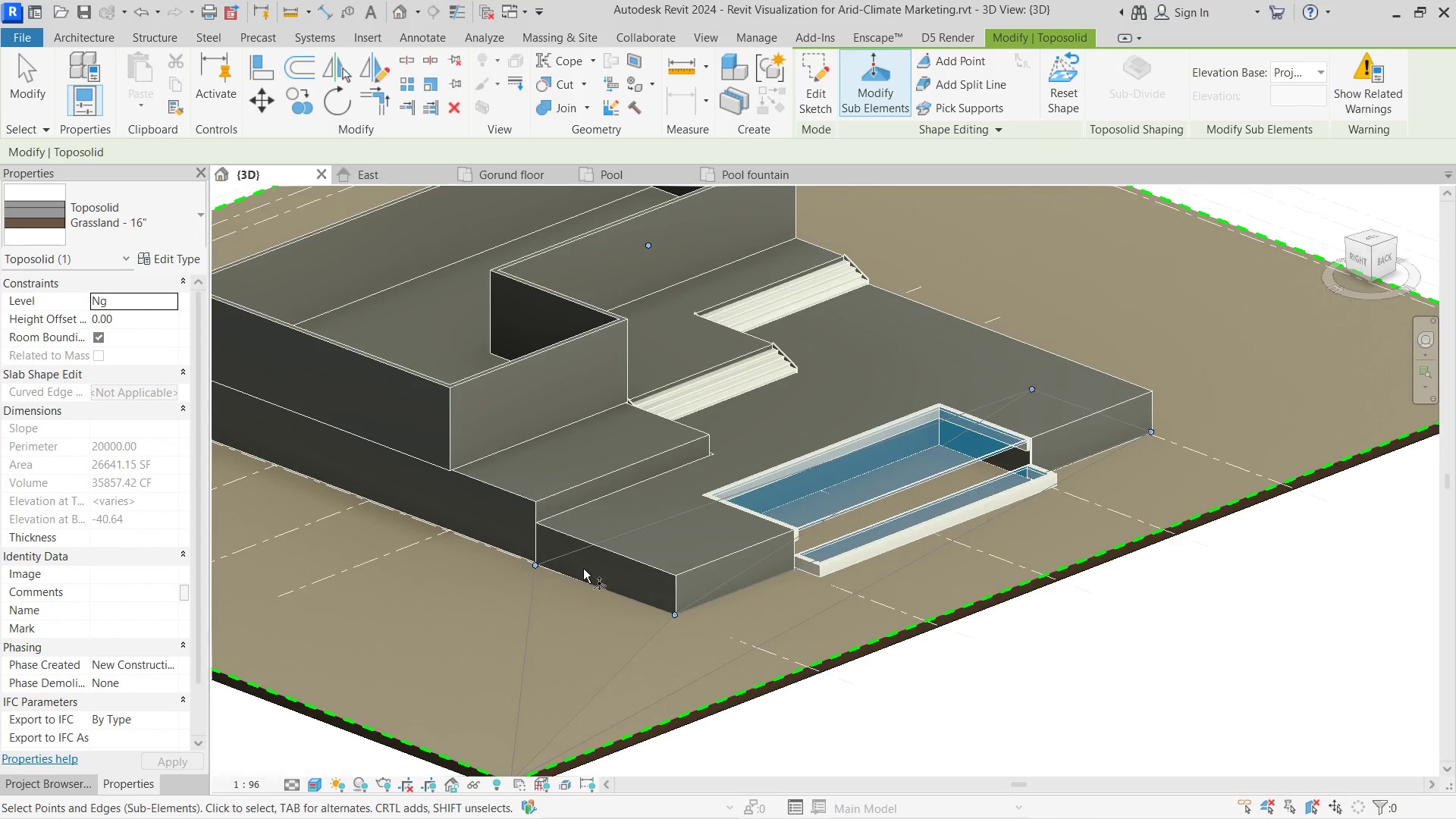 
left_click([525, 568])
 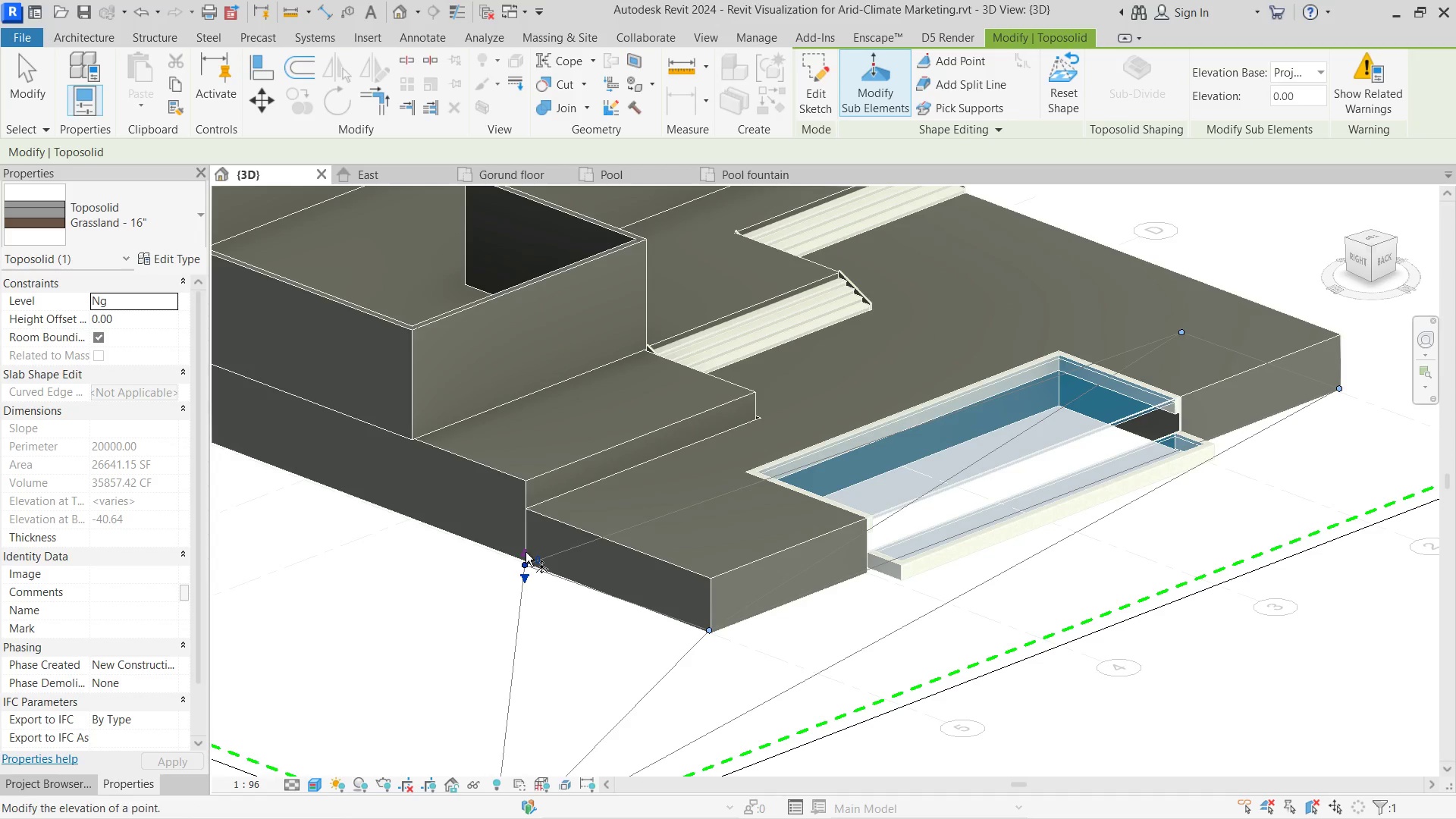 
scroll: coordinate [566, 566], scroll_direction: up, amount: 2.0
 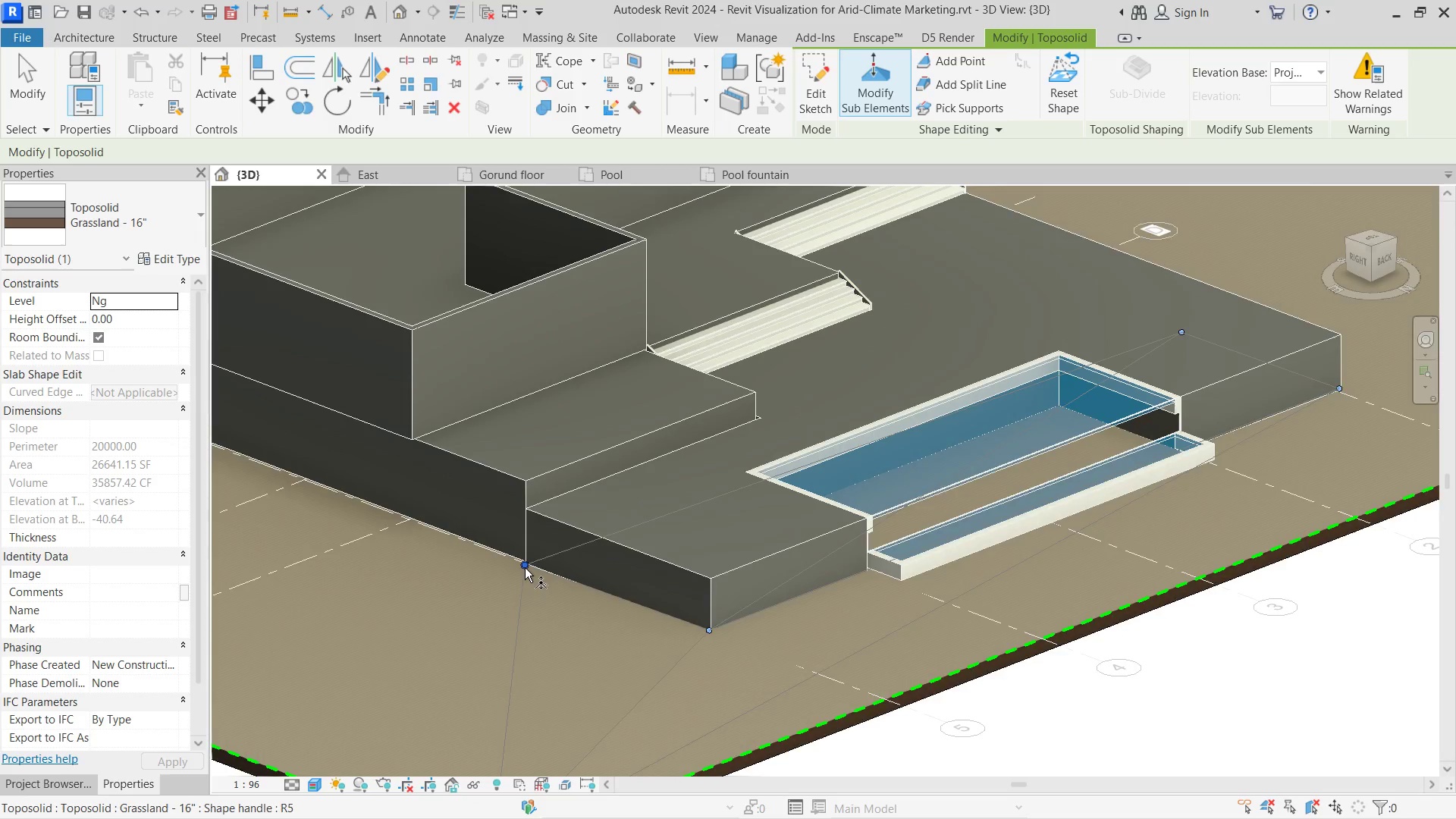 
left_click([526, 552])
 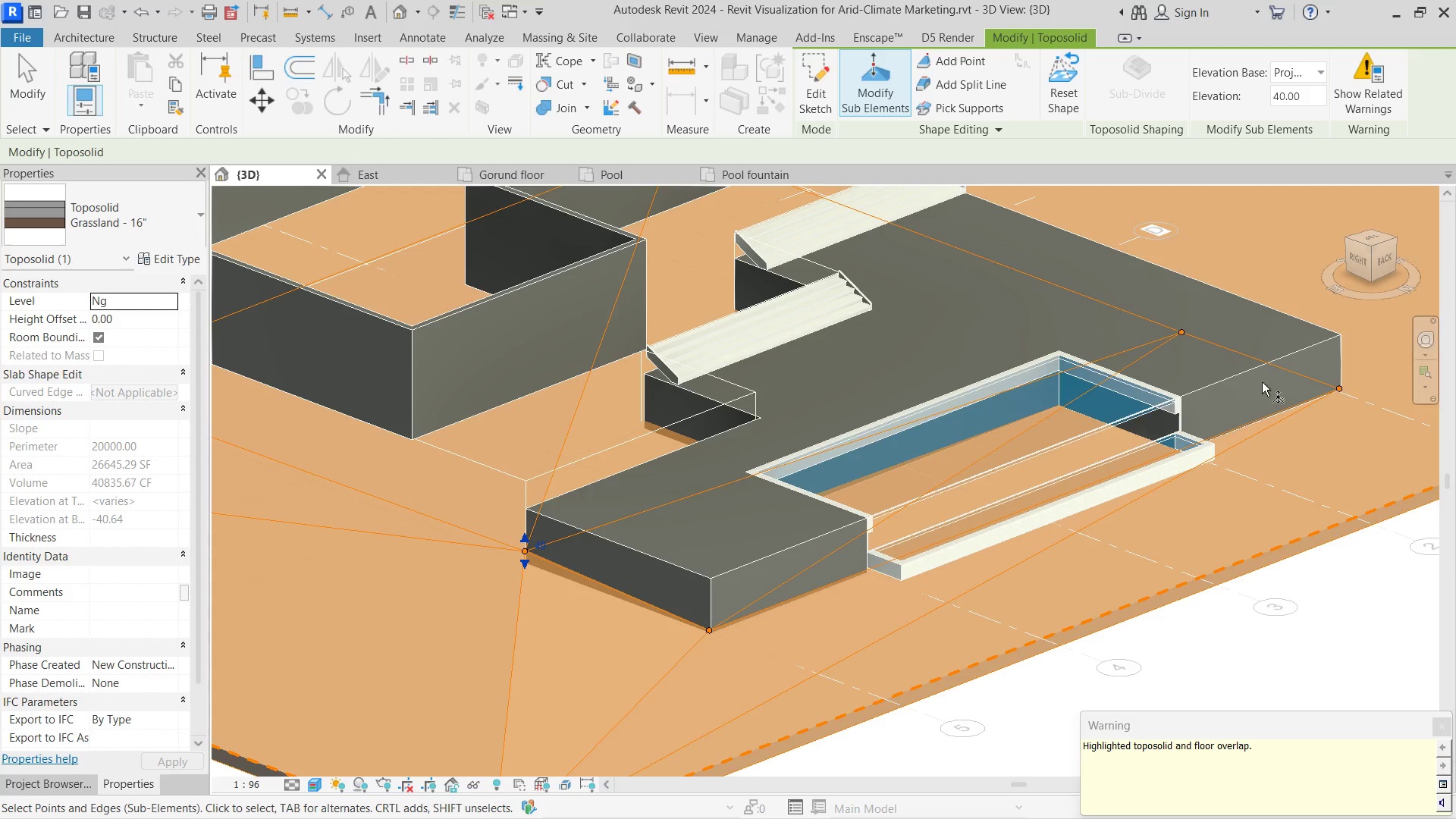 
left_click([1338, 387])
 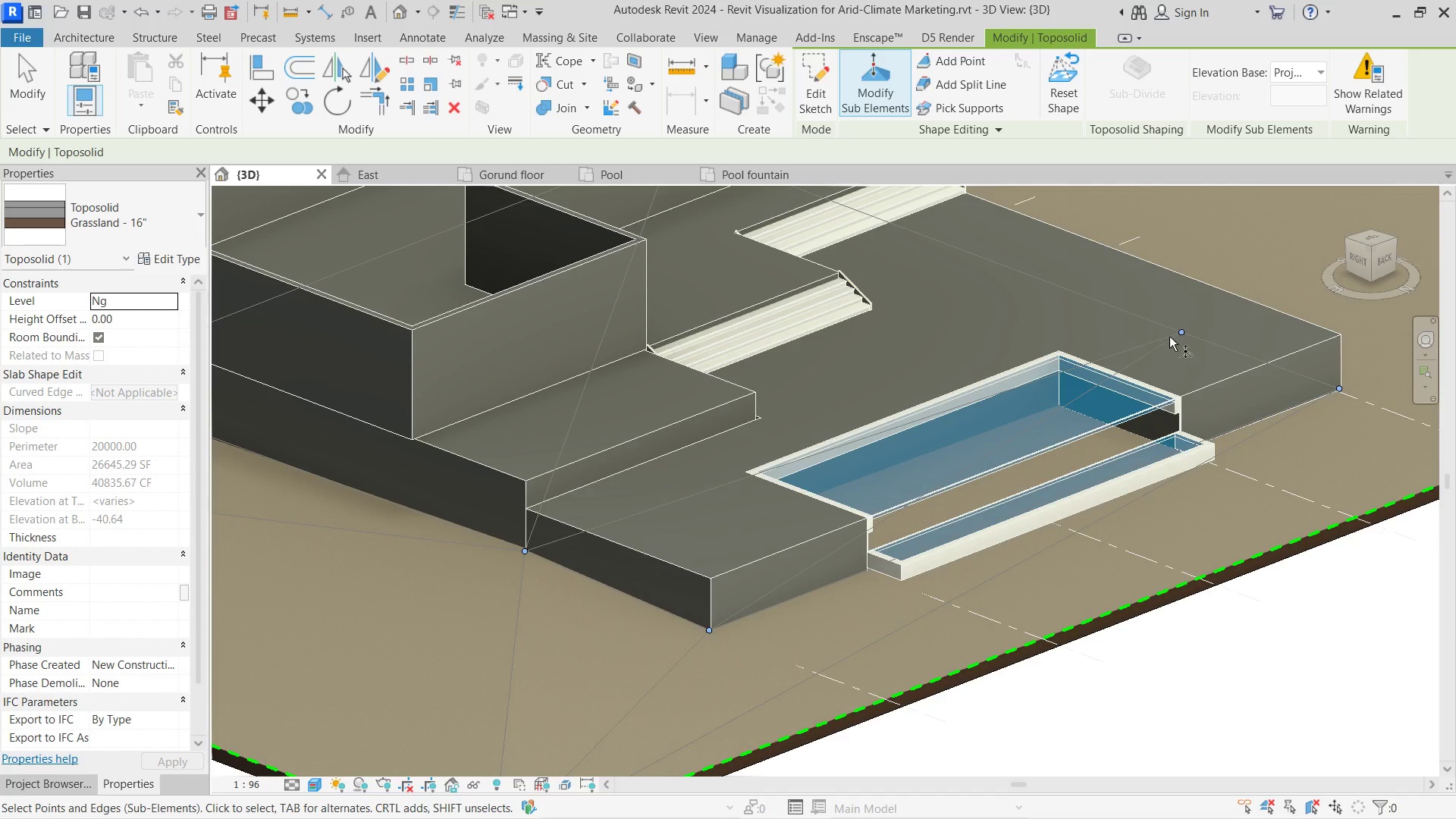 
left_click([1181, 333])
 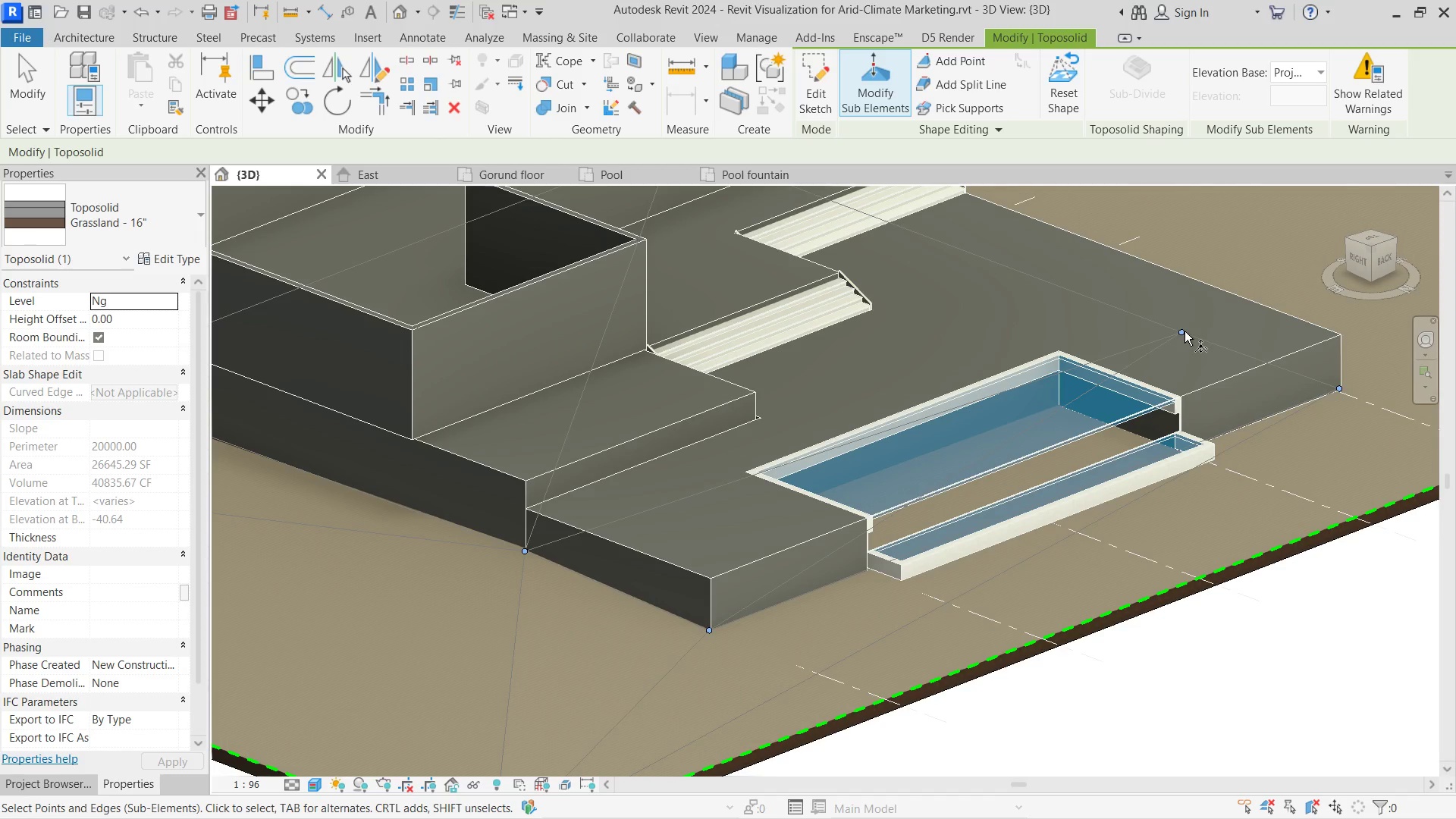 
left_click([1185, 331])
 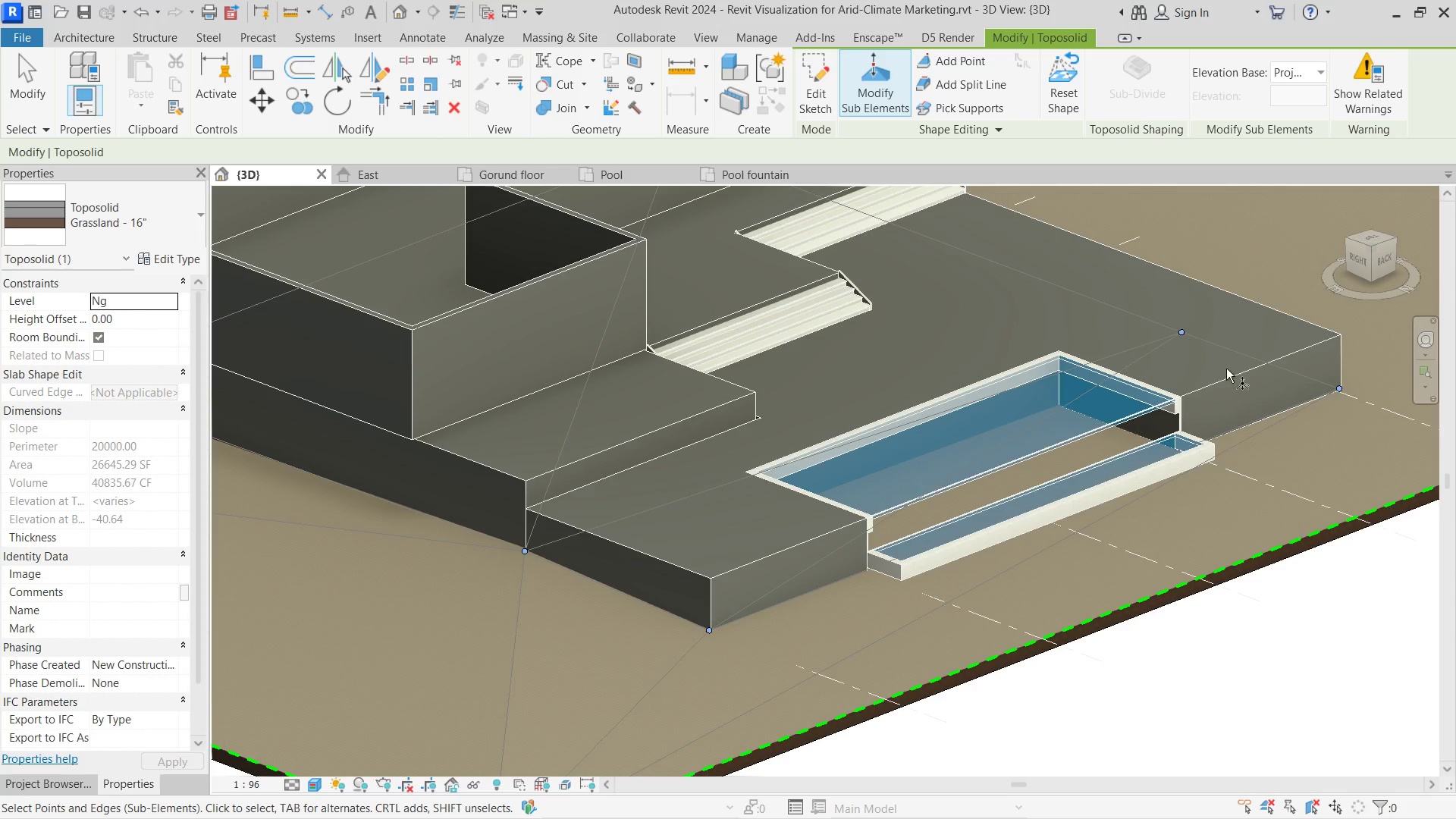 
hold_key(key=ShiftLeft, duration=0.5)
right_click([1249, 384])
 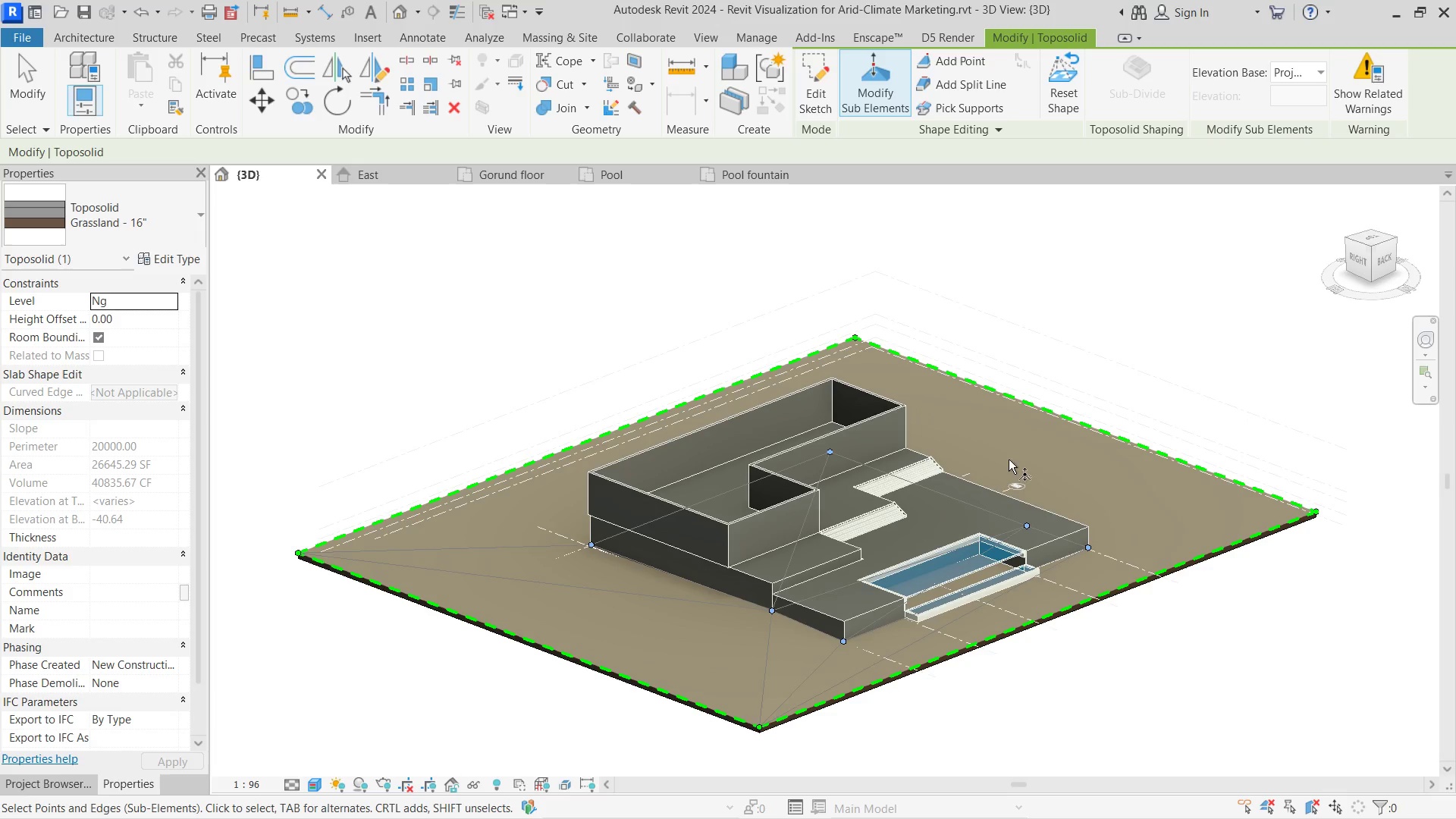 
hold_key(key=ShiftLeft, duration=0.67)
 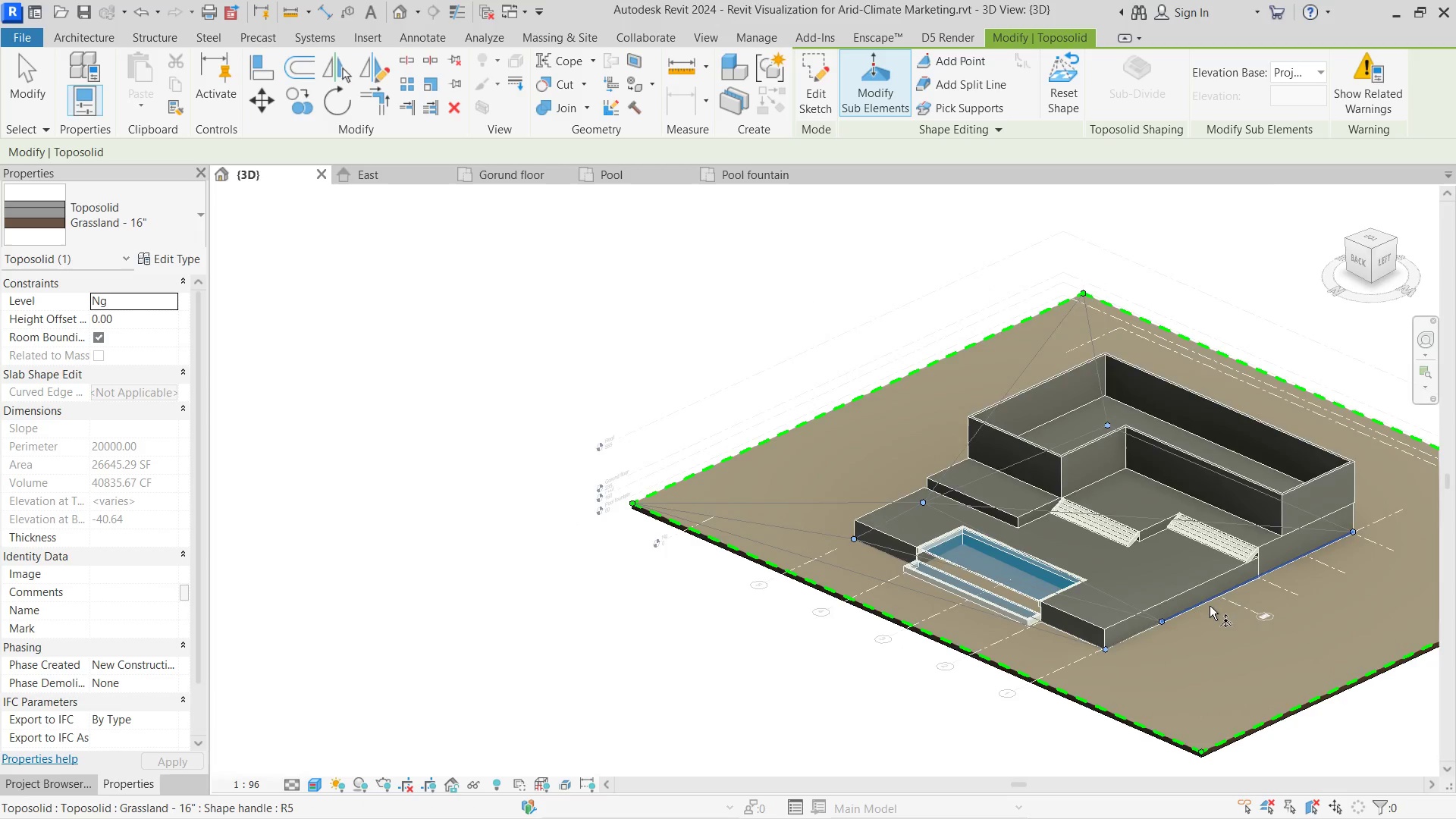 
scroll: coordinate [1172, 622], scroll_direction: up, amount: 7.0
 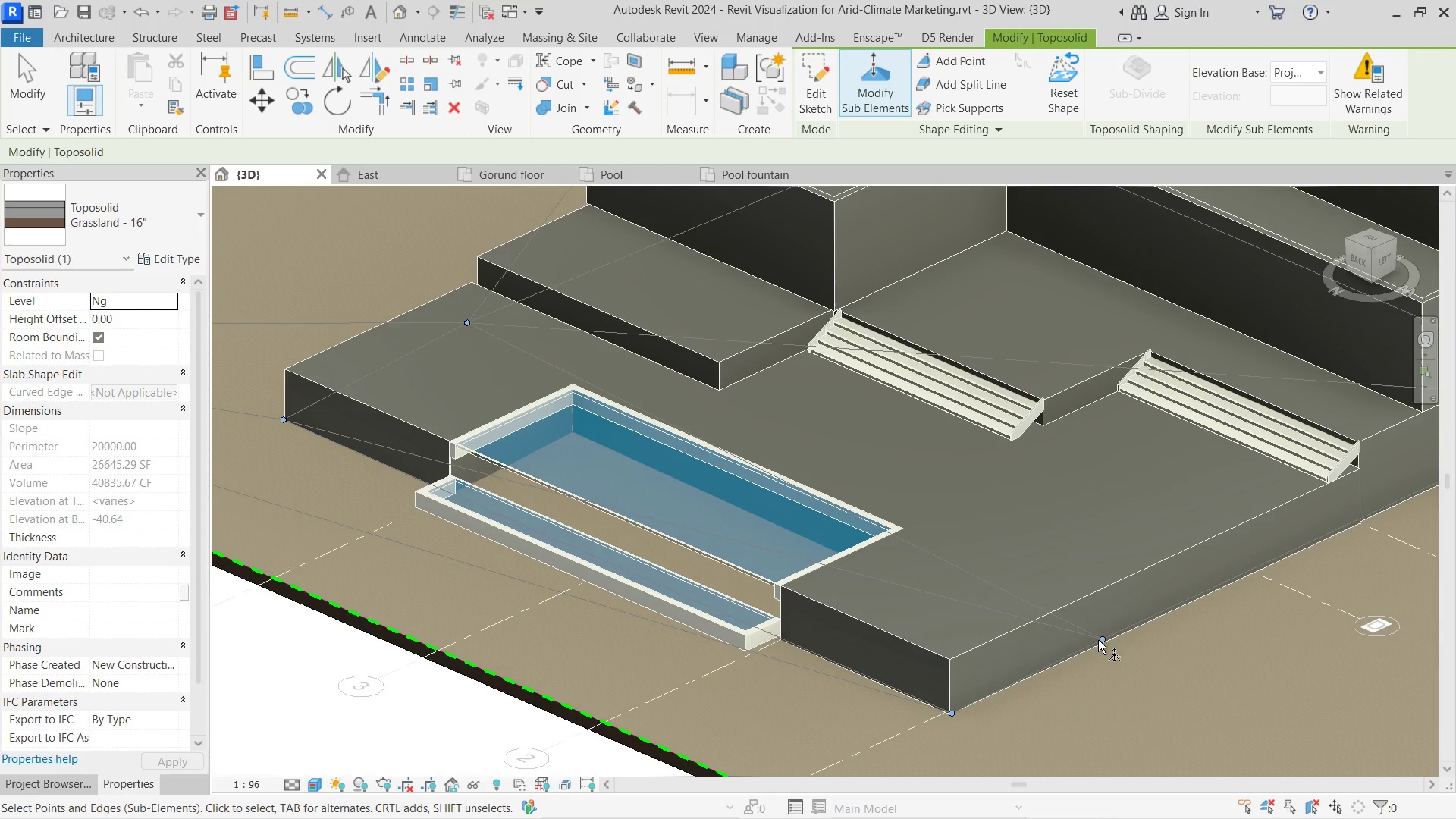 
double_click([1103, 640])
 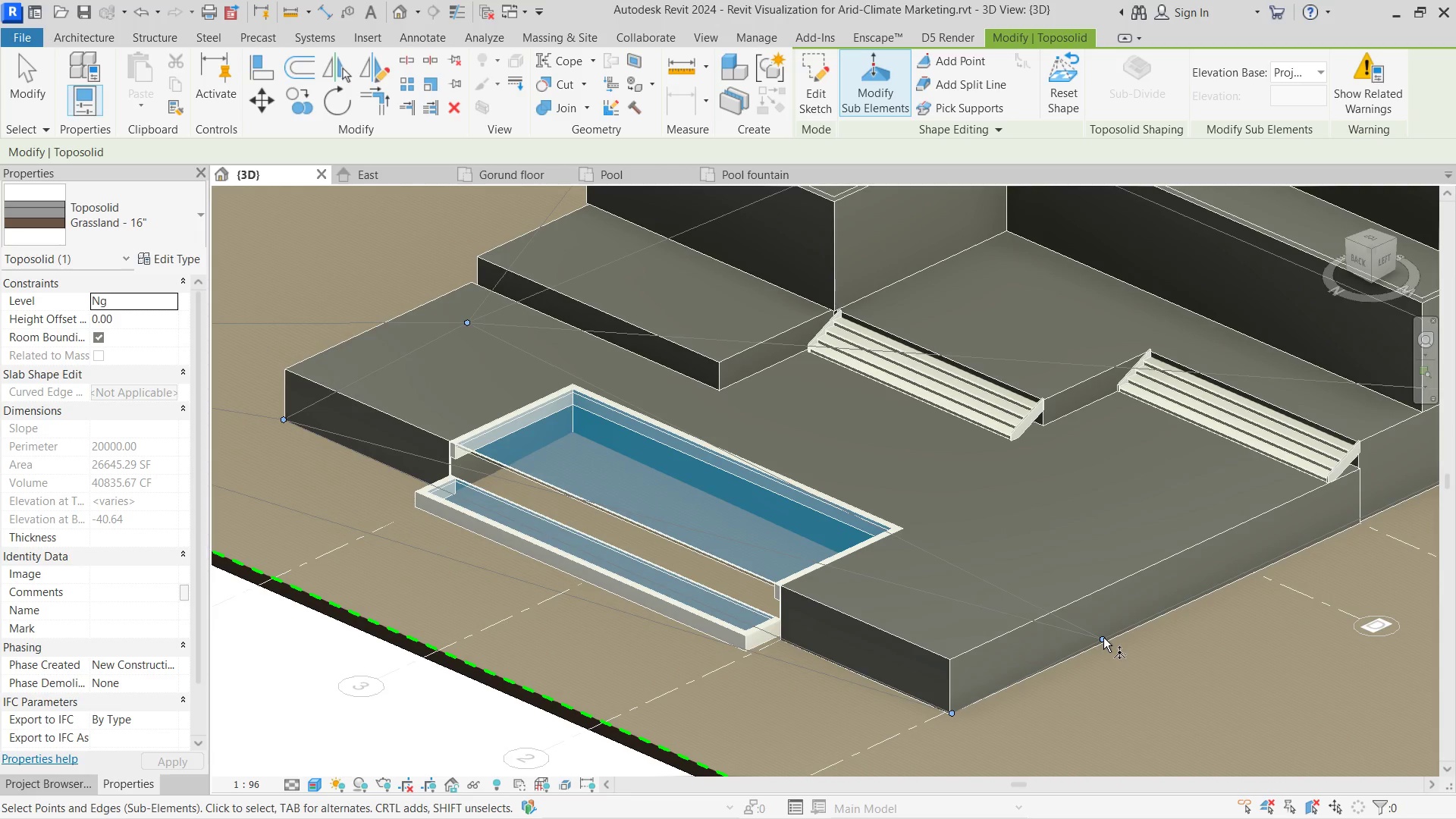 
triple_click([1103, 638])
 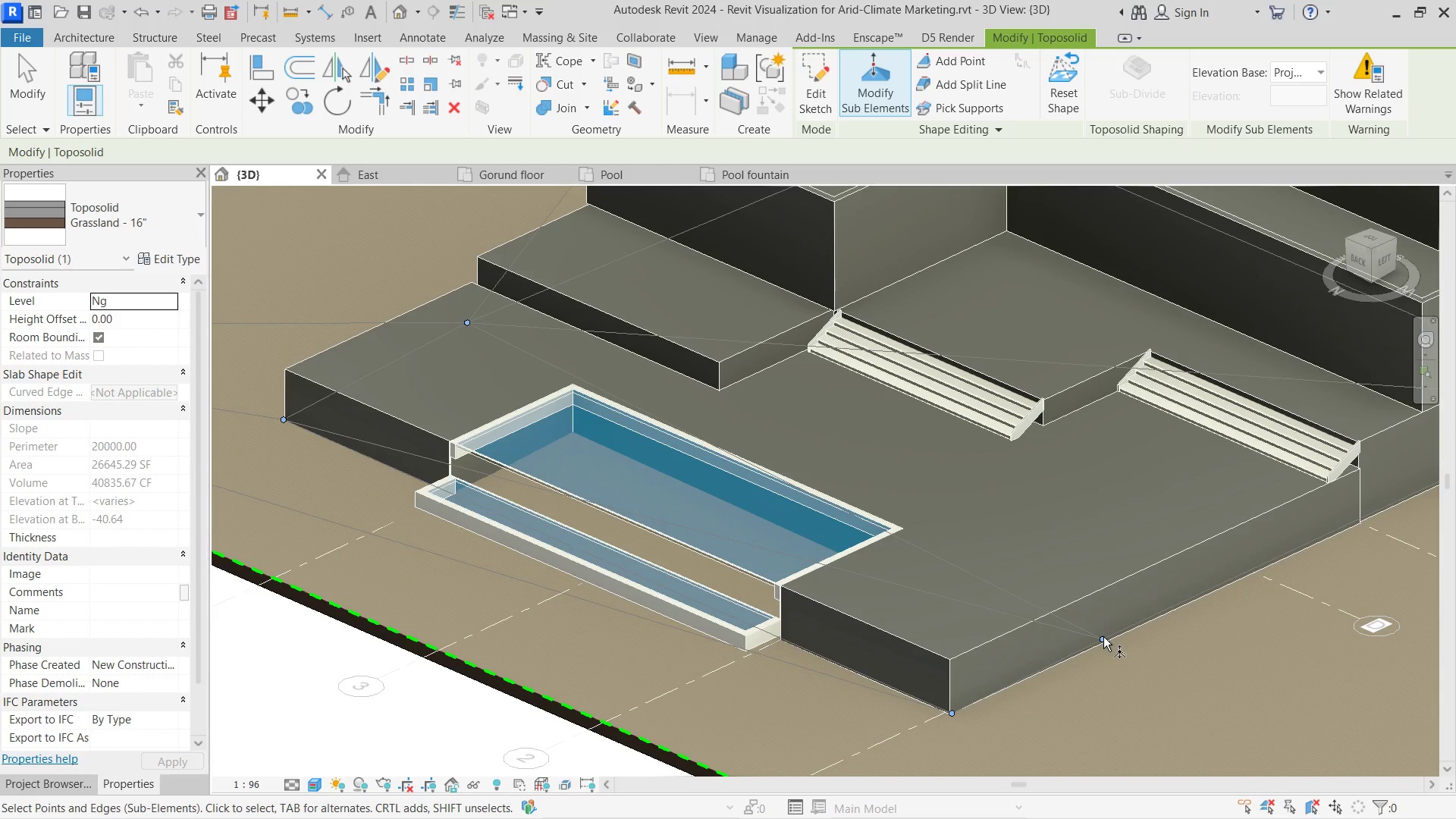 
triple_click([1103, 637])
 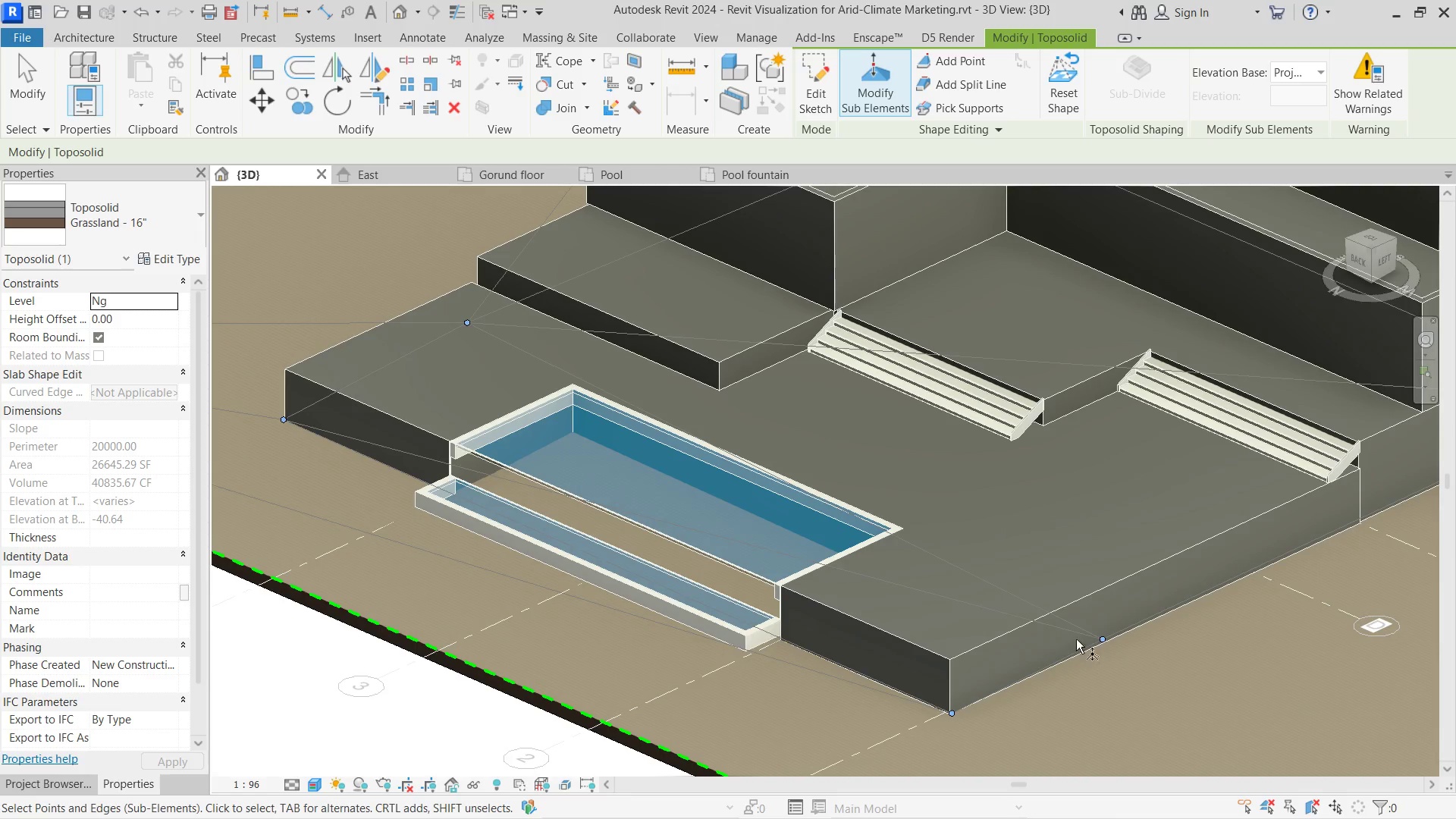 
key(Escape)
 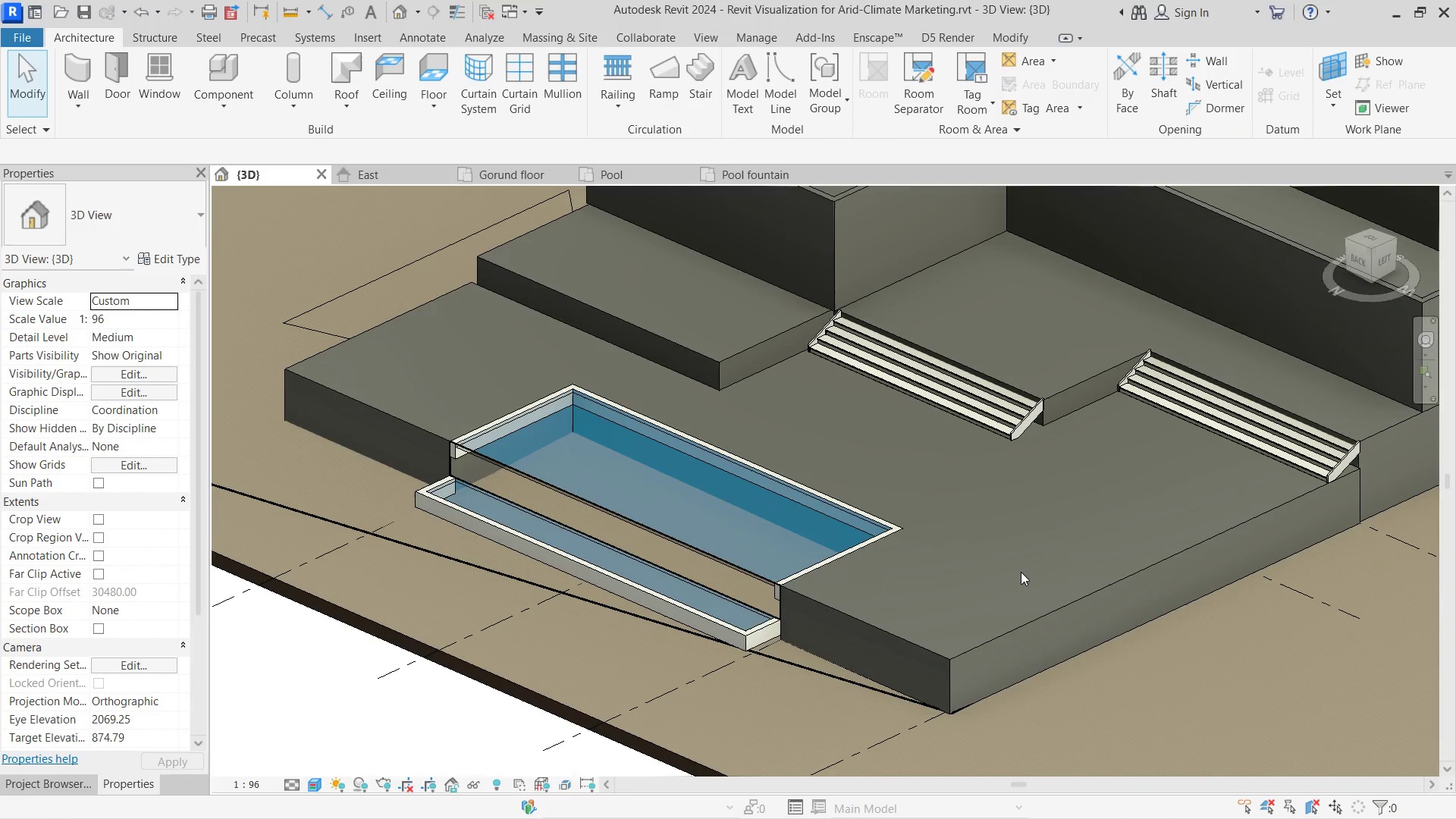 
key(Escape)
 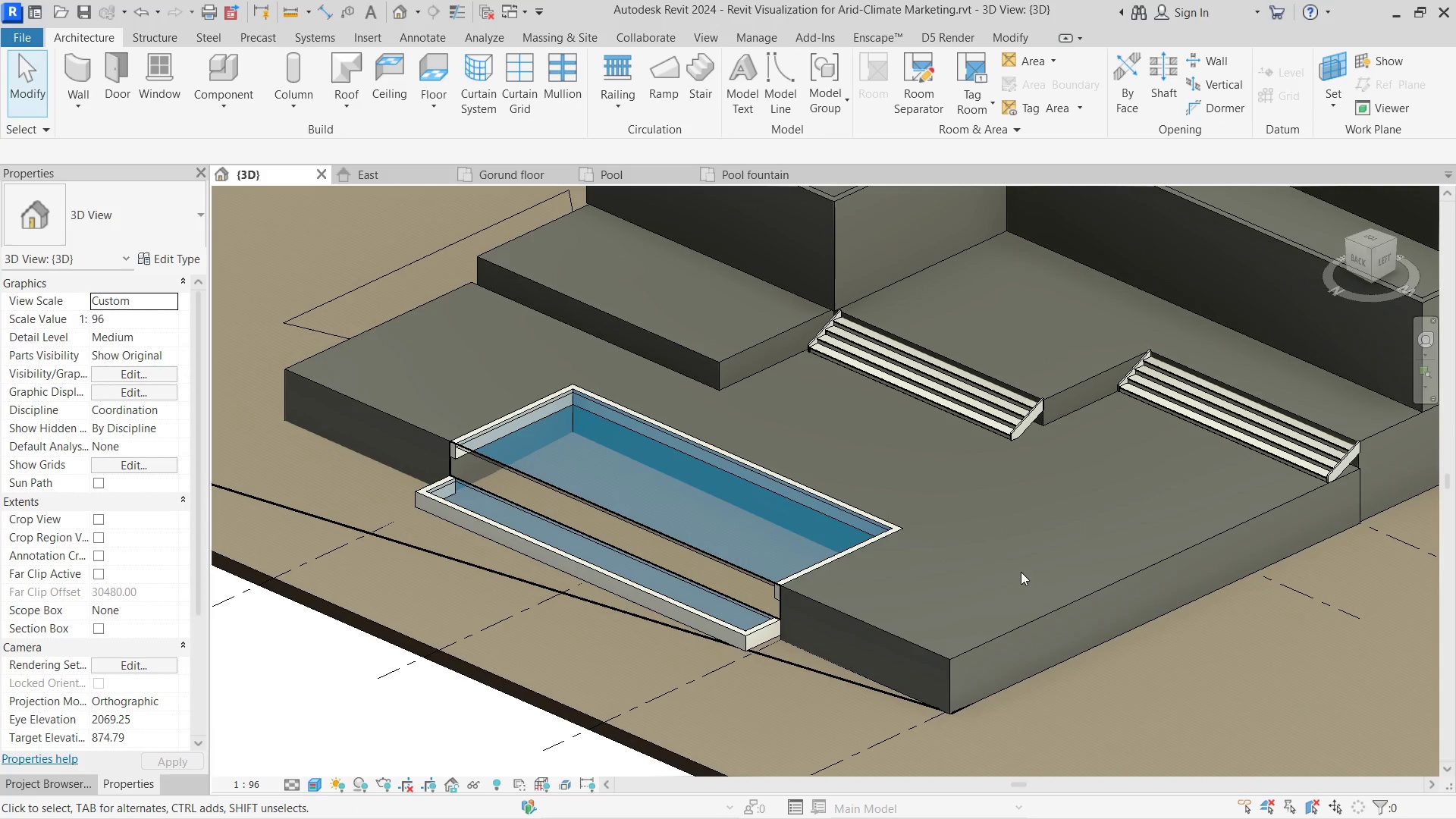 
key(Escape)
 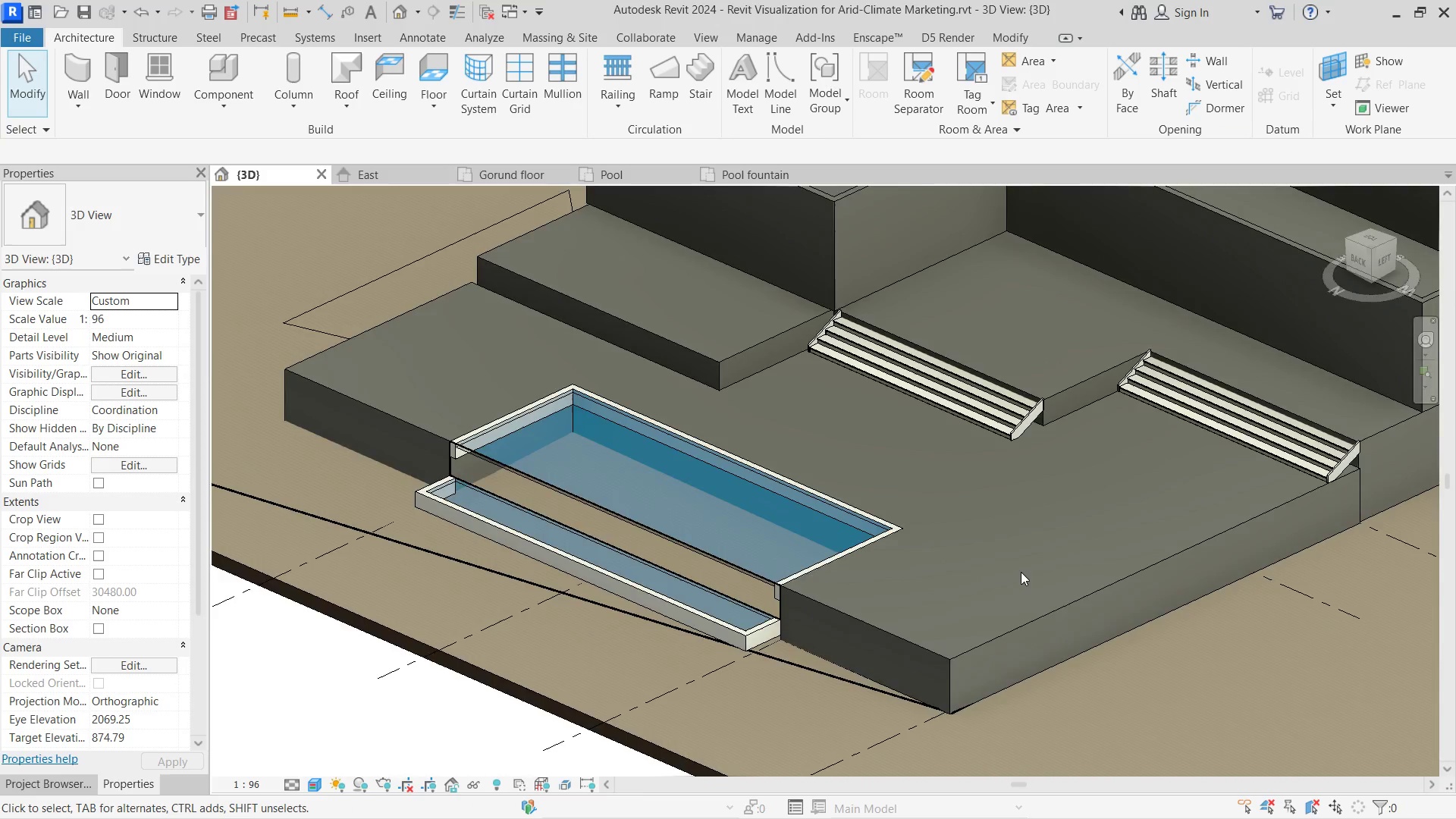 
hold_key(key=ShiftLeft, duration=4.16)
 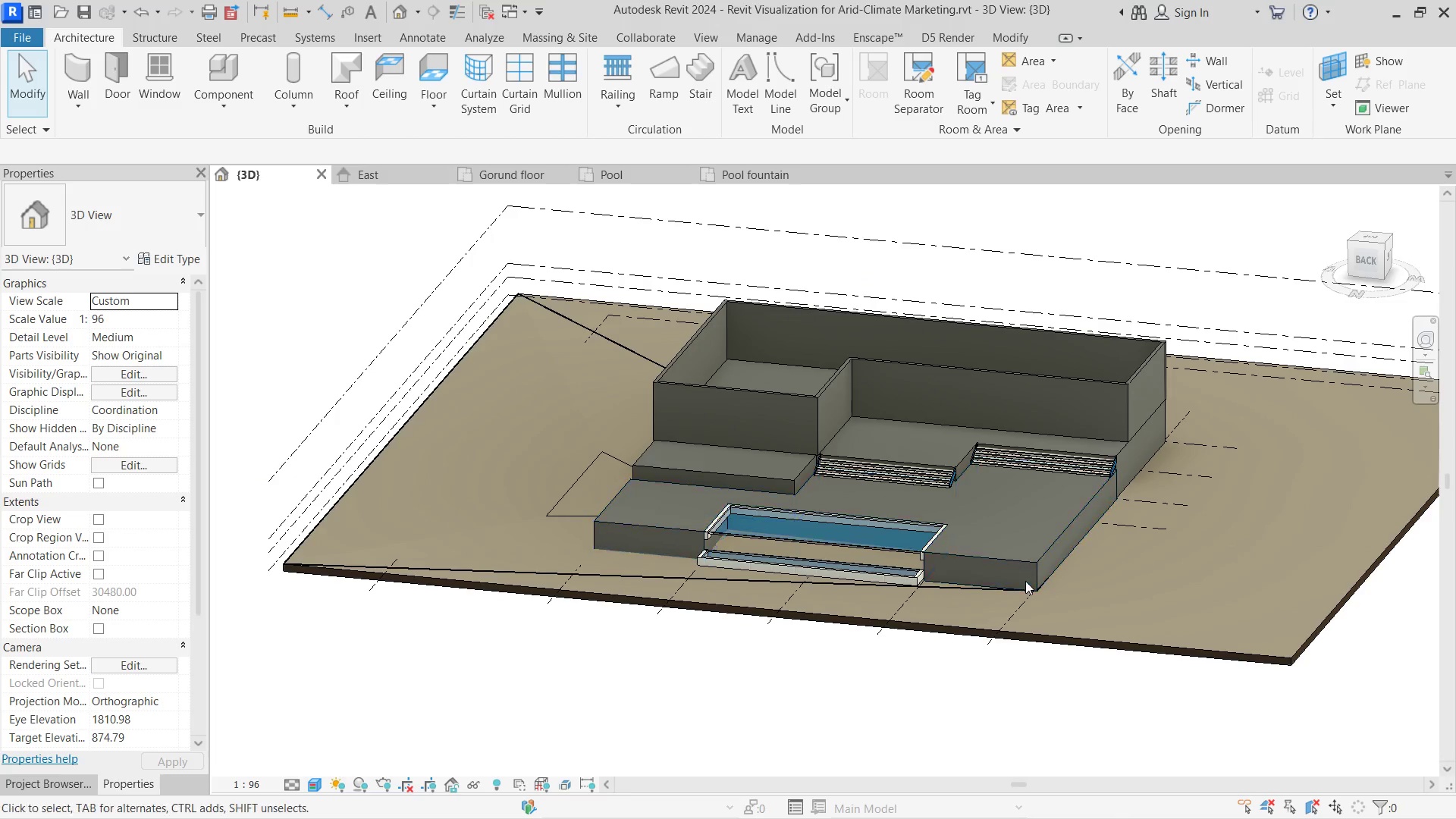 
scroll: coordinate [1021, 572], scroll_direction: down, amount: 4.0
 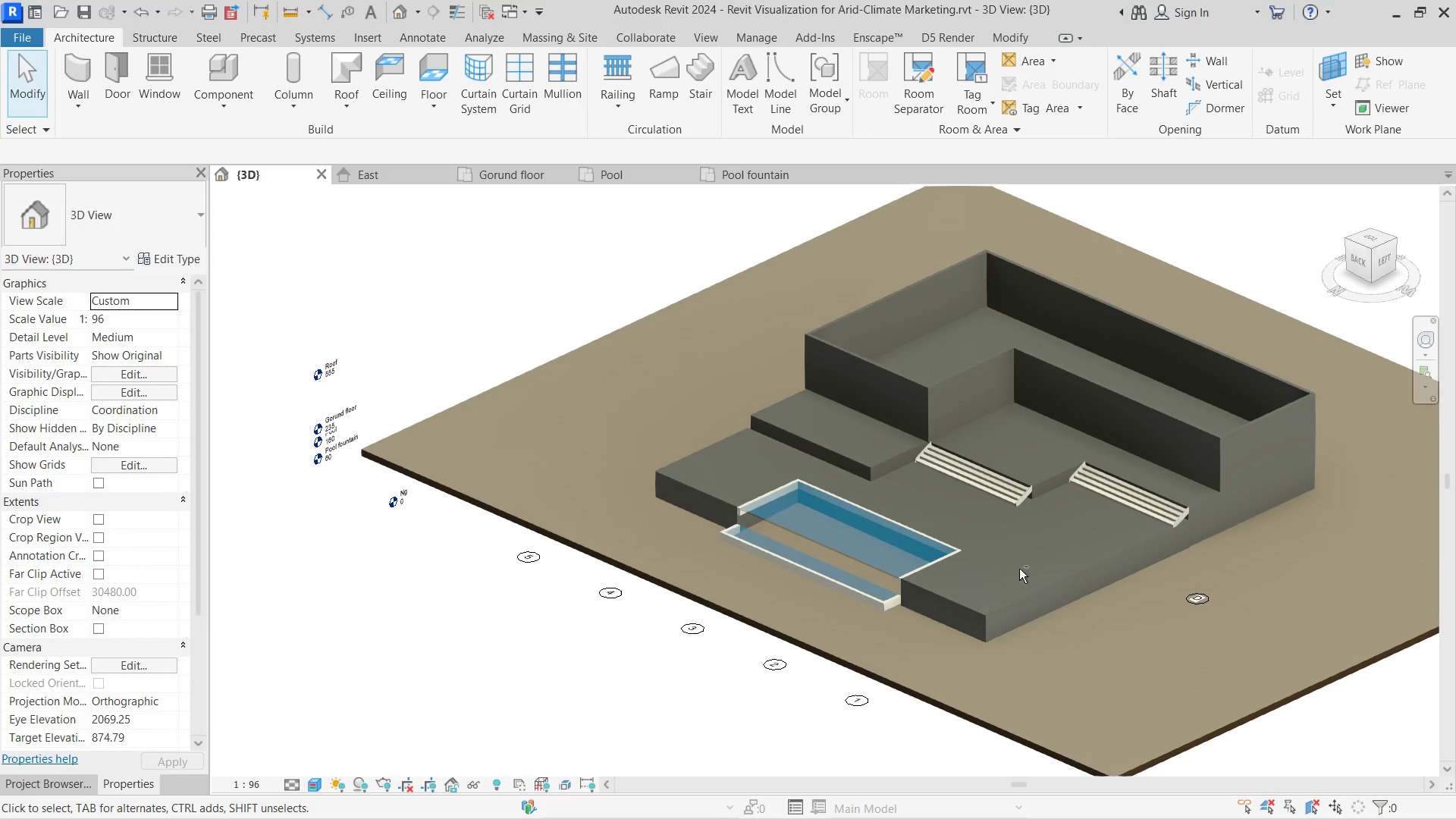 
key(Control+Z)
 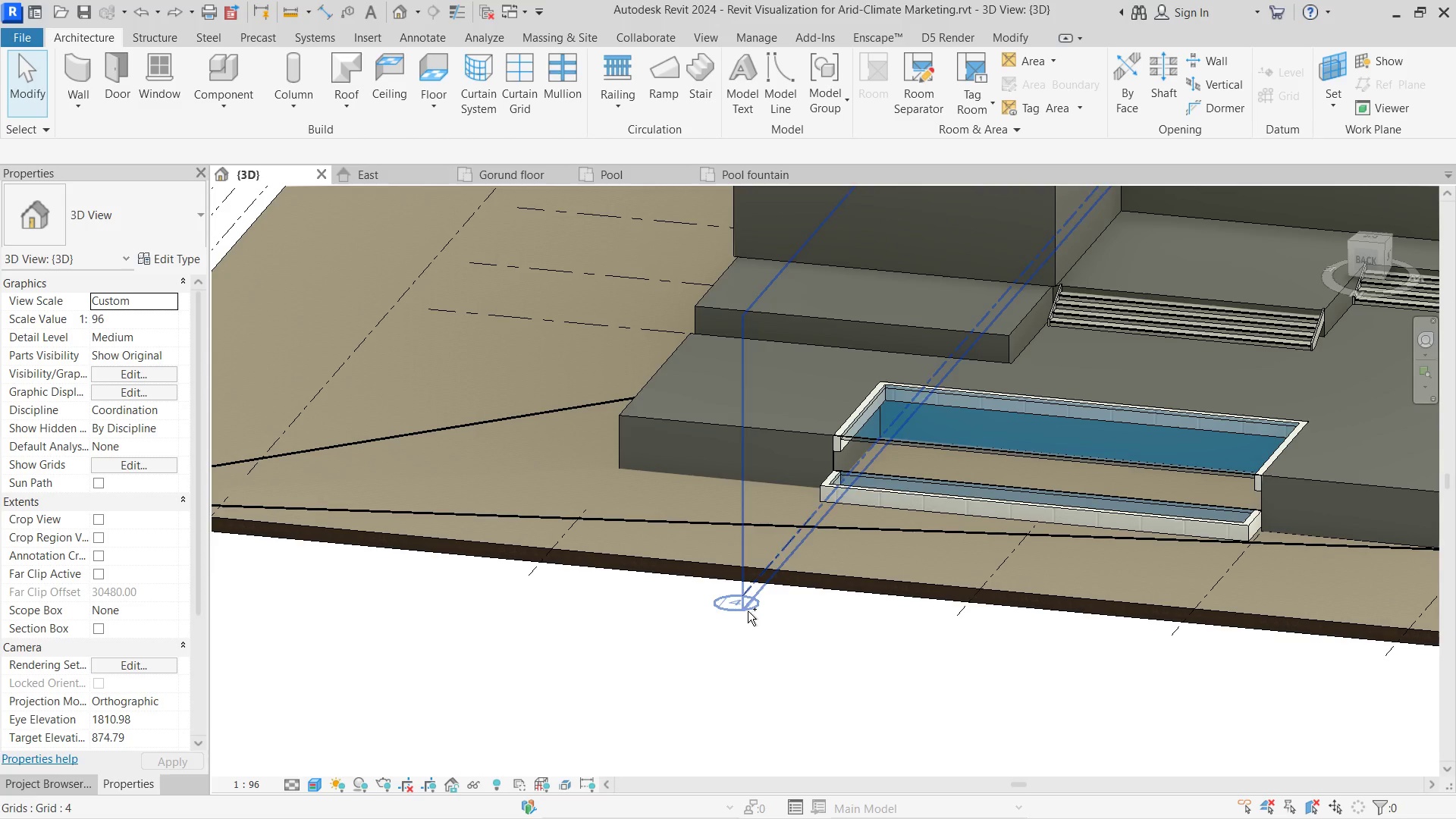 
key(Control+Z)
 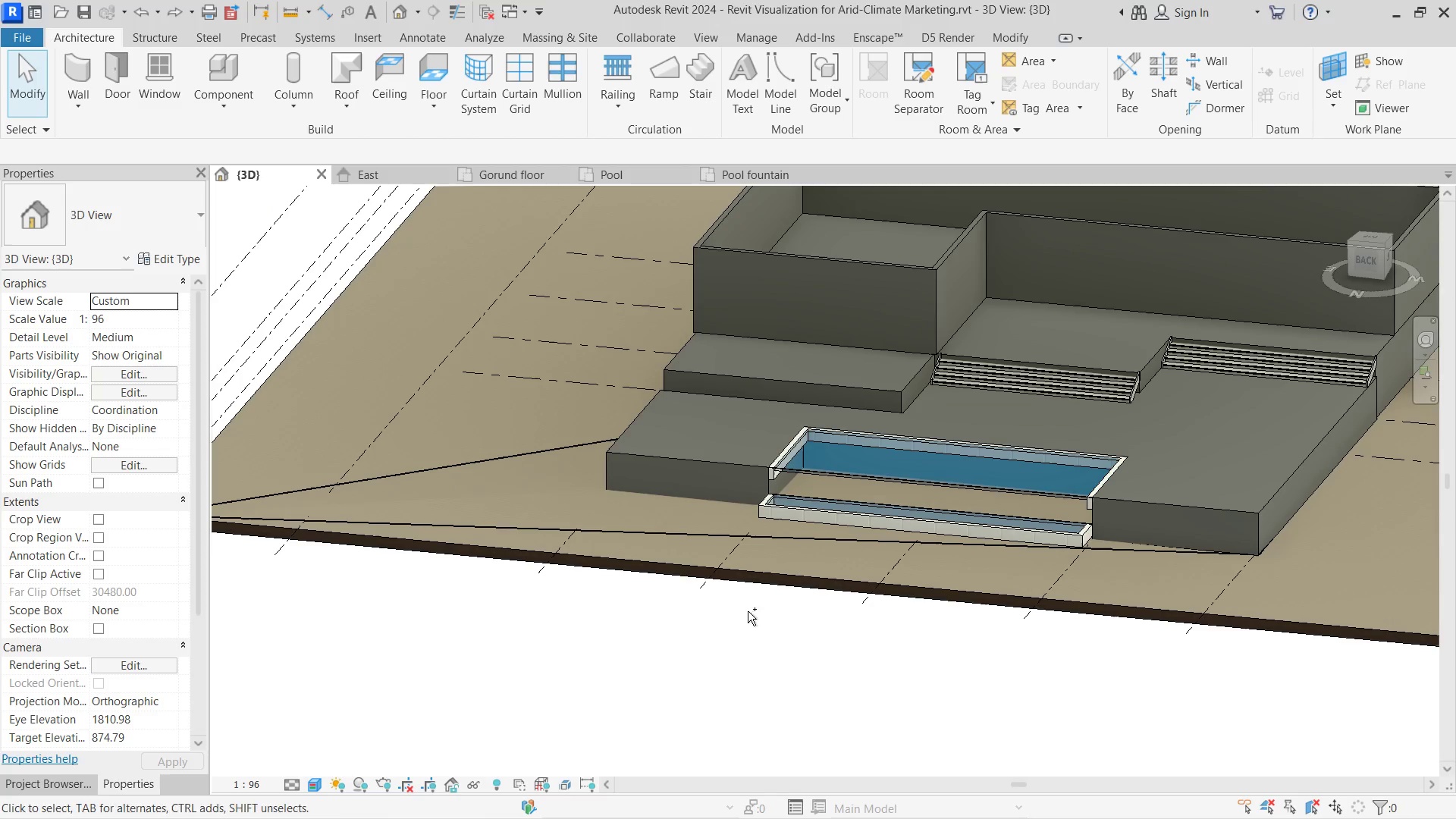 
key(Control+Z)
 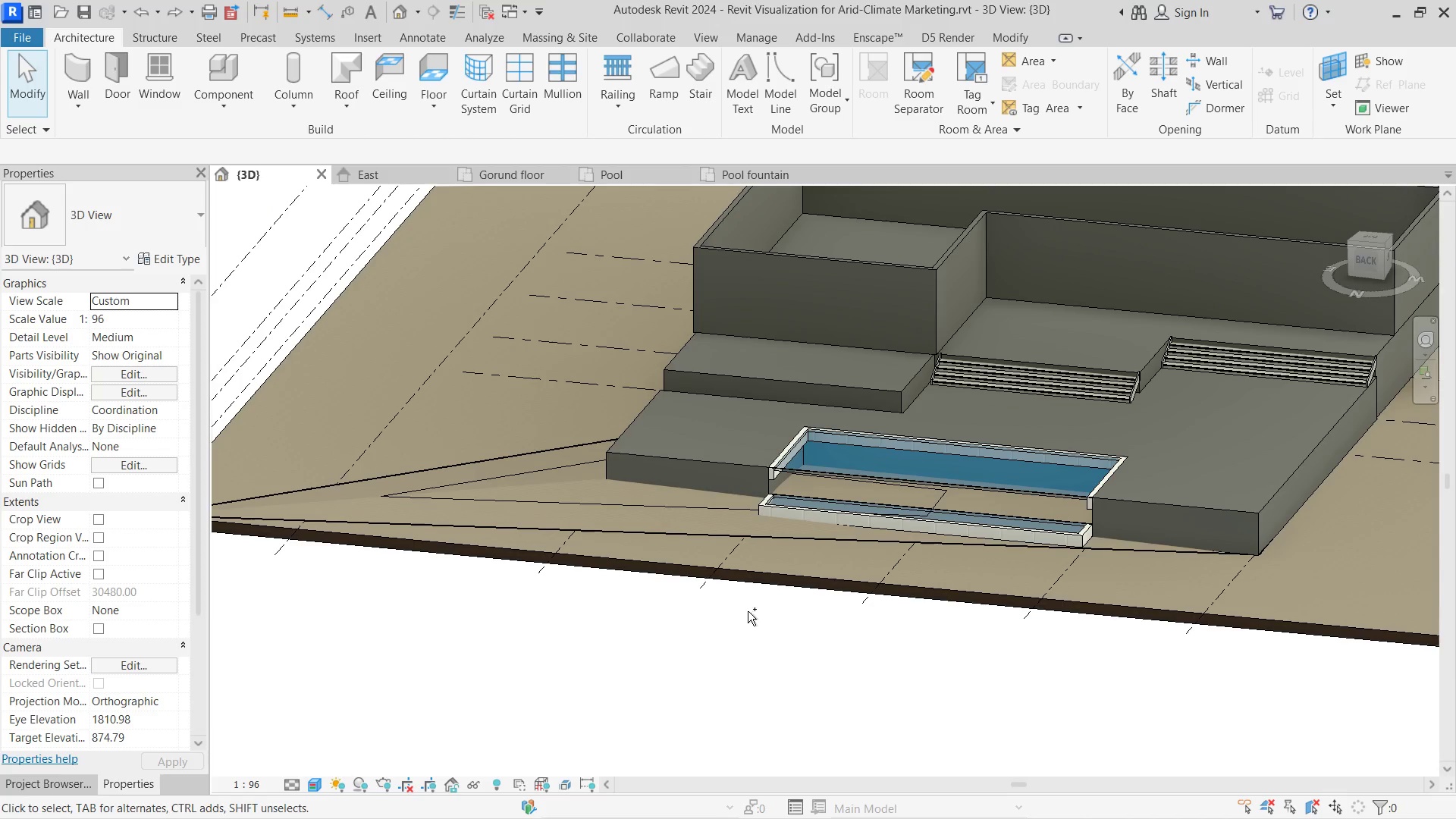 
key(Control+Z)
 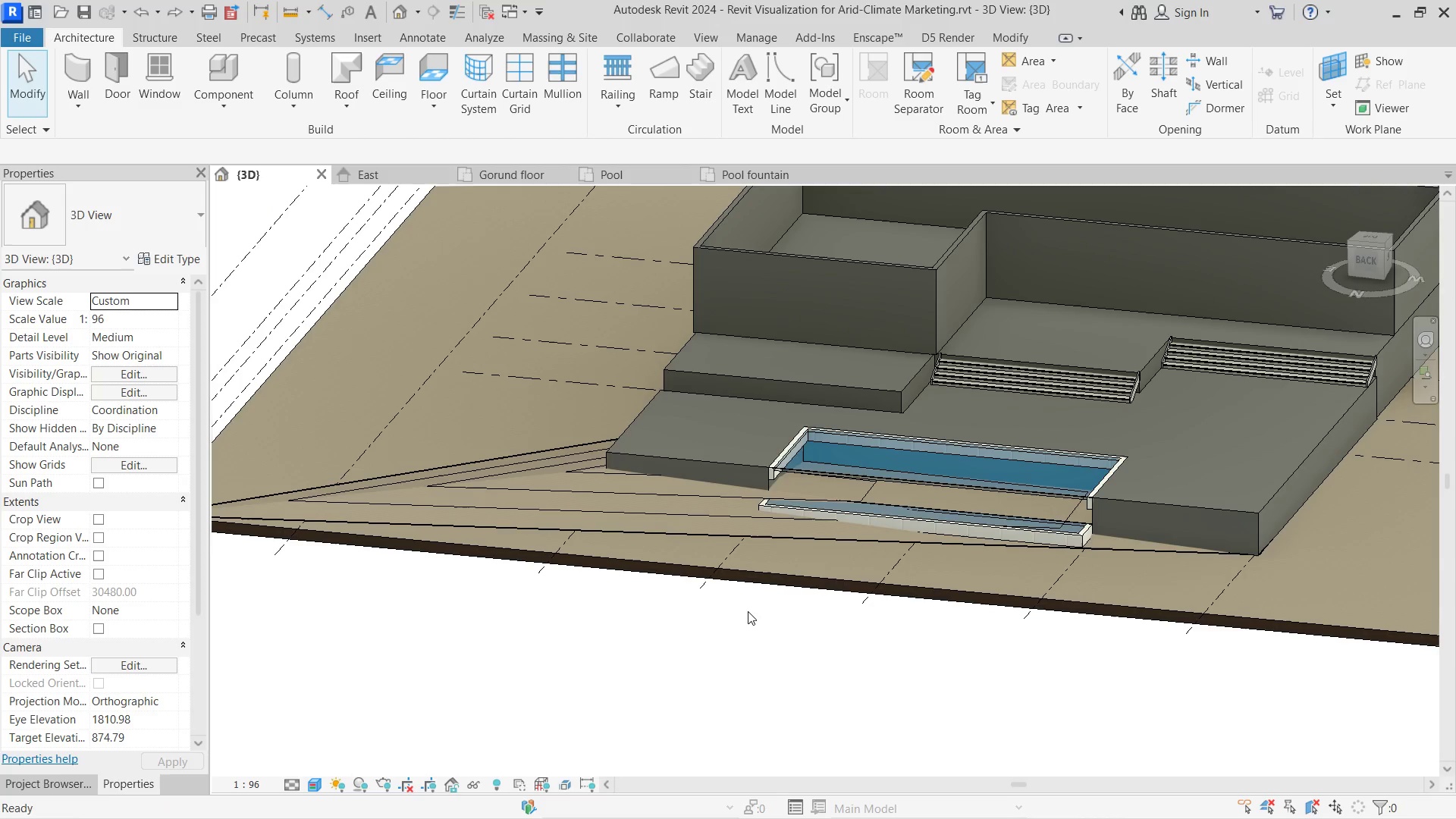 
key(Control+Z)
 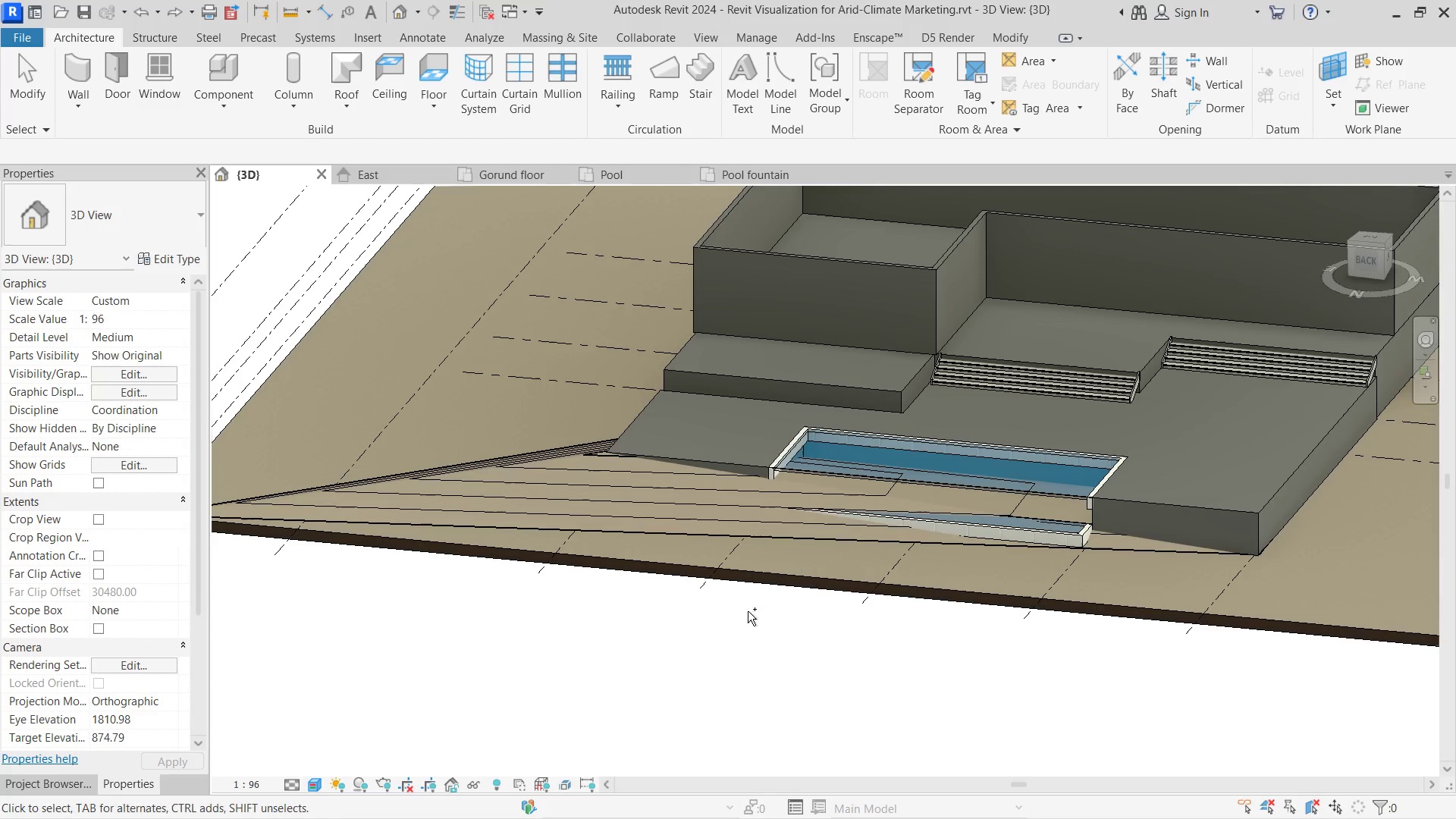 
key(Control+Z)
 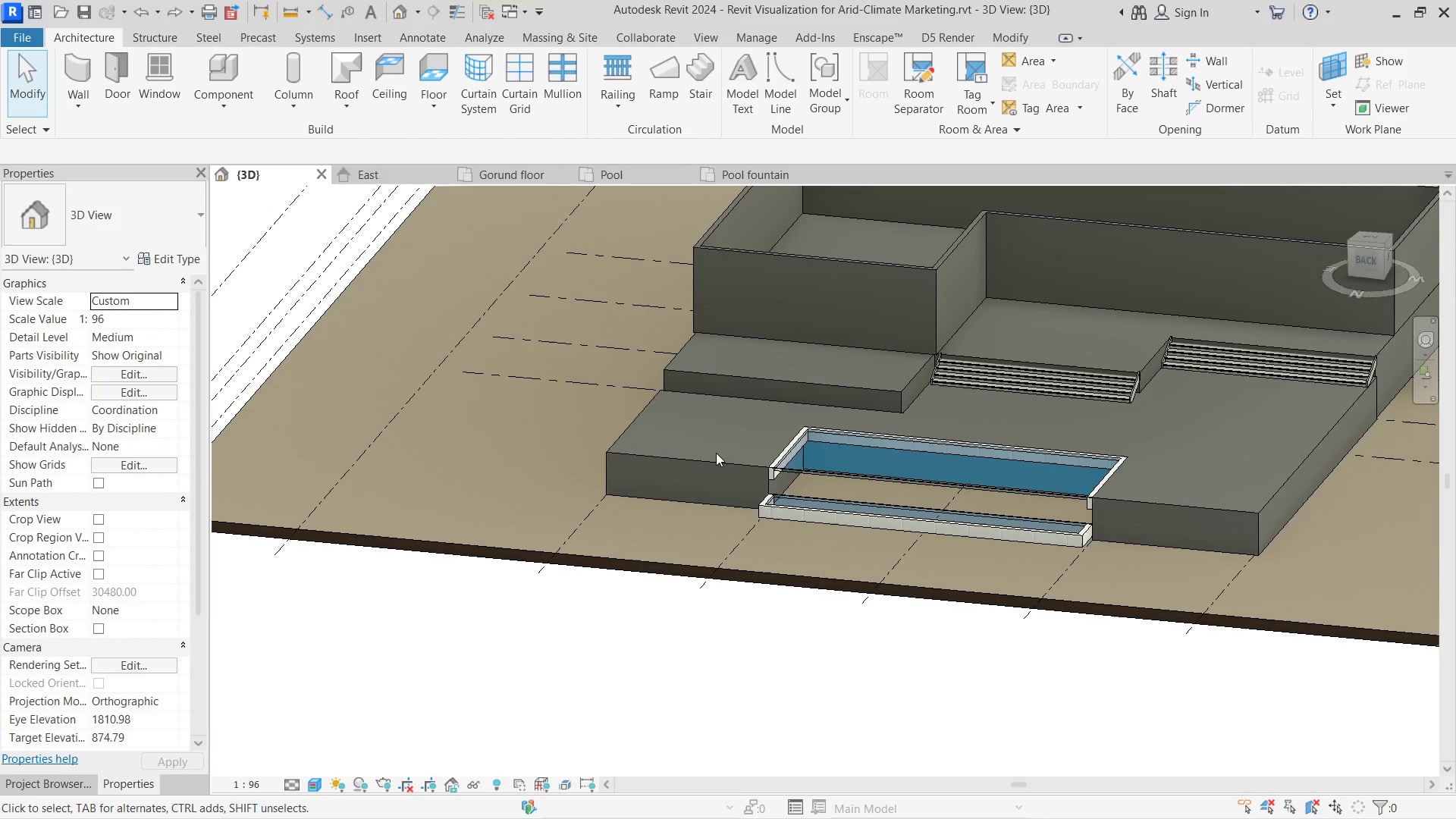 
double_click([704, 462])
 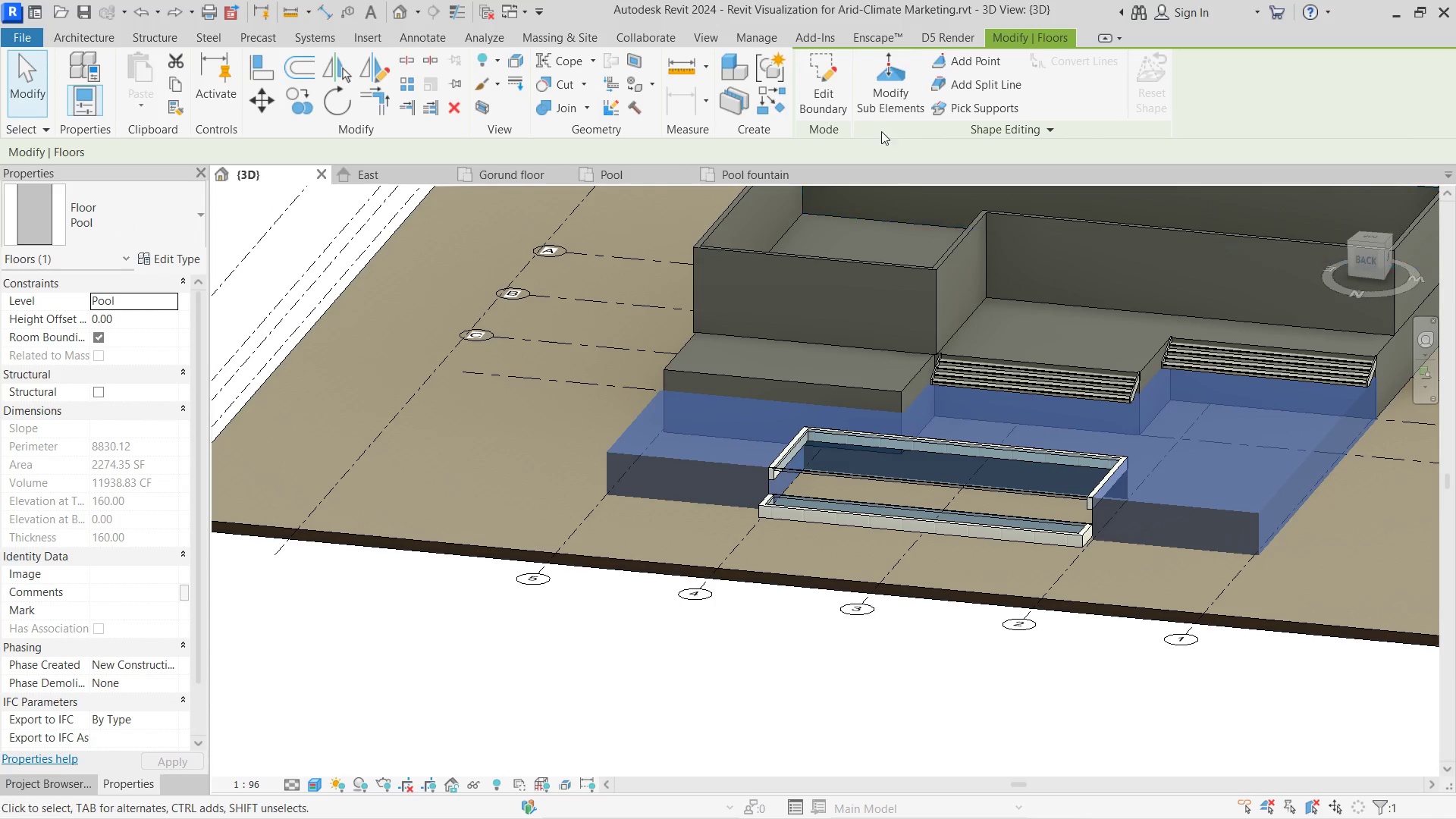 
left_click([879, 77])
 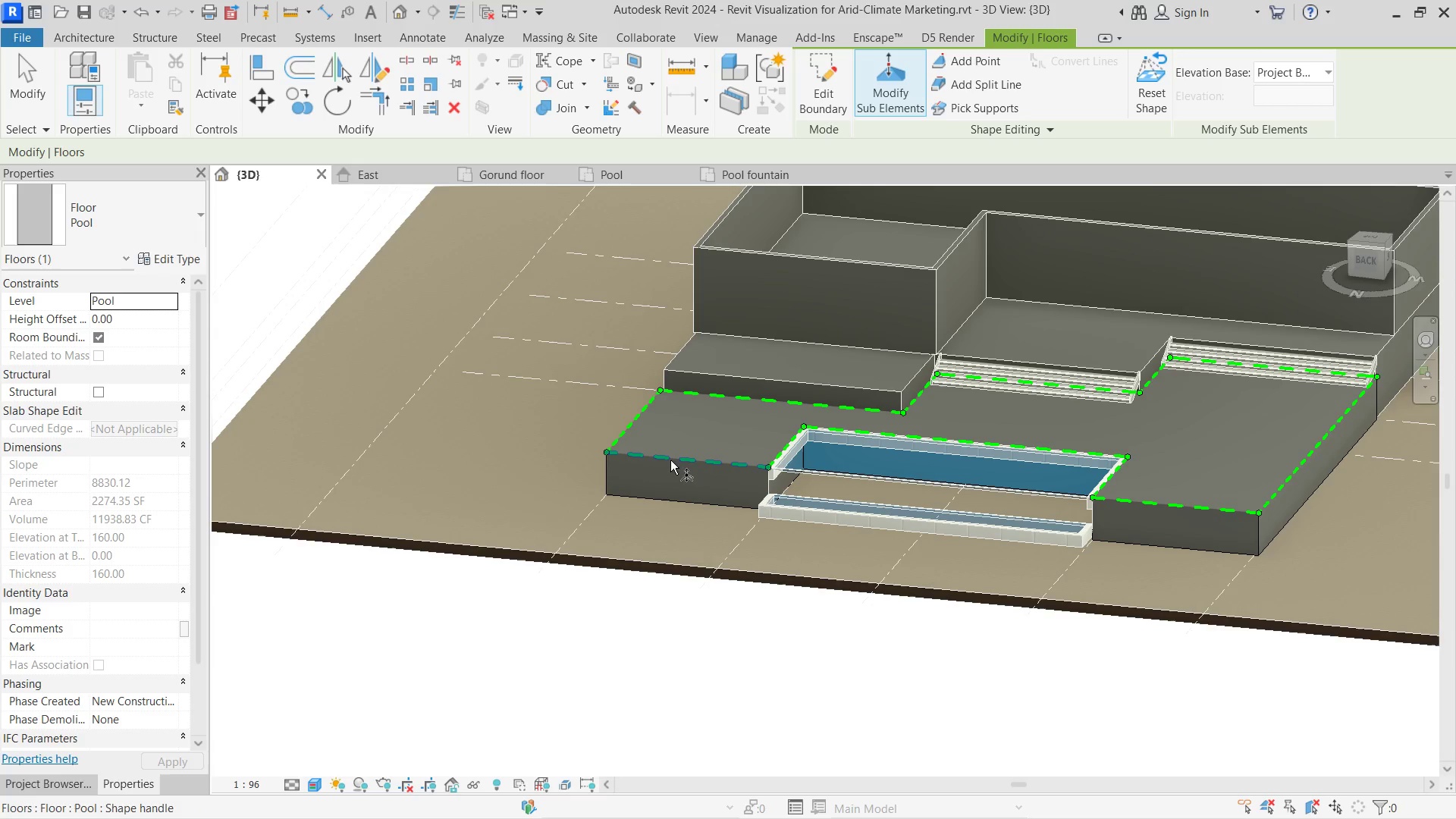 
left_click([695, 459])
 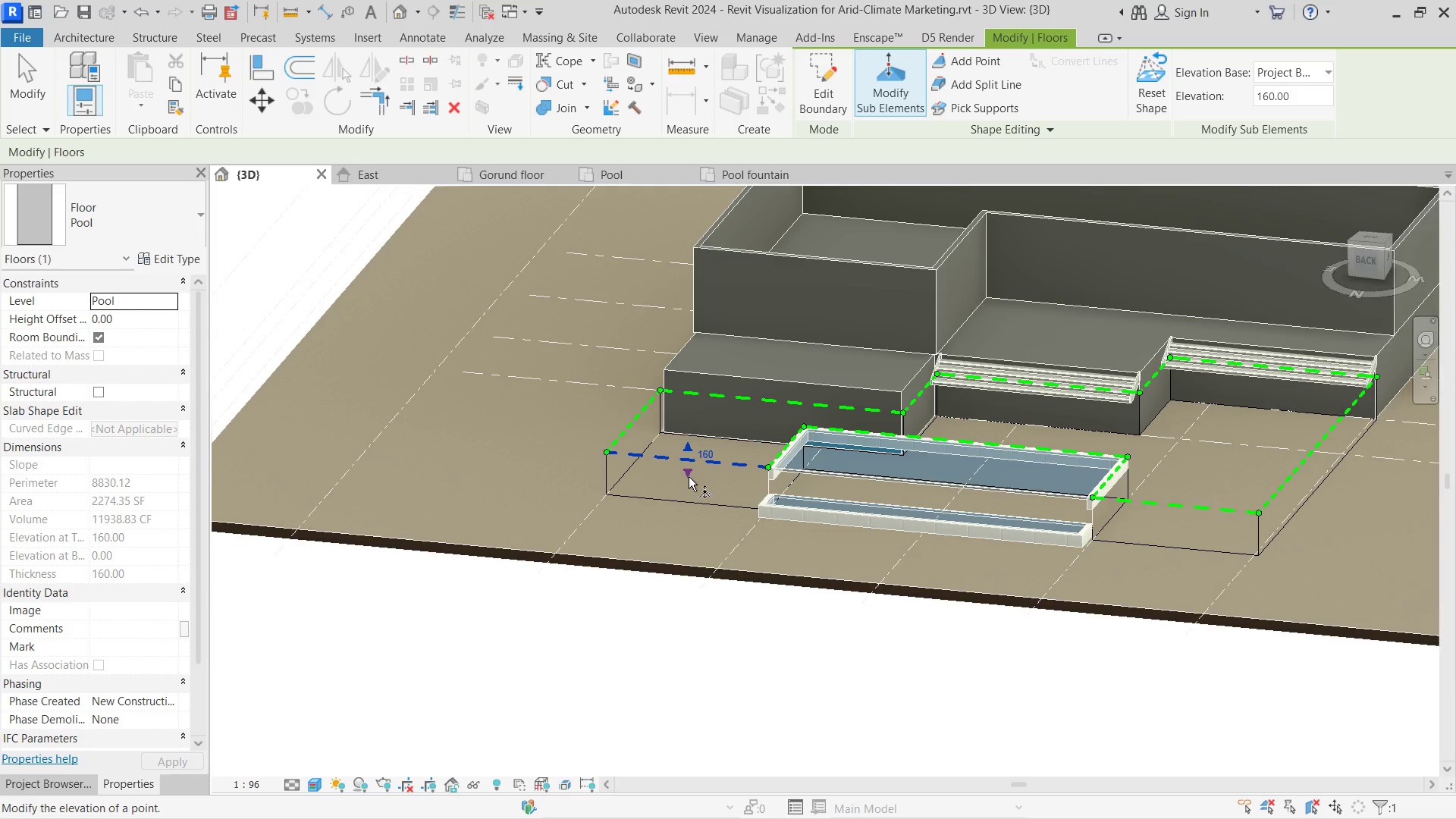 
left_click_drag(start_coordinate=[689, 477], to_coordinate=[688, 488])
 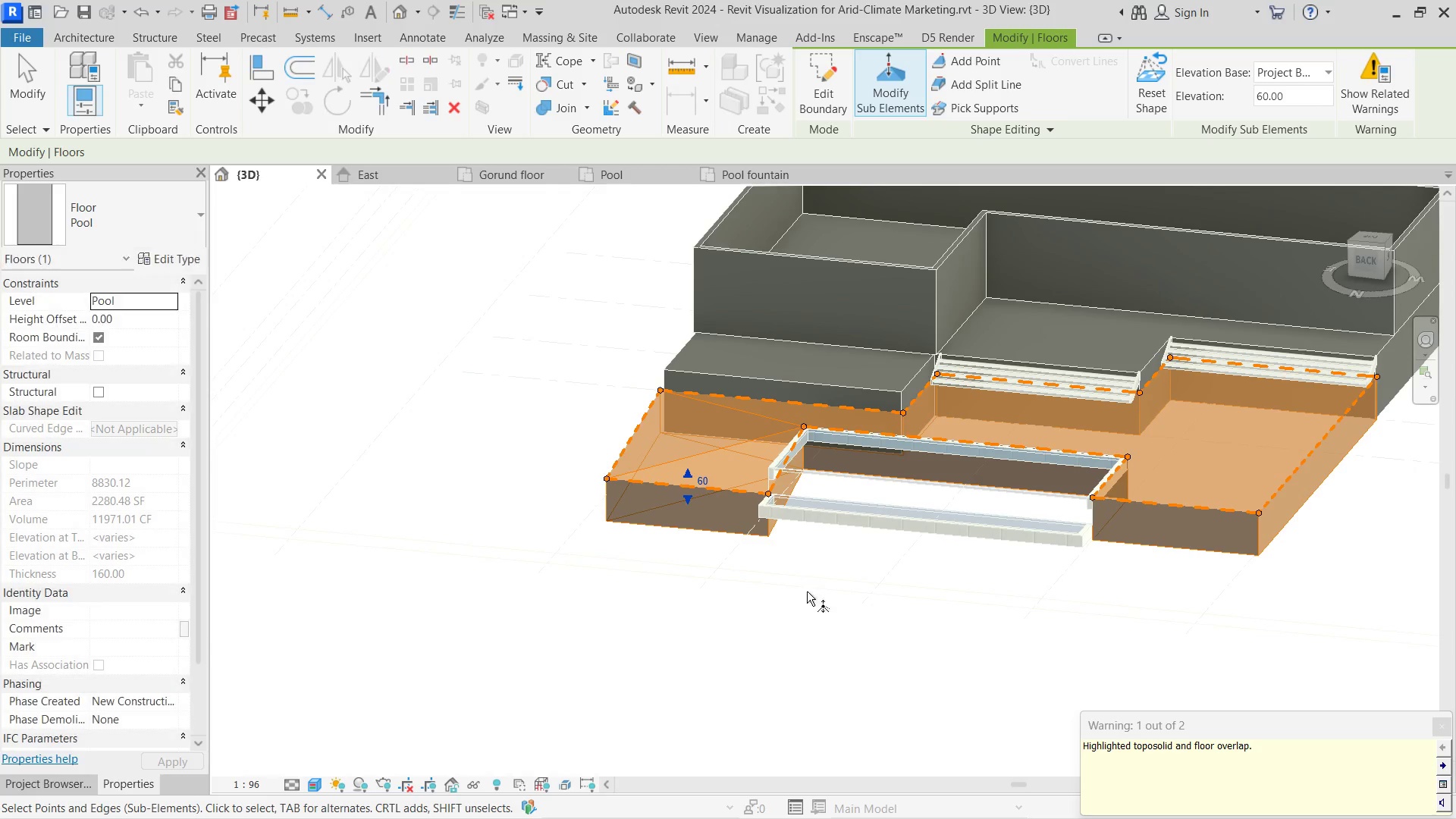 
left_click([812, 613])
 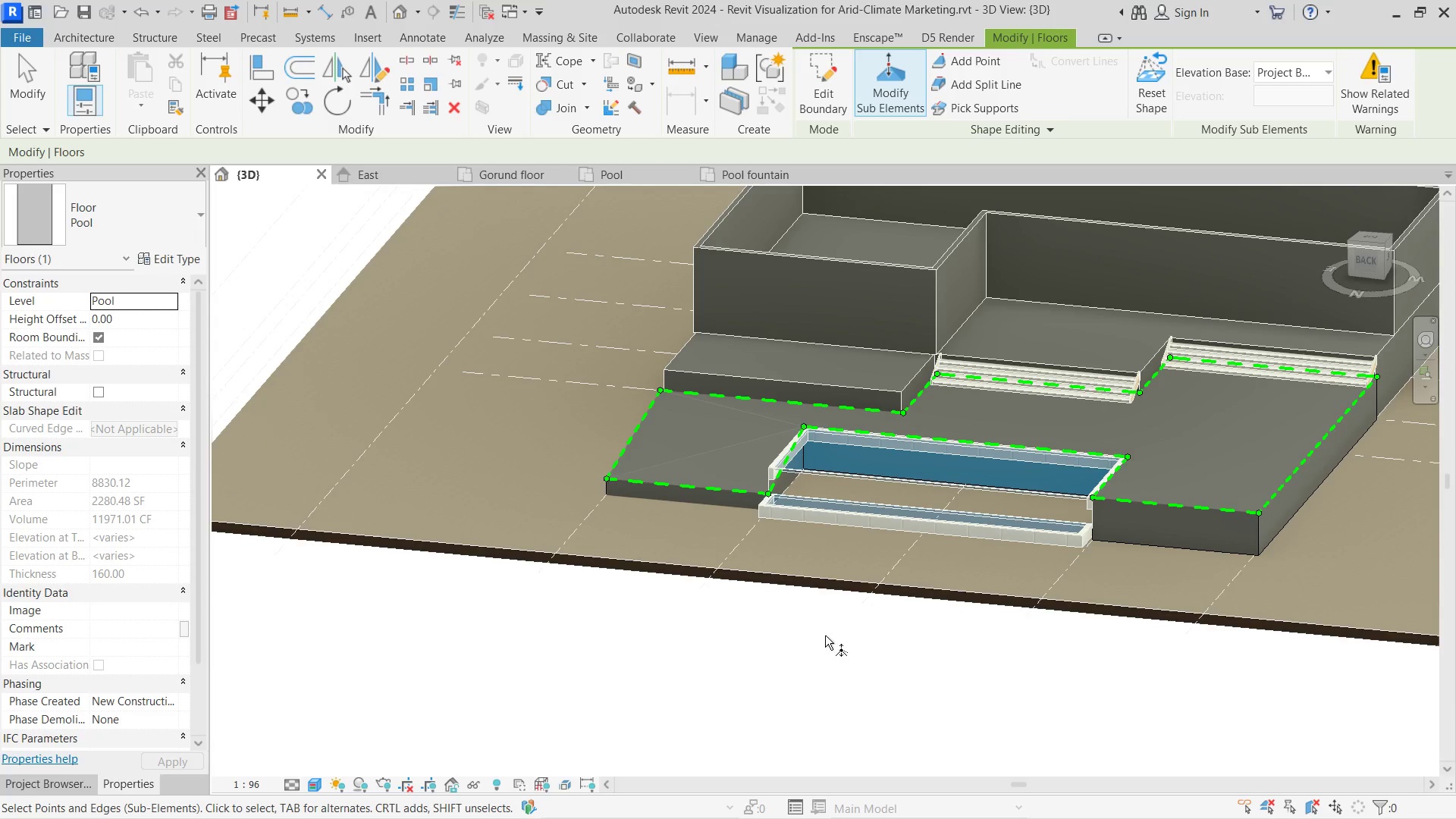 
left_click([825, 640])
 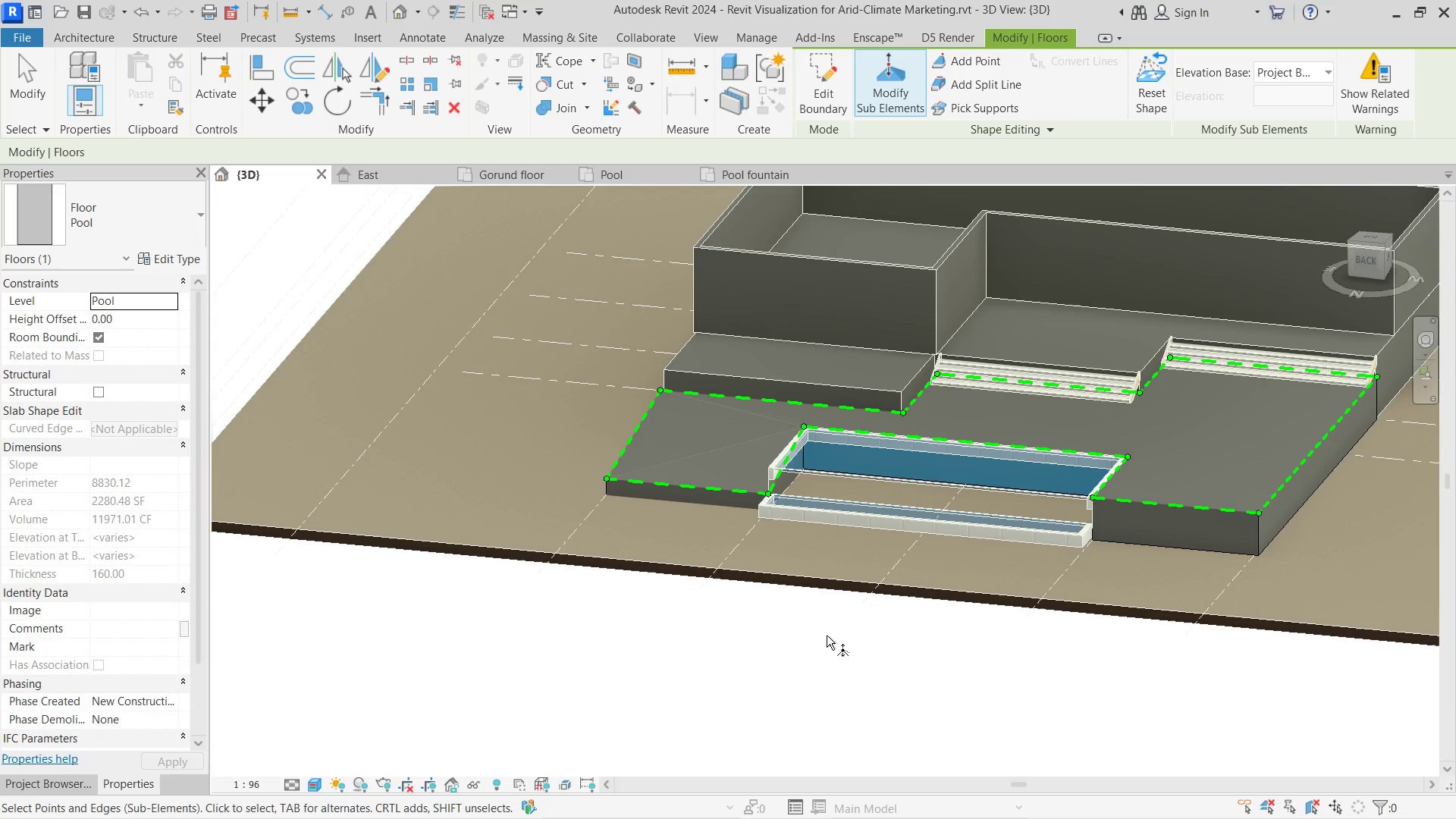 
hold_key(key=ShiftLeft, duration=8.42)
 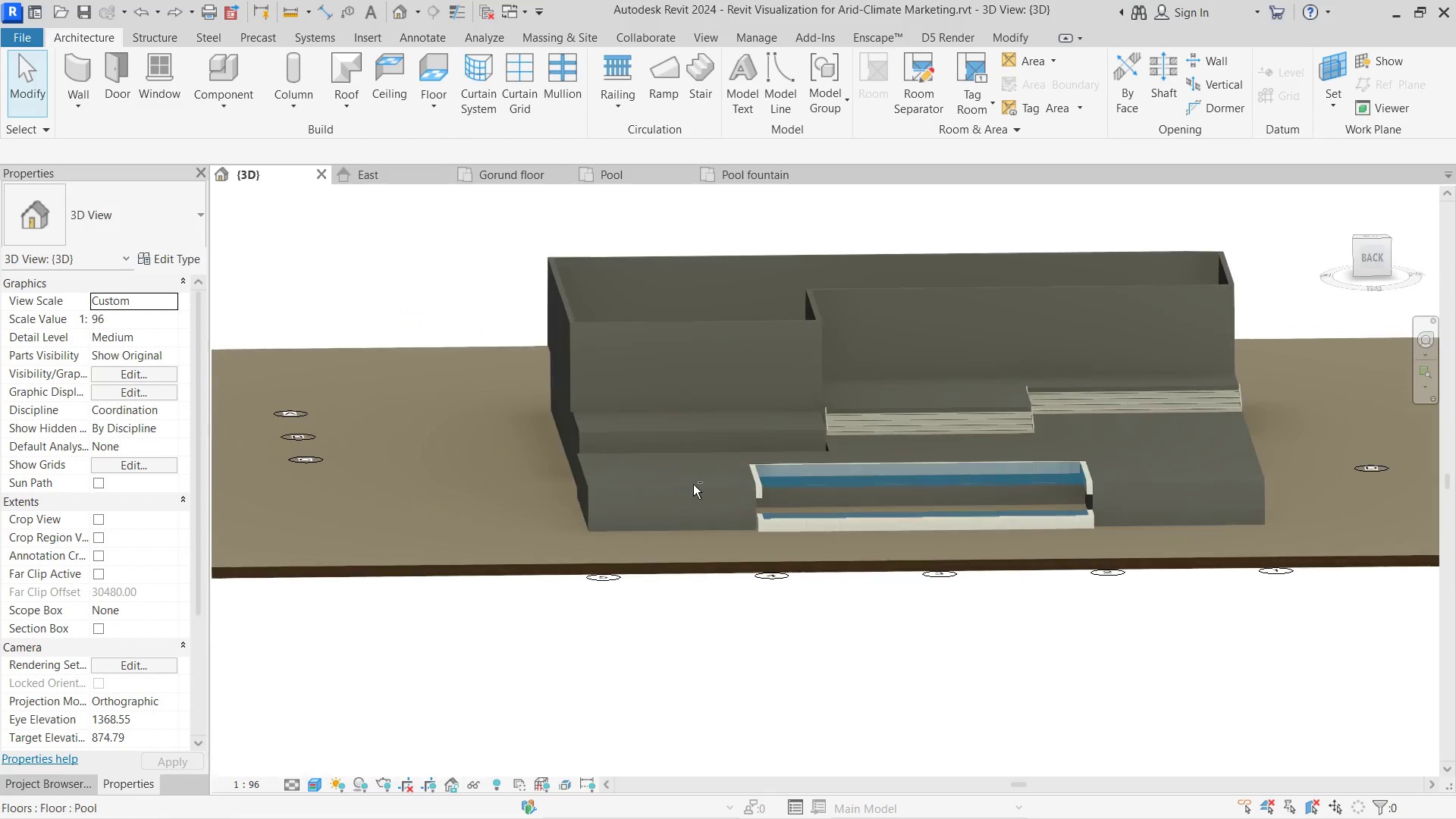 
key(Control+Z)
 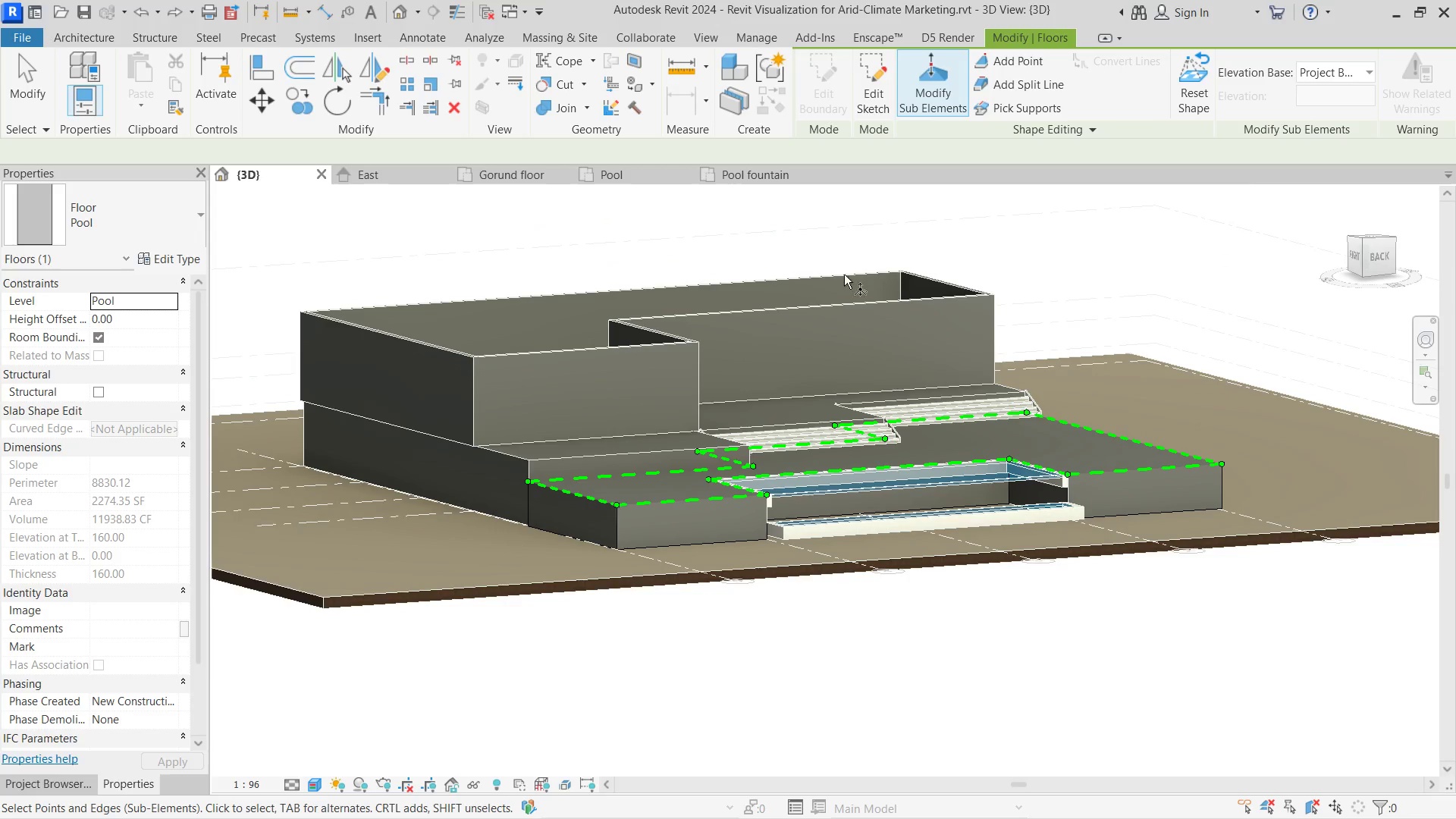 
key(Escape)
 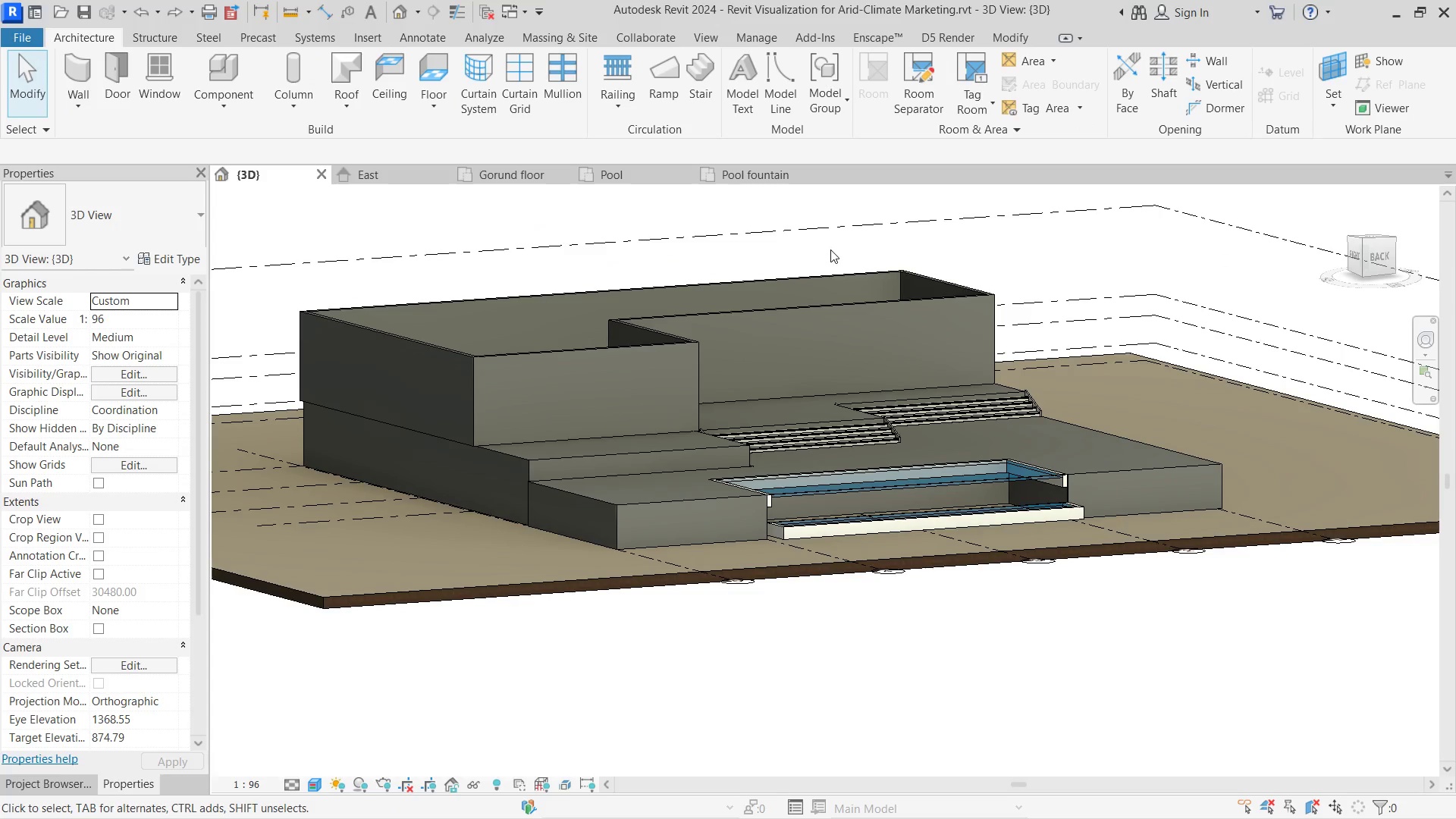 
key(Escape)
 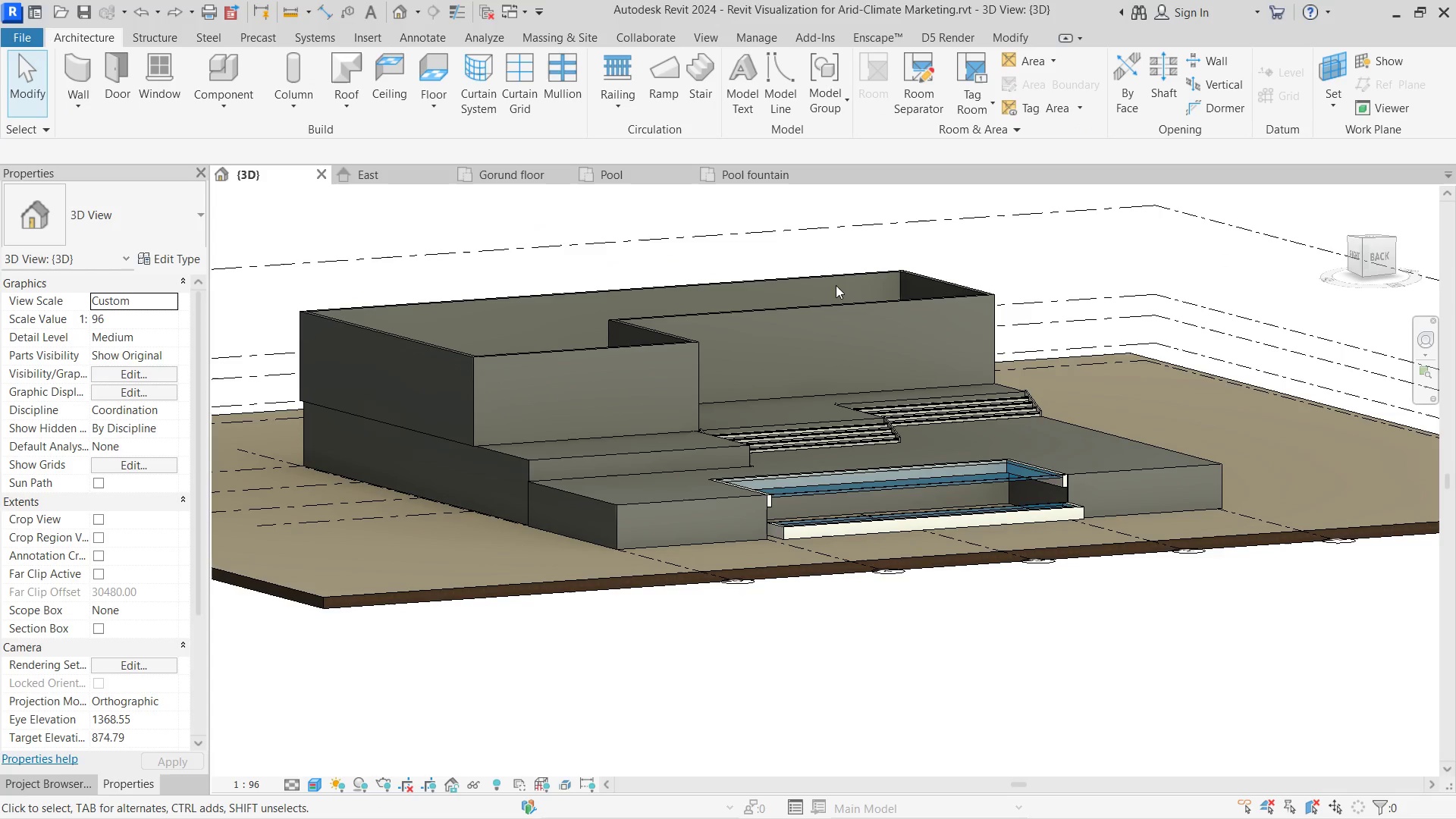 
key(Escape)
 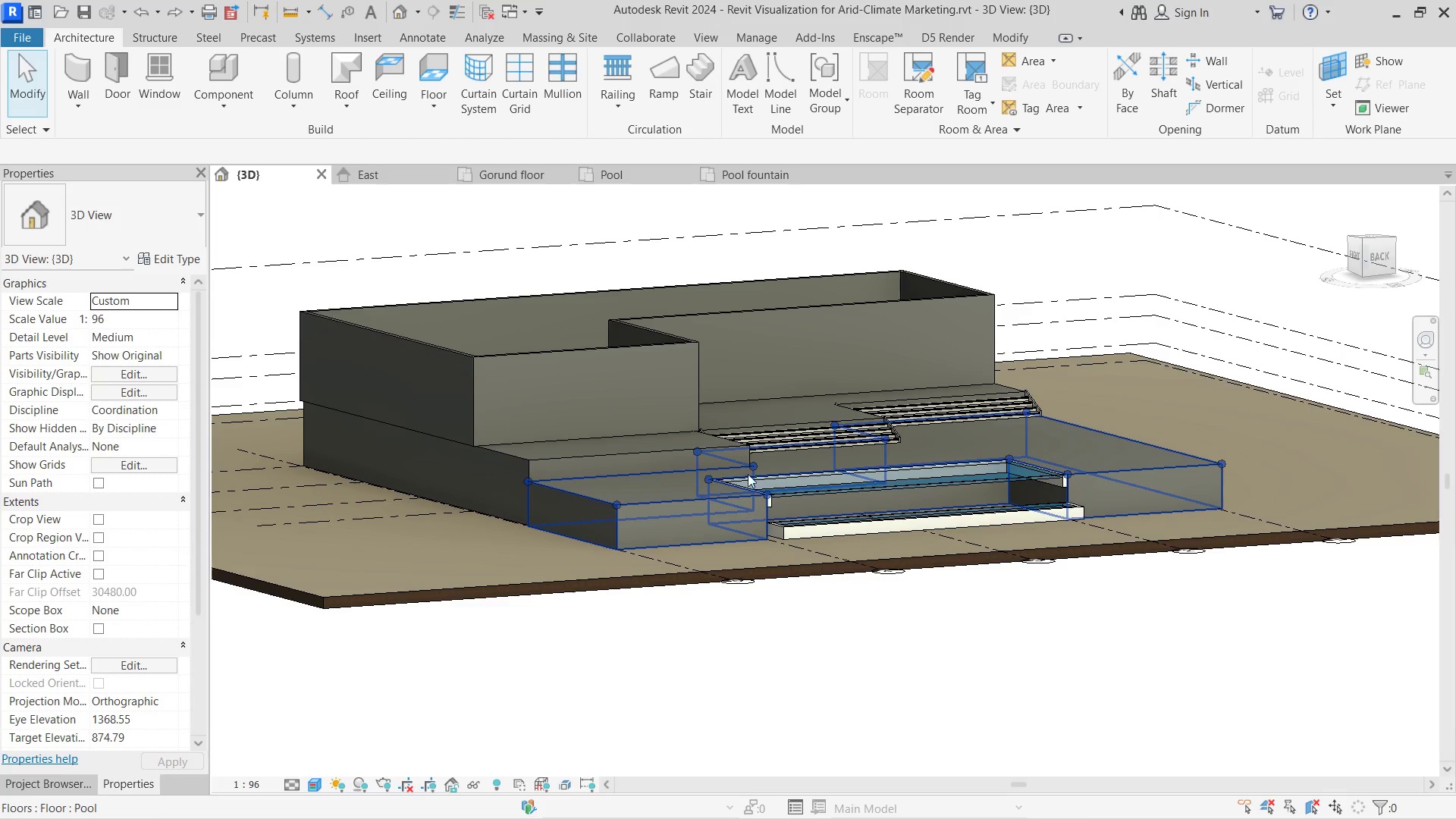 
hold_key(key=ShiftLeft, duration=0.77)
 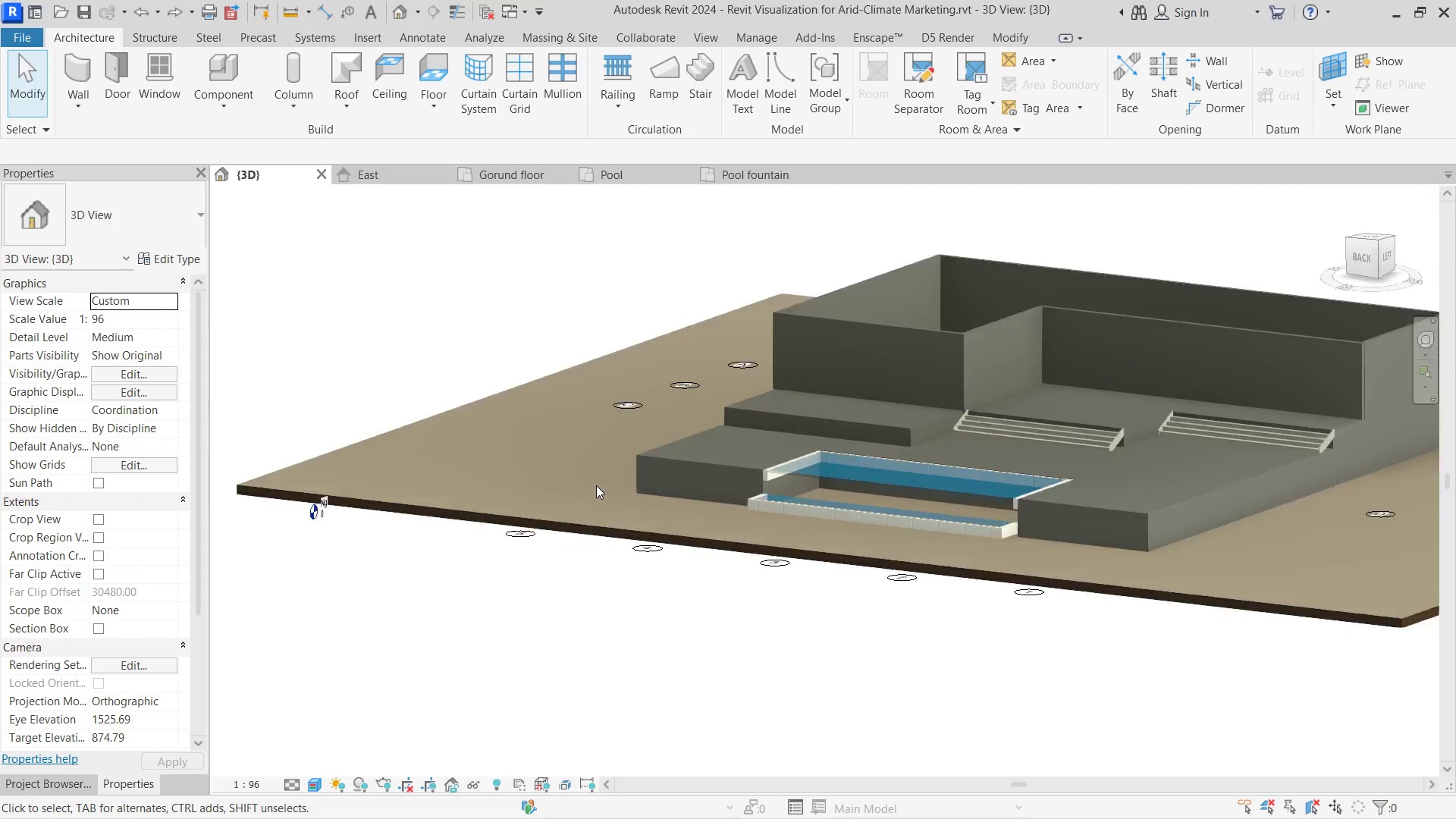 
hold_key(key=ShiftLeft, duration=1.06)
 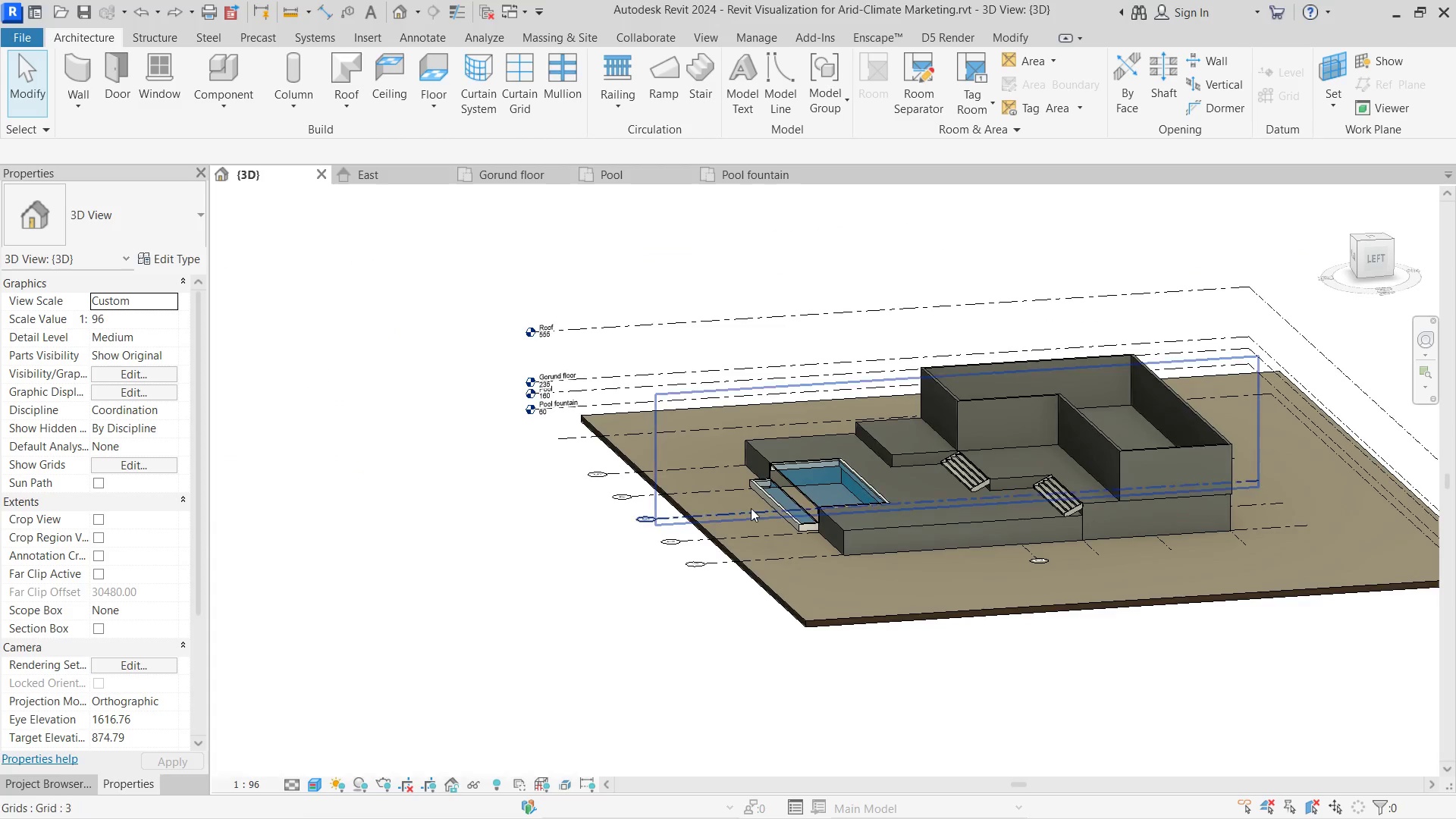 
scroll: coordinate [595, 479], scroll_direction: down, amount: 4.0
 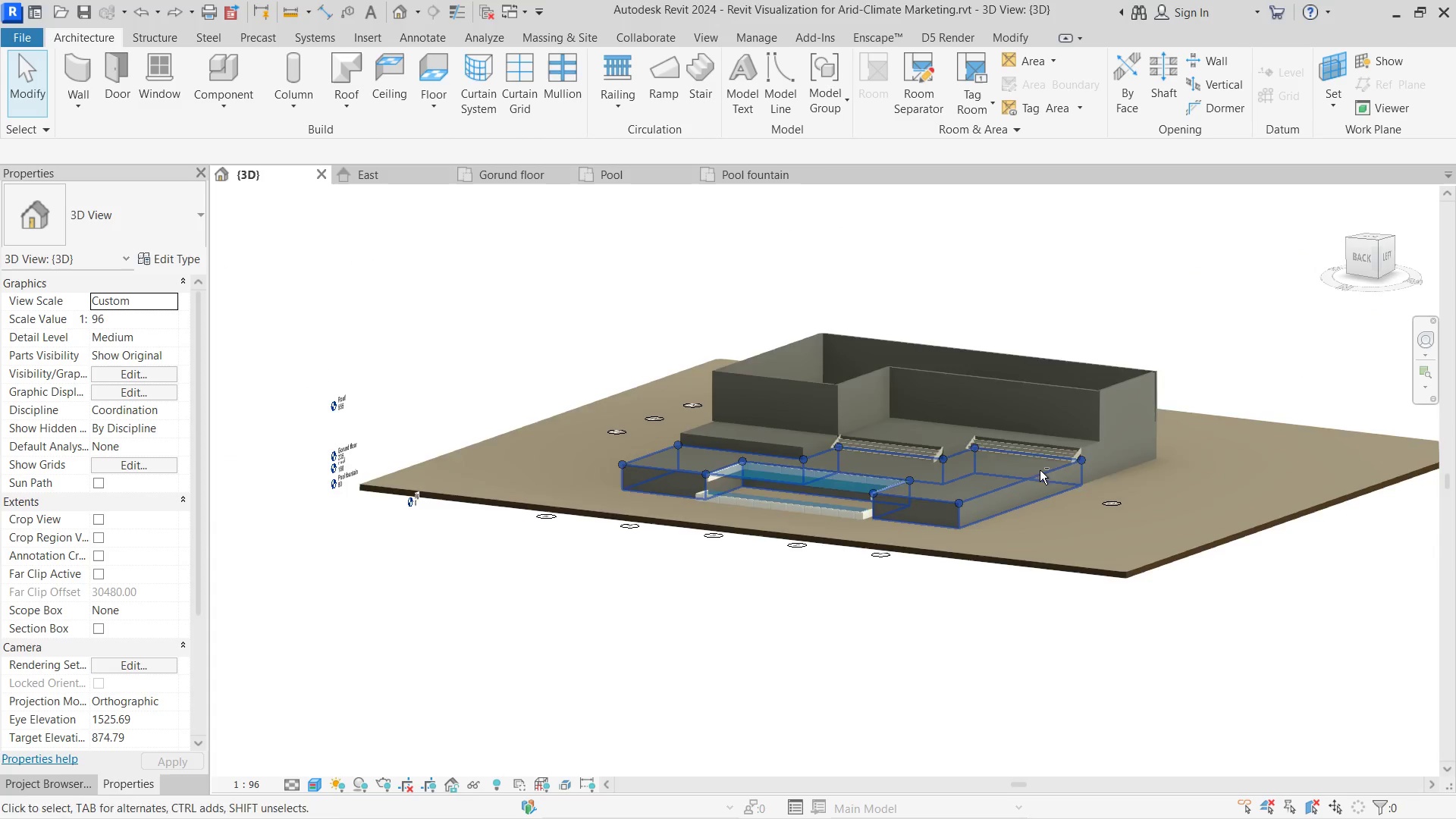 
hold_key(key=ShiftLeft, duration=1.41)
 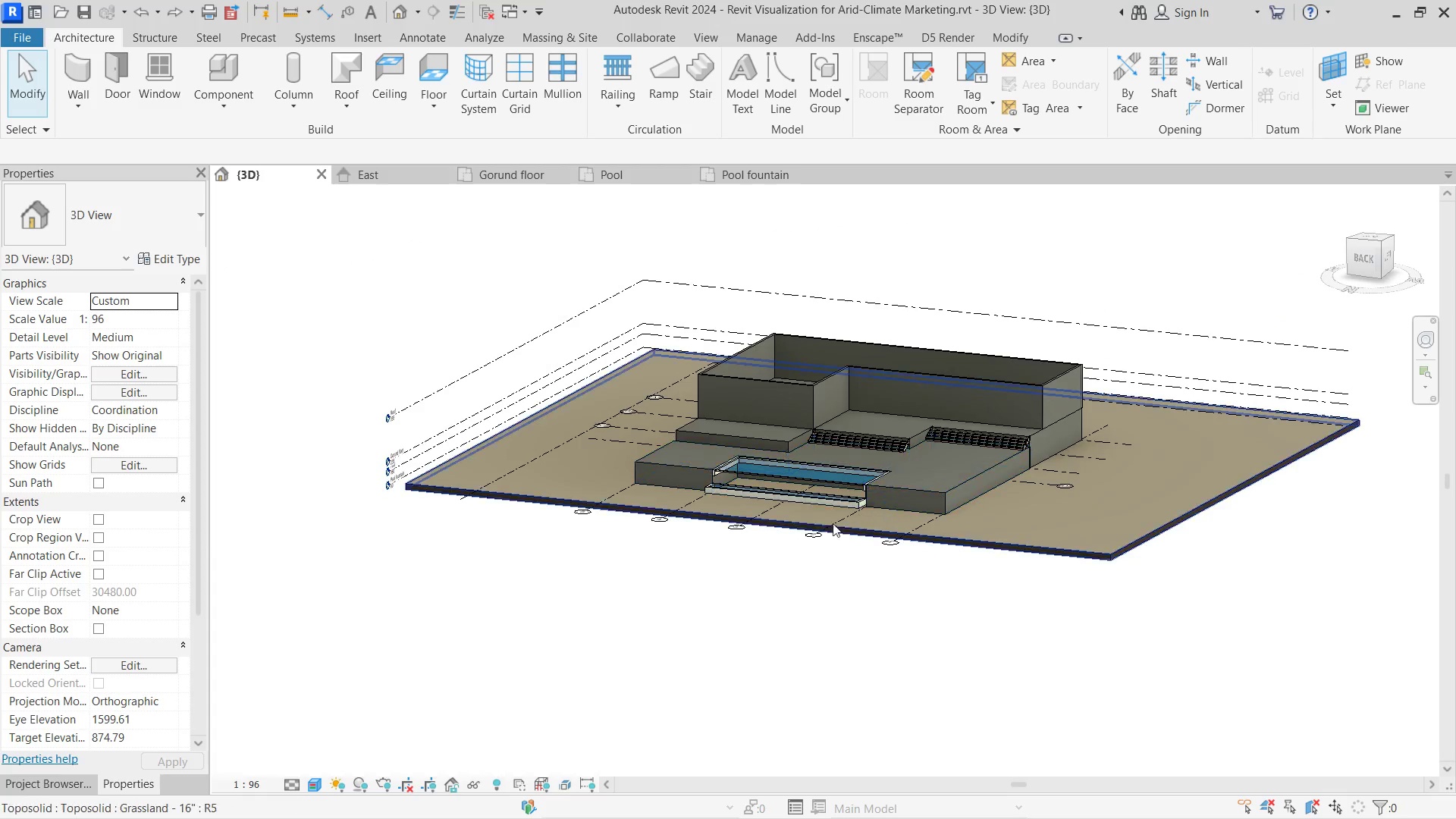 
scroll: coordinate [767, 488], scroll_direction: down, amount: 1.0
 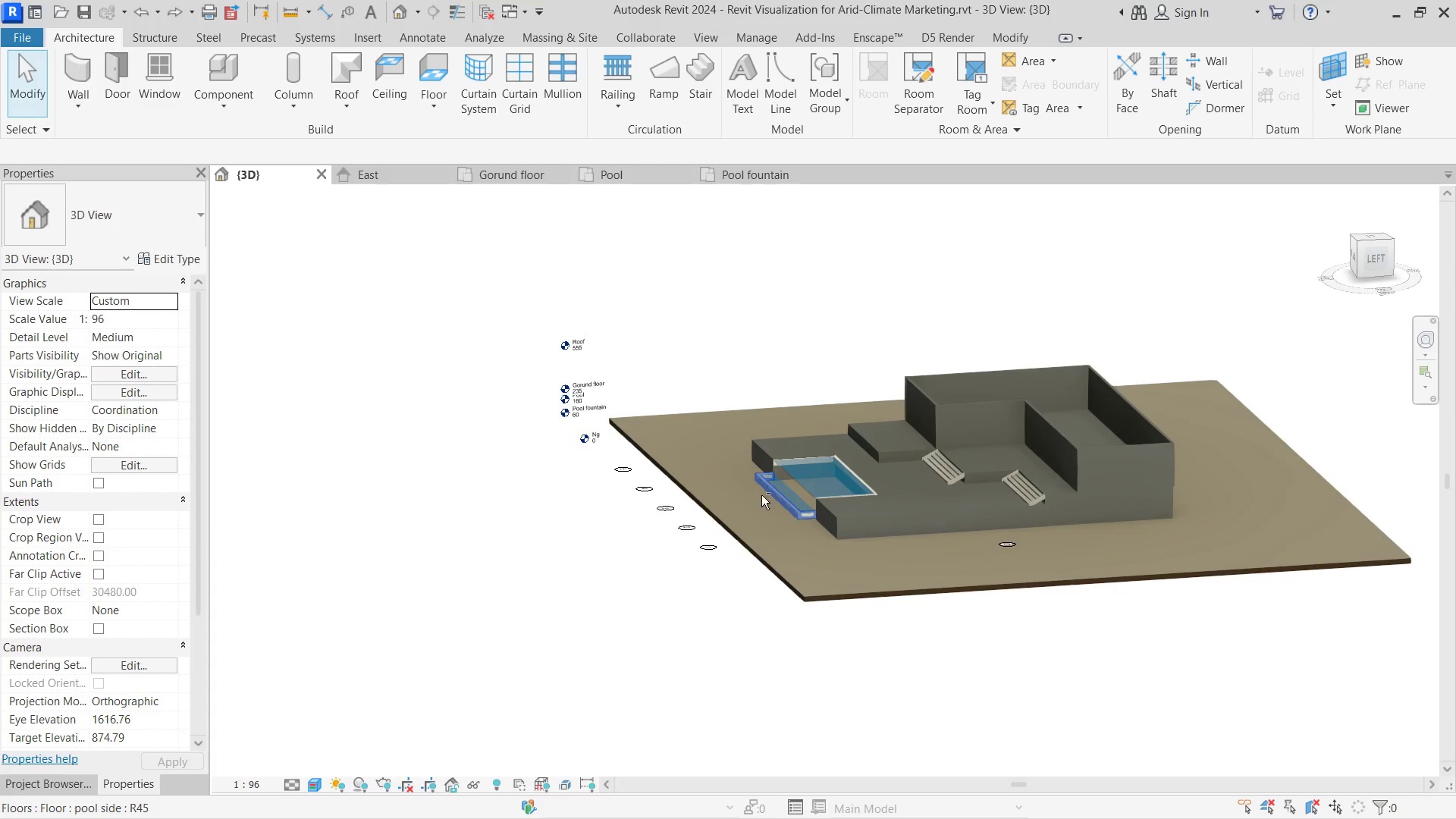 
hold_key(key=ShiftLeft, duration=0.91)
 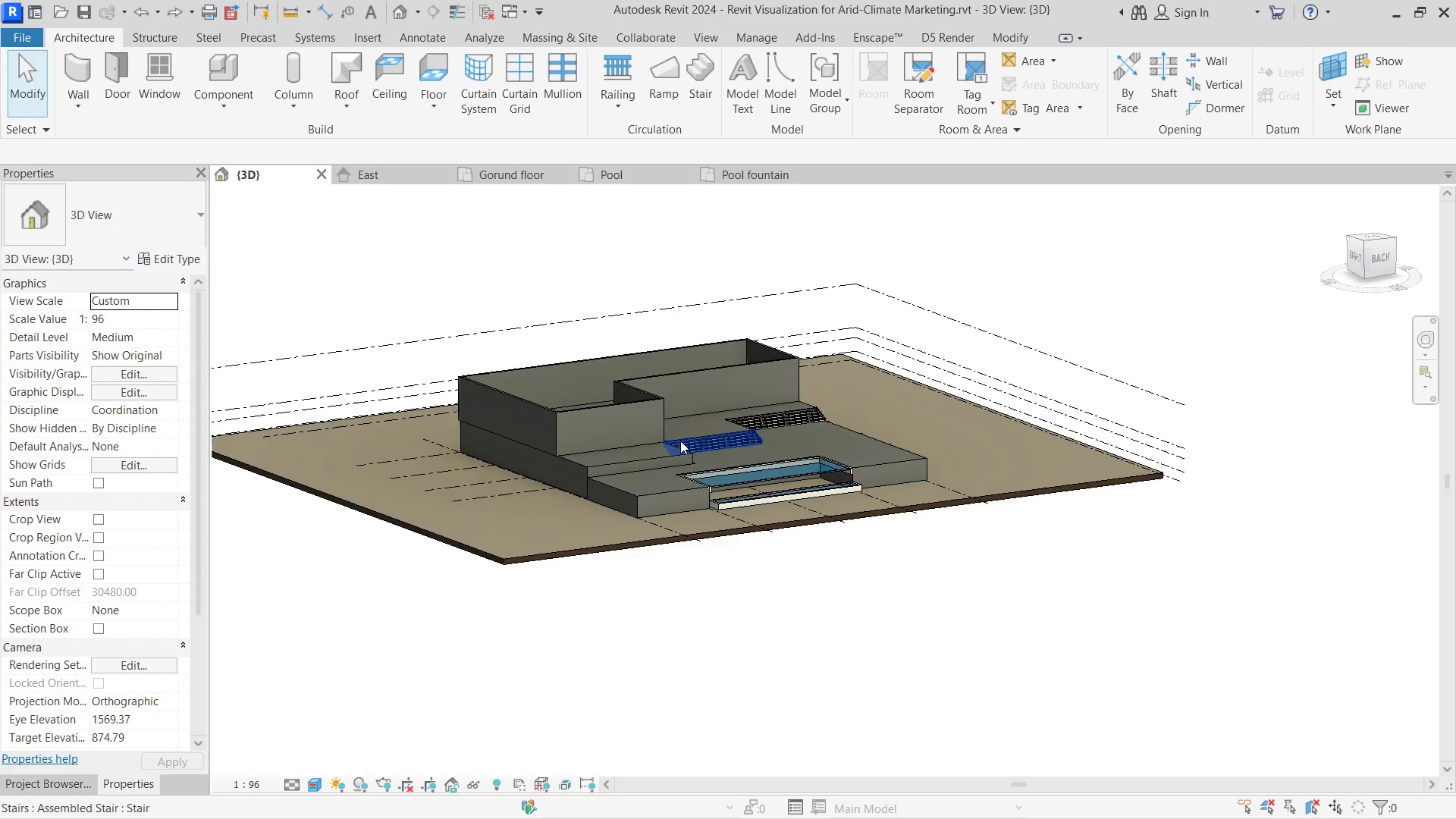 
scroll: coordinate [676, 435], scroll_direction: none, amount: 0.0
 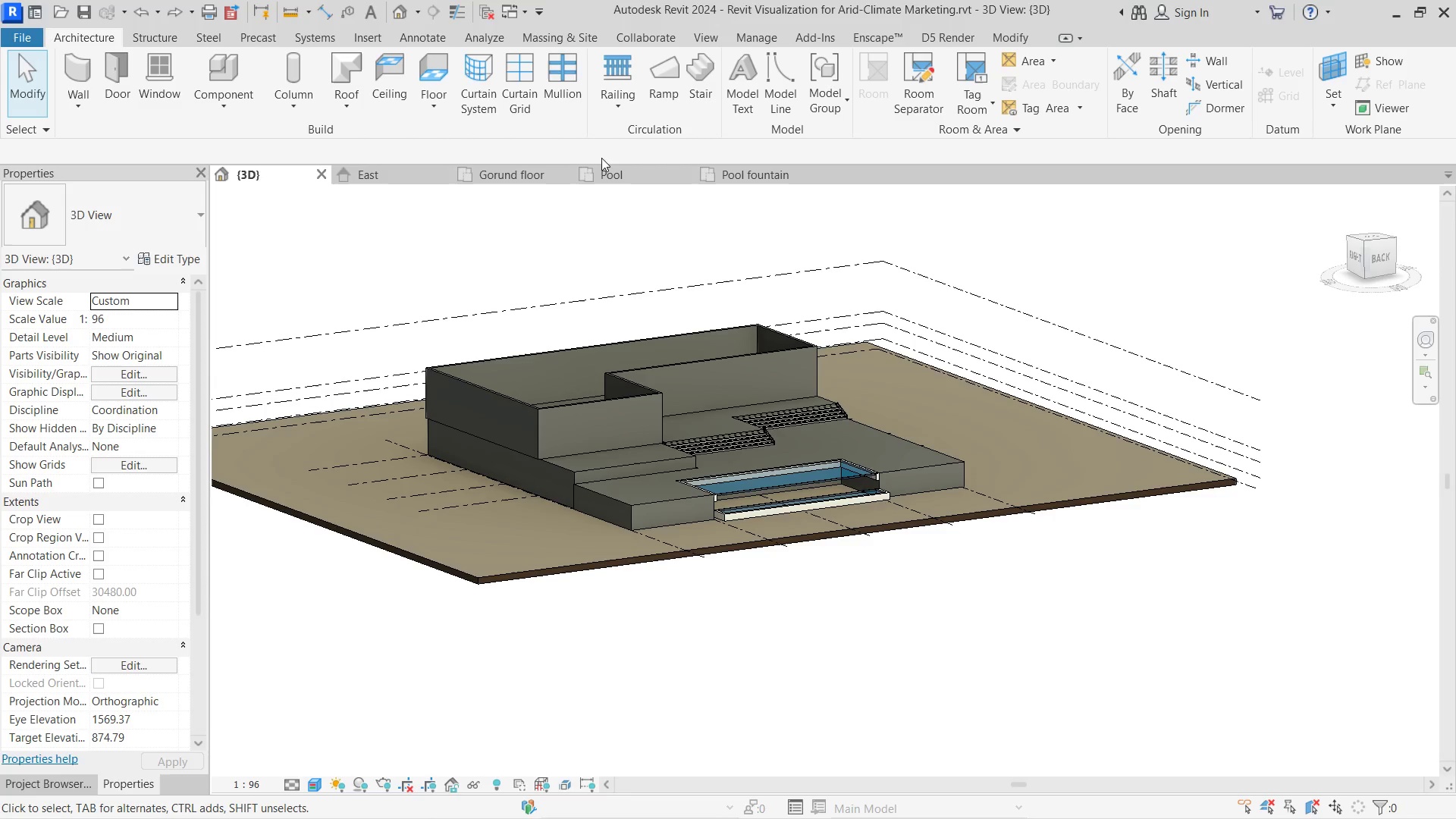 
left_click([510, 176])
 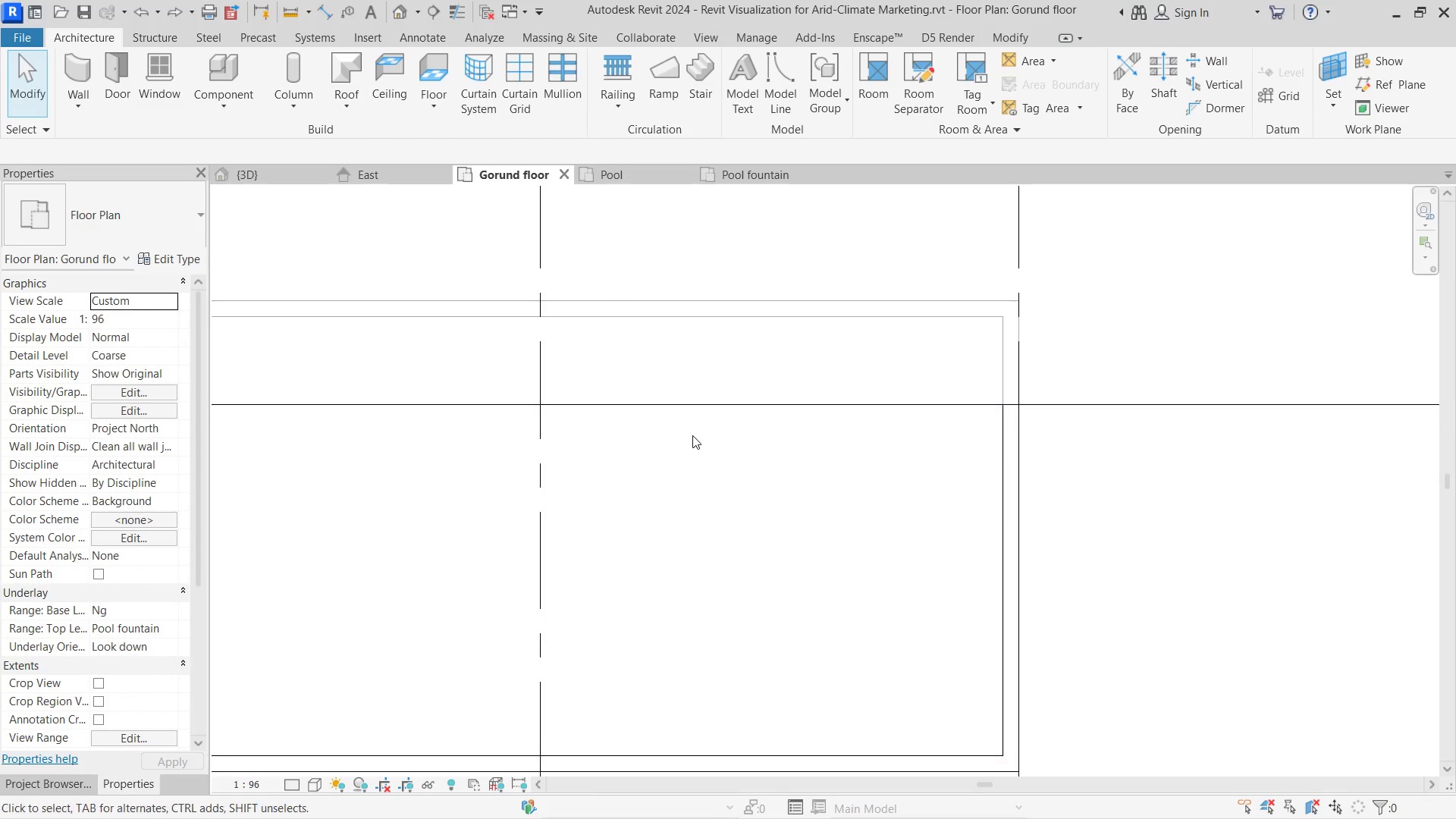 
scroll: coordinate [635, 472], scroll_direction: down, amount: 15.0
 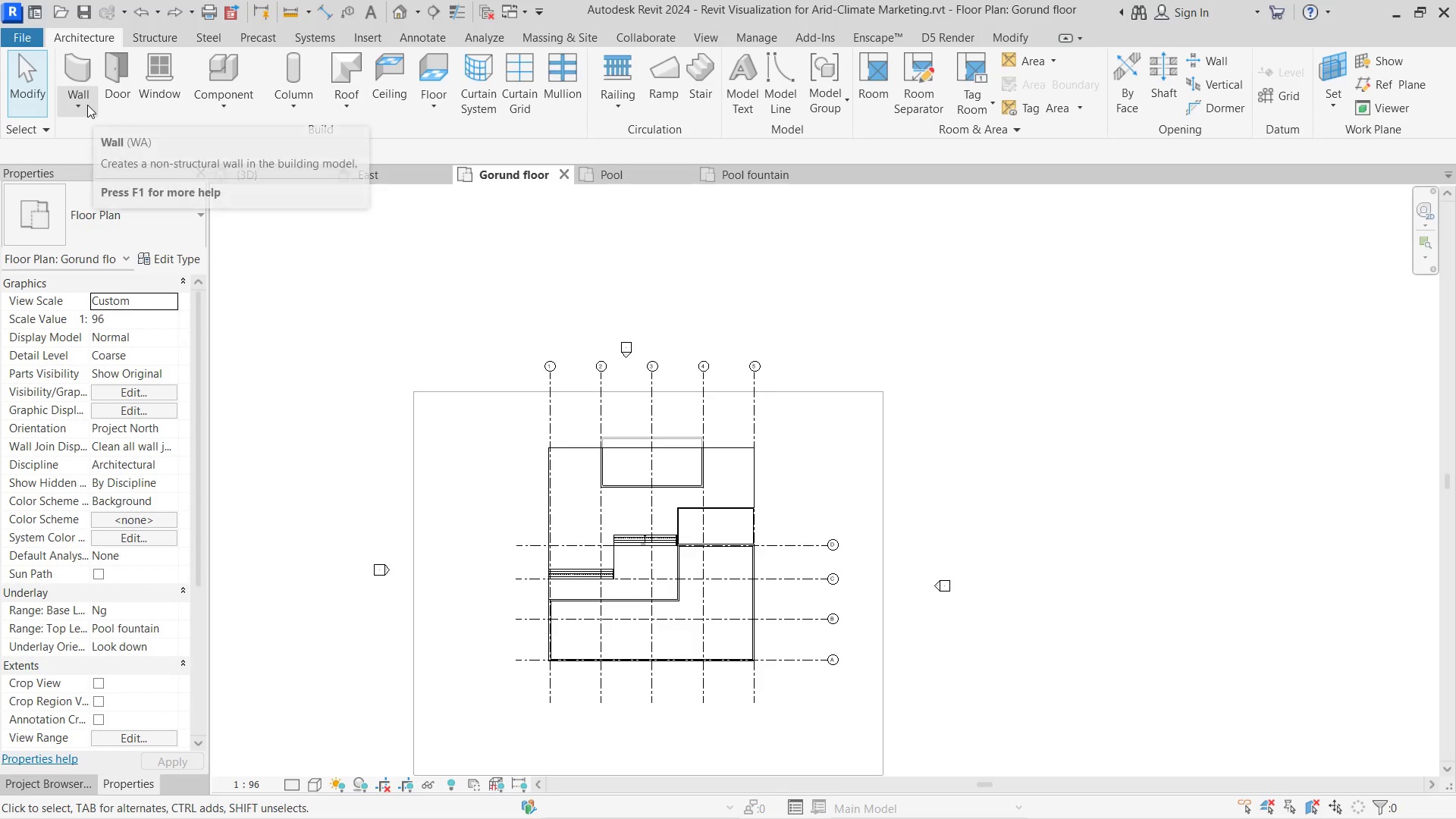 
left_click([85, 77])
 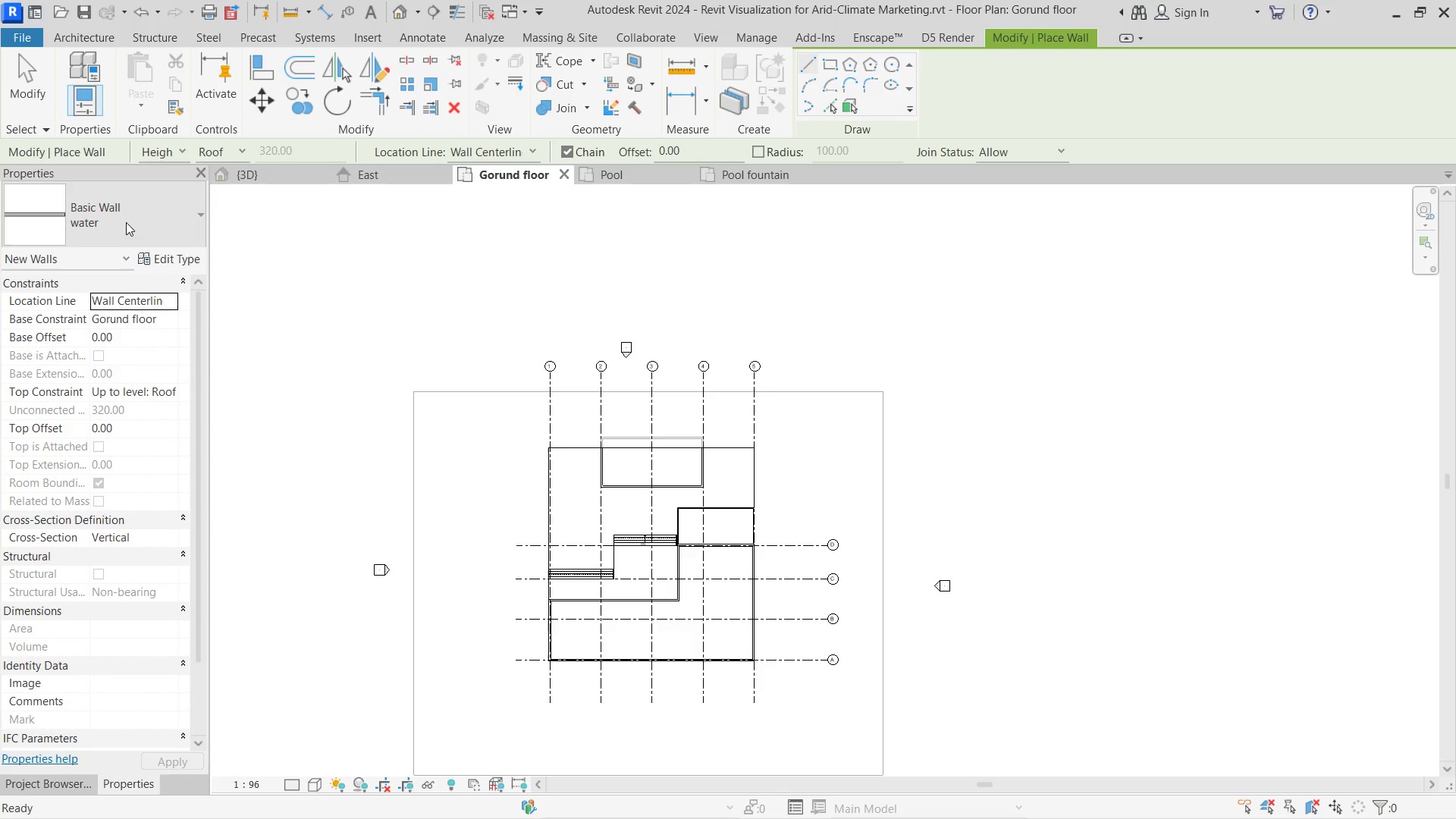 
left_click([126, 221])
 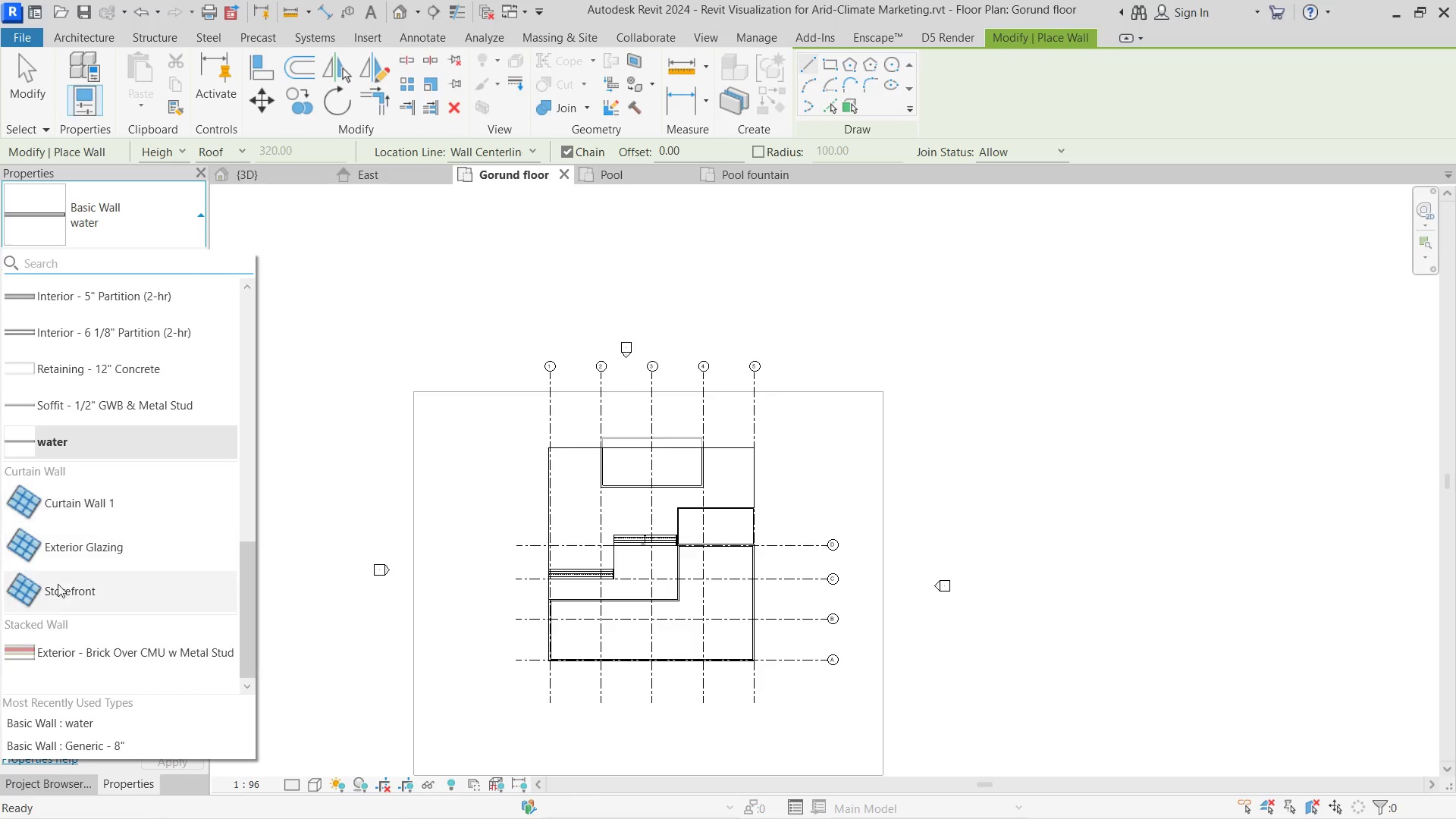 
left_click([58, 596])
 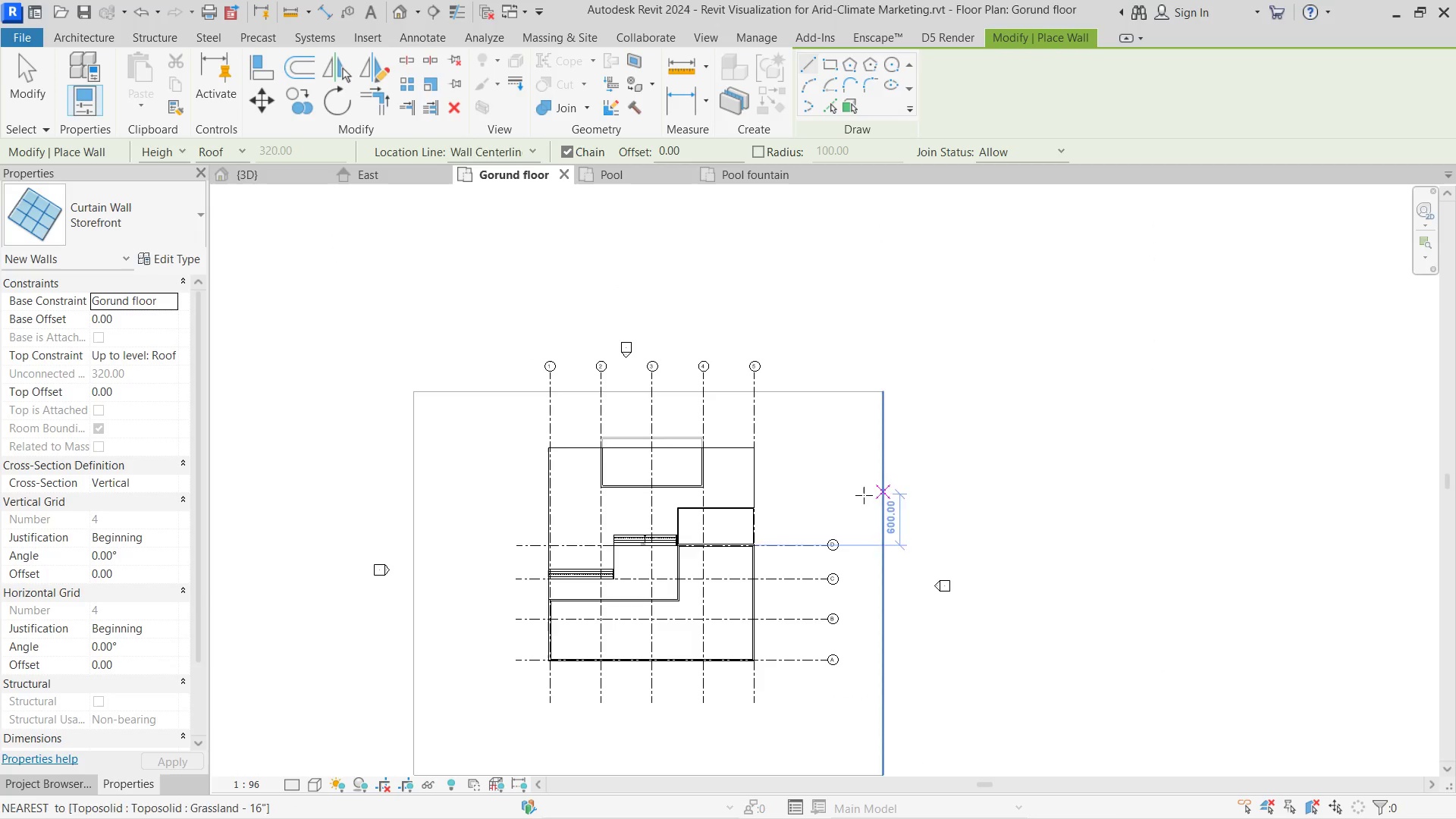 
scroll: coordinate [628, 499], scroll_direction: up, amount: 6.0
 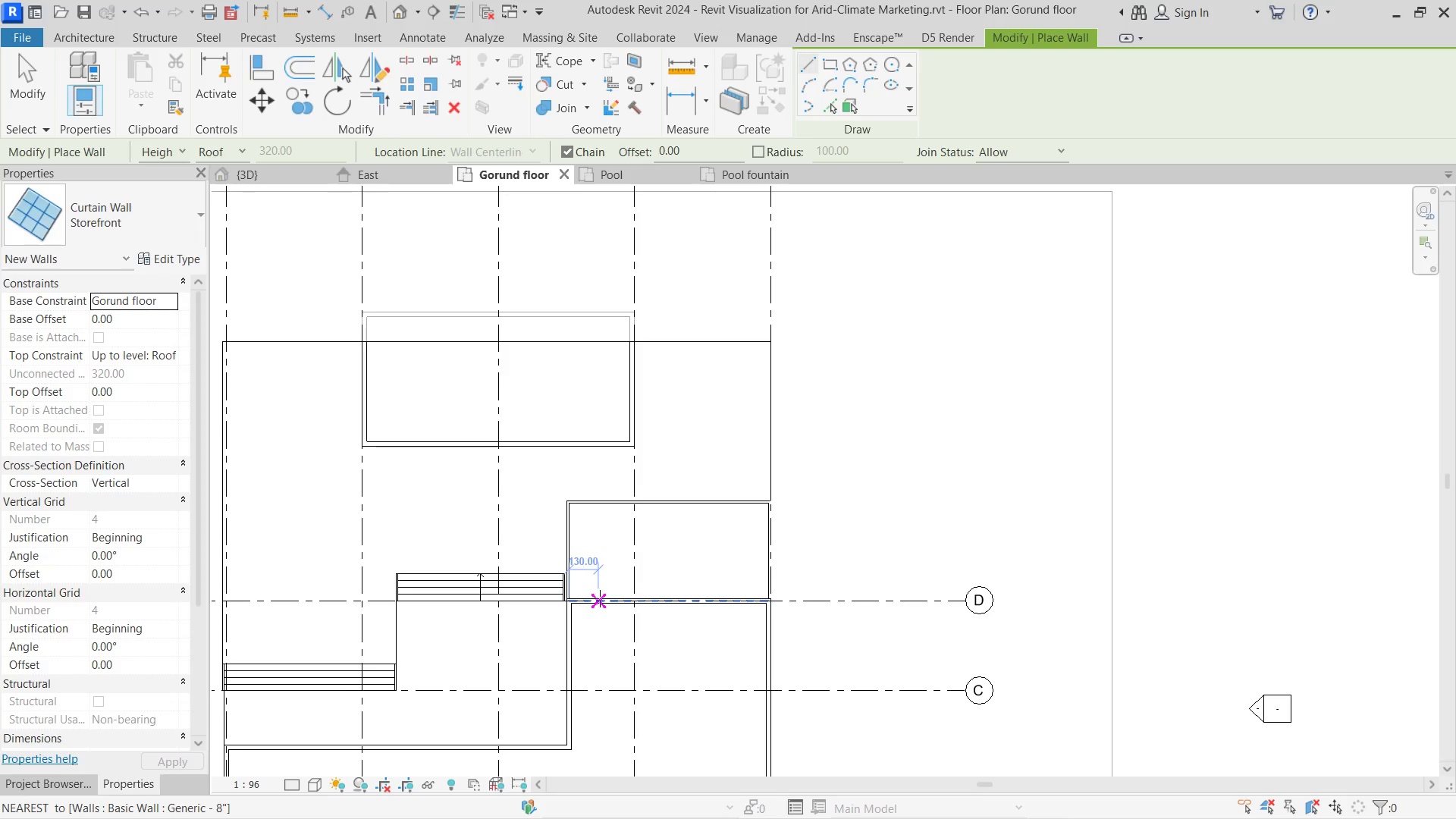 
left_click([603, 598])
 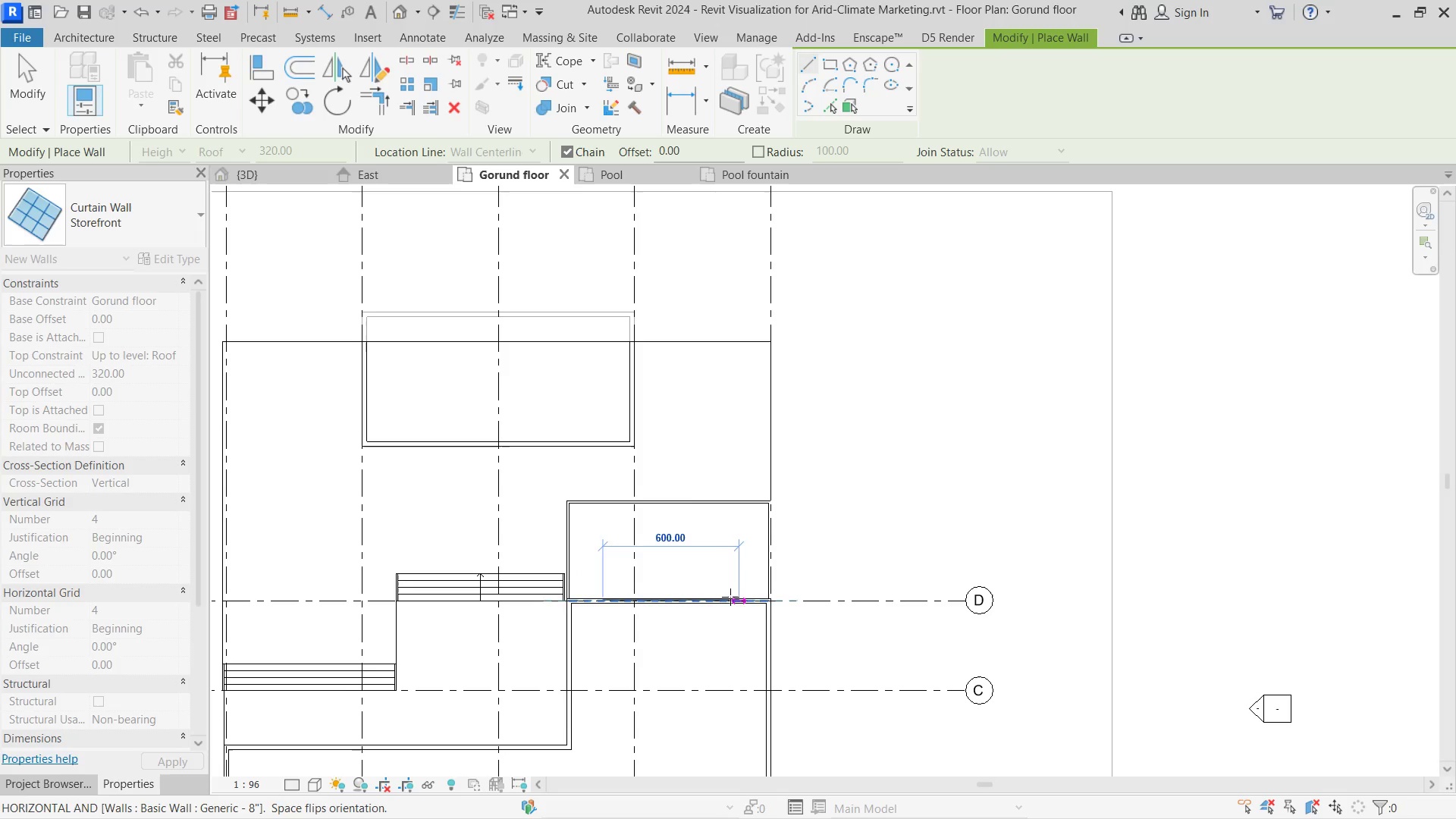 
scroll: coordinate [724, 597], scroll_direction: up, amount: 3.0
 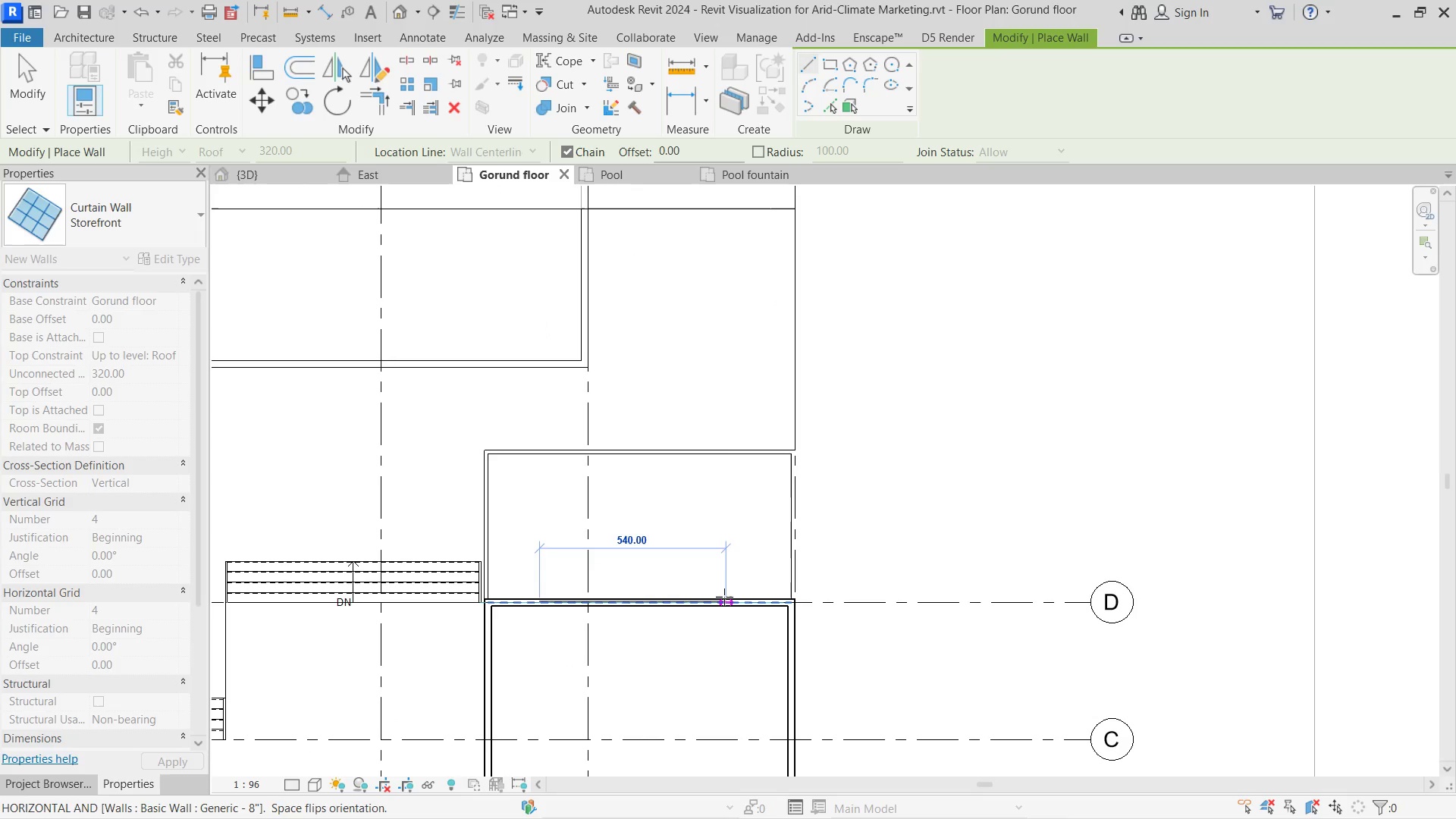 
left_click([724, 597])
 